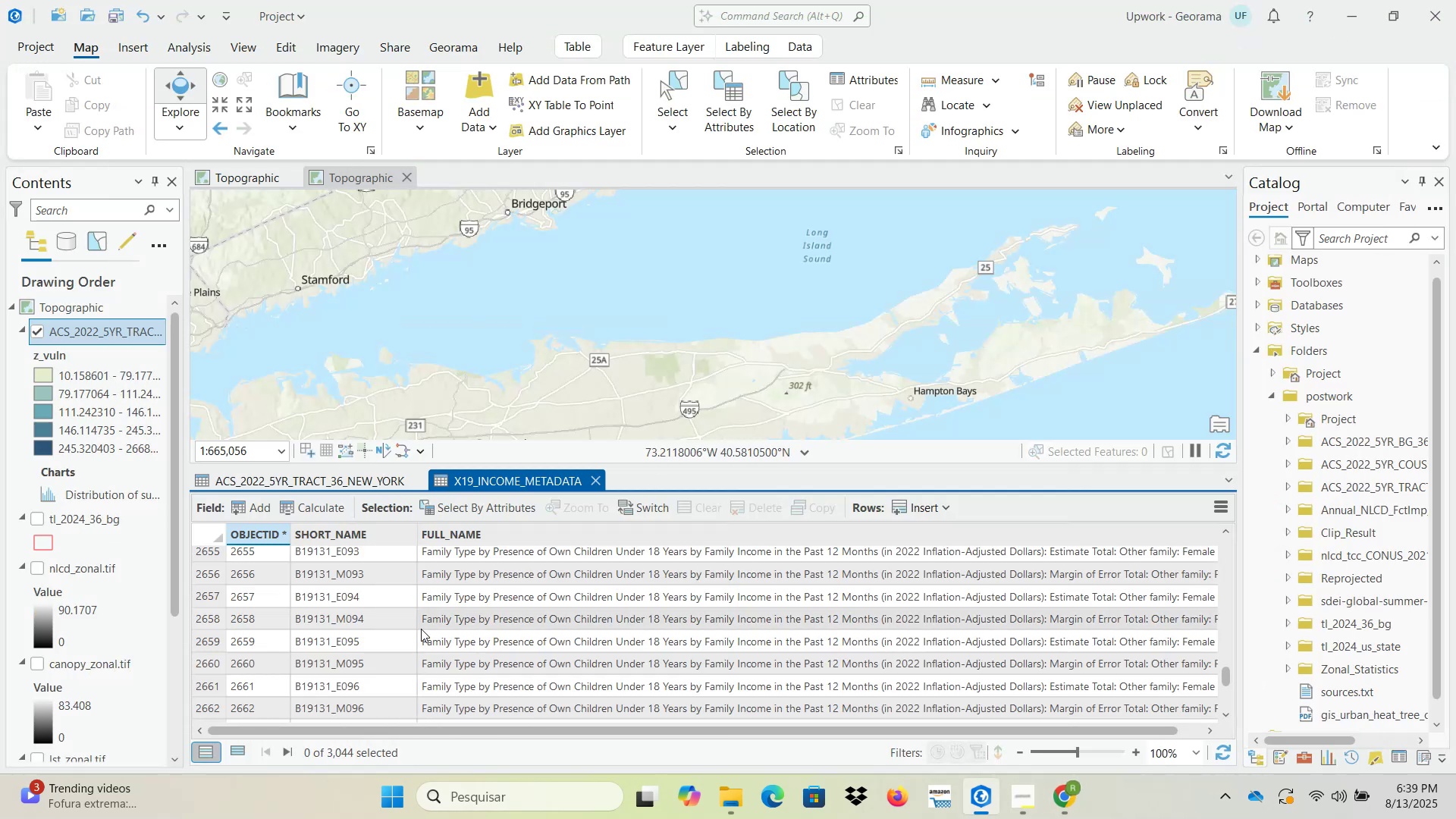 
scroll: coordinate [417, 642], scroll_direction: up, amount: 7.0
 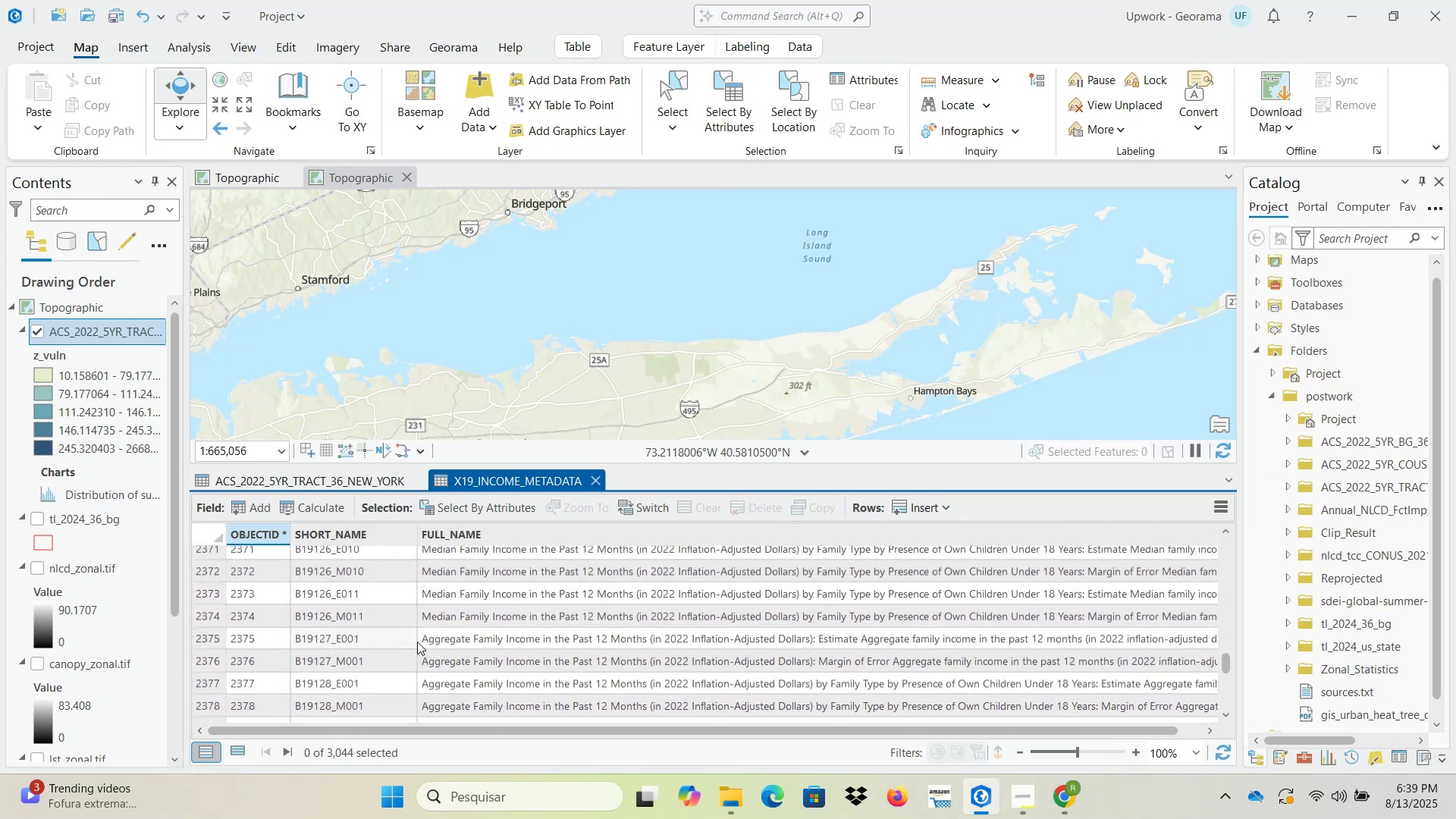 
scroll: coordinate [417, 642], scroll_direction: down, amount: 6.0
 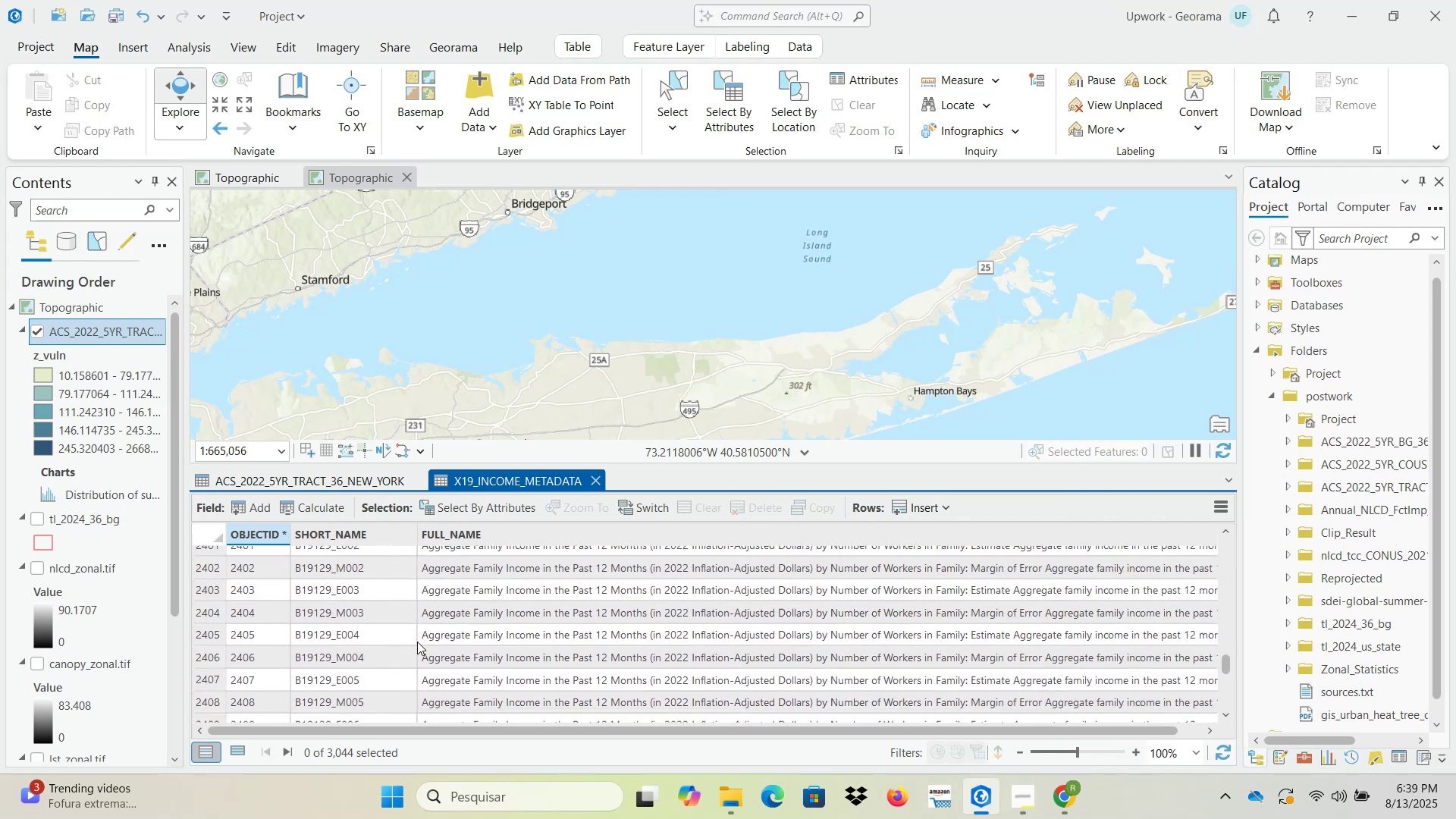 
scroll: coordinate [417, 643], scroll_direction: up, amount: 54.0
 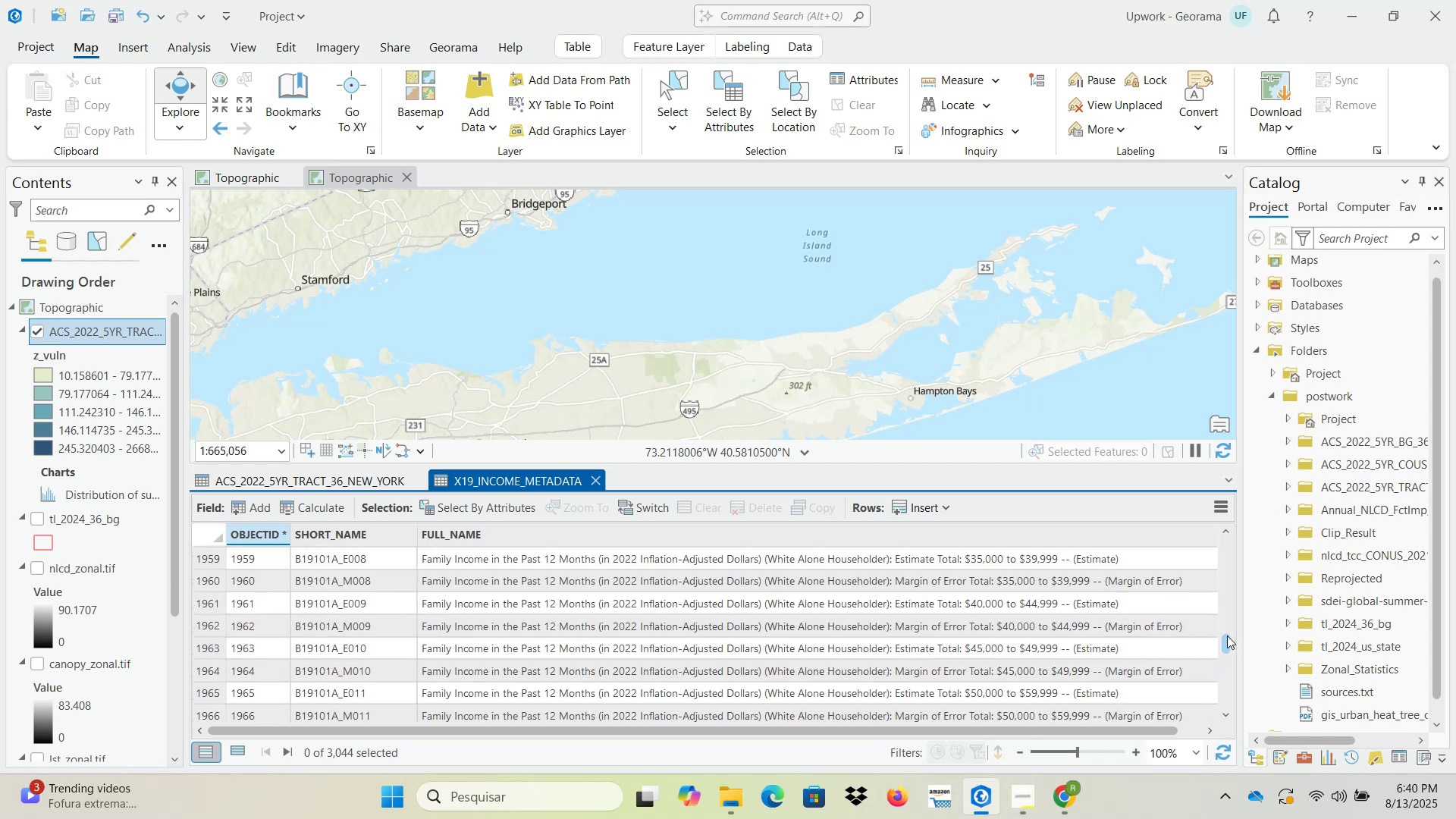 
wait(7.98)
 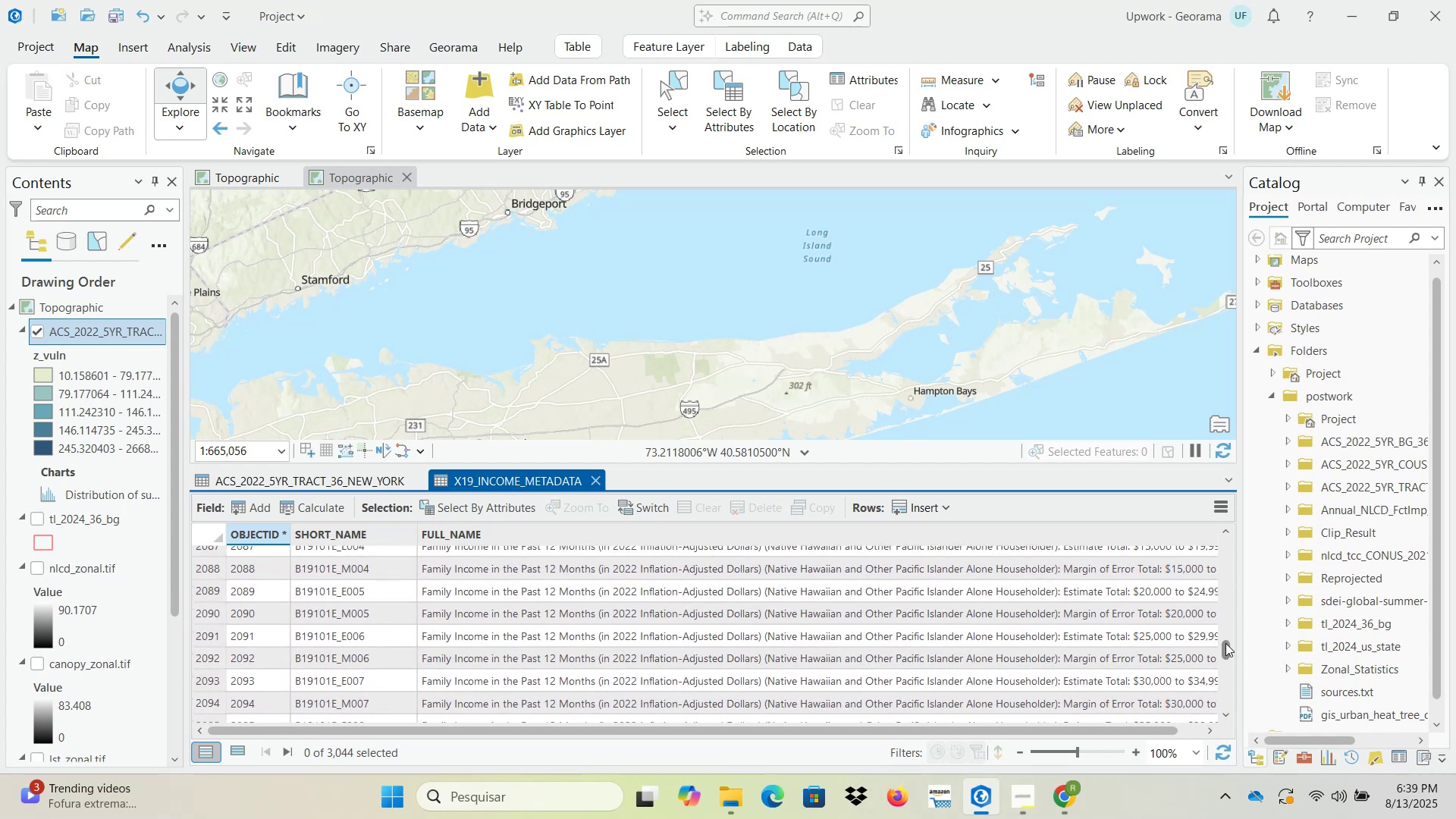 
scroll: coordinate [722, 631], scroll_direction: up, amount: 130.0
 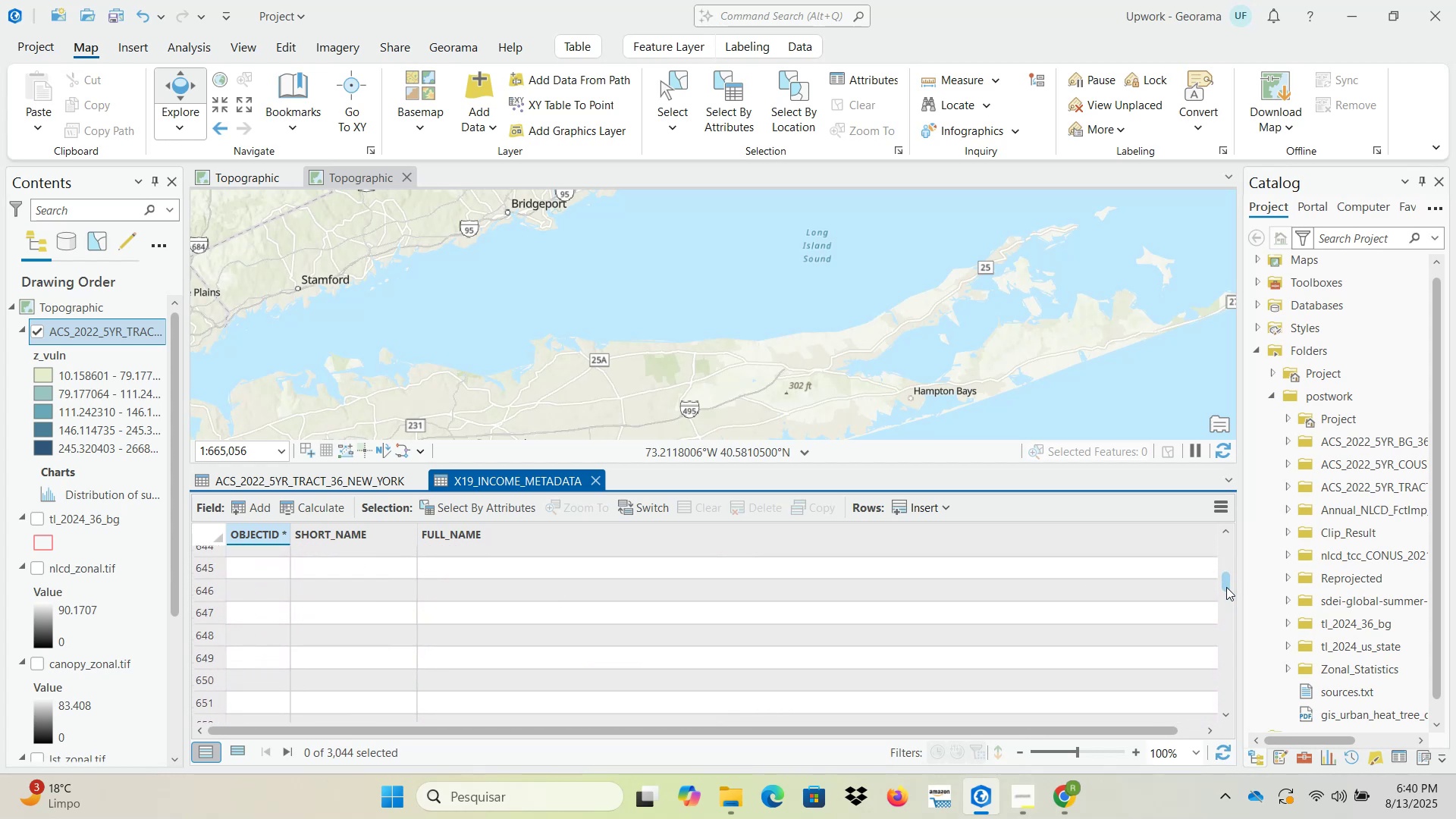 
wait(9.18)
 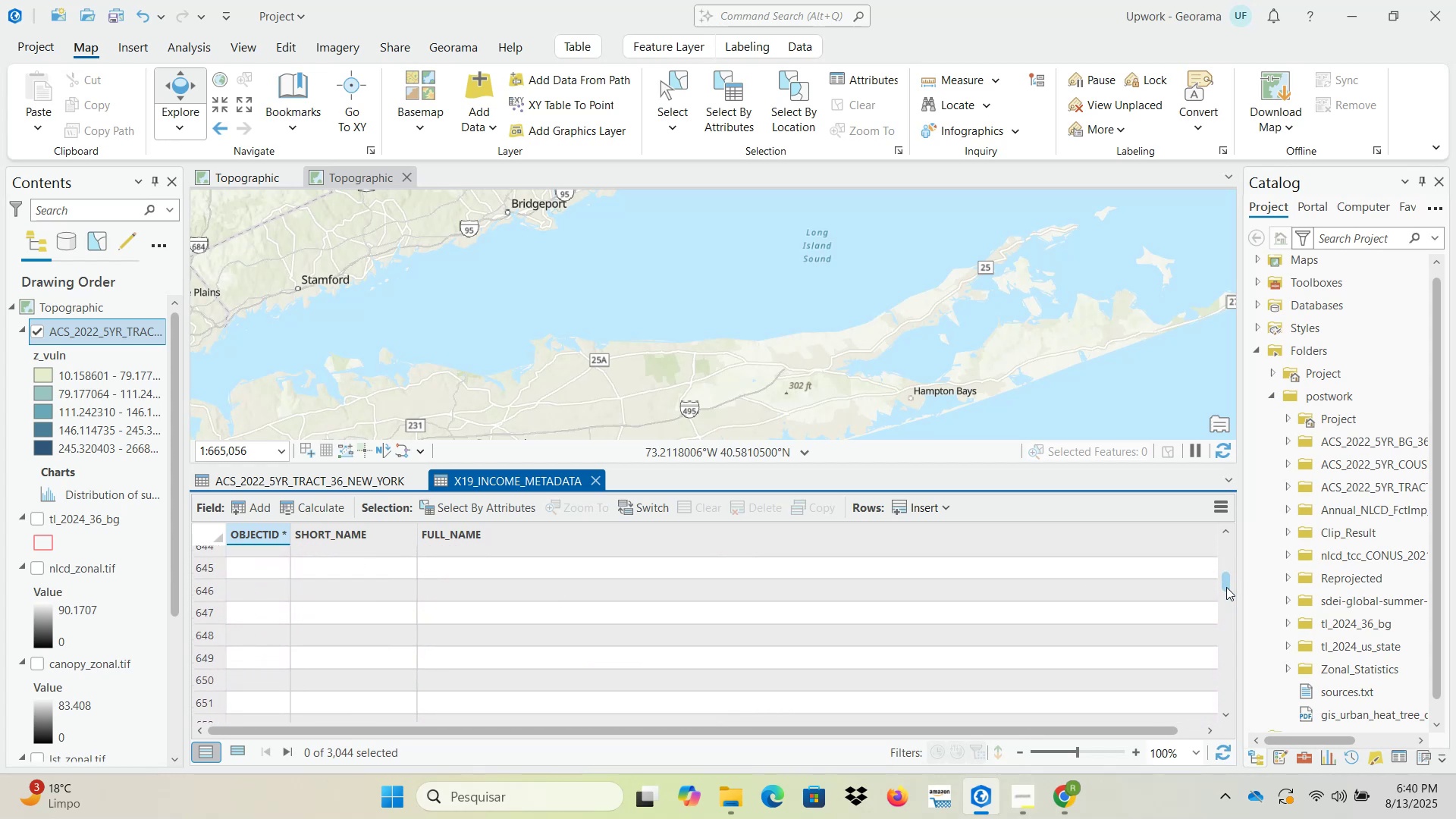 
mouse_move([1204, 576])
 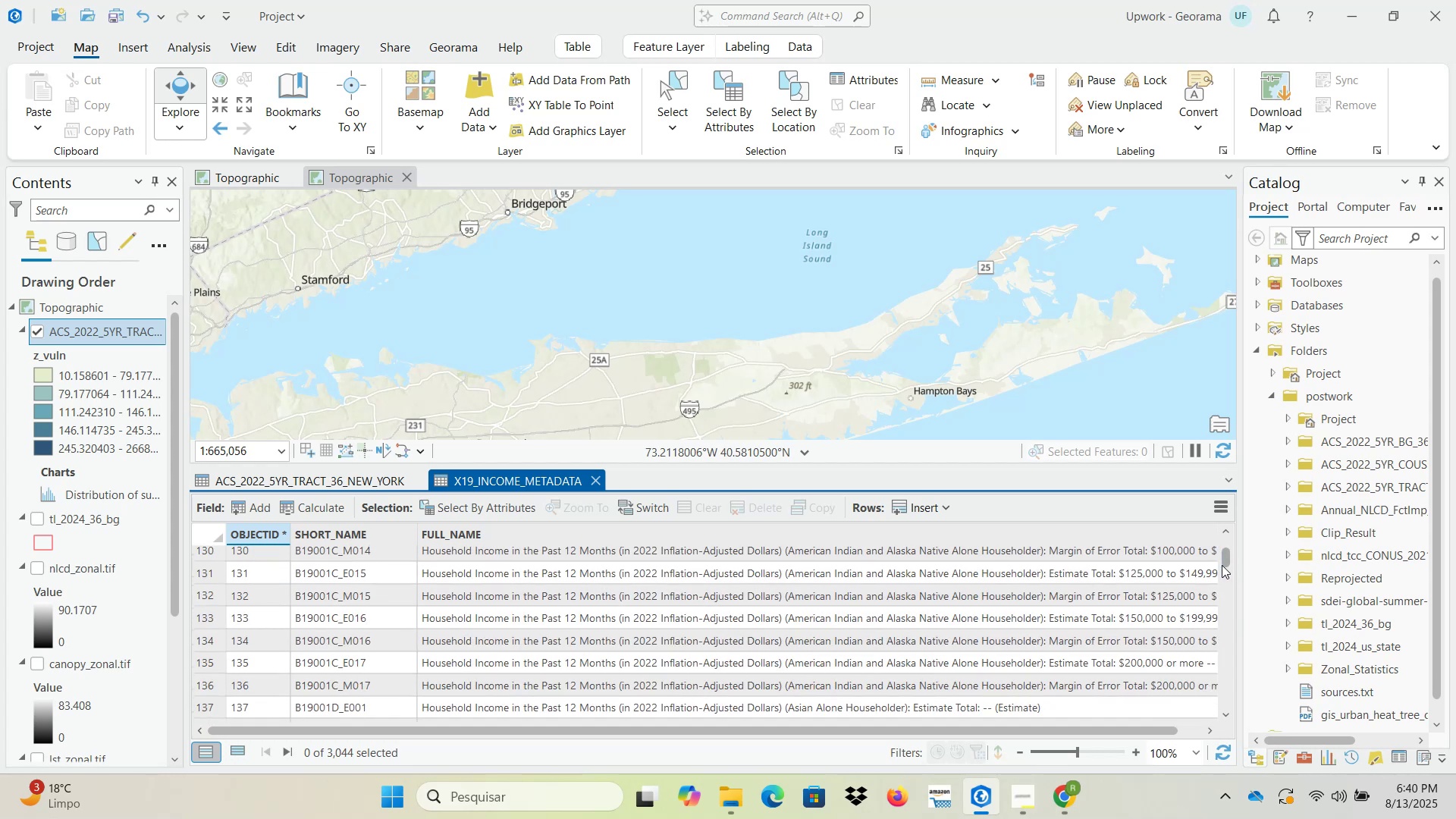 
scroll: coordinate [1075, 651], scroll_direction: down, amount: 25.0
 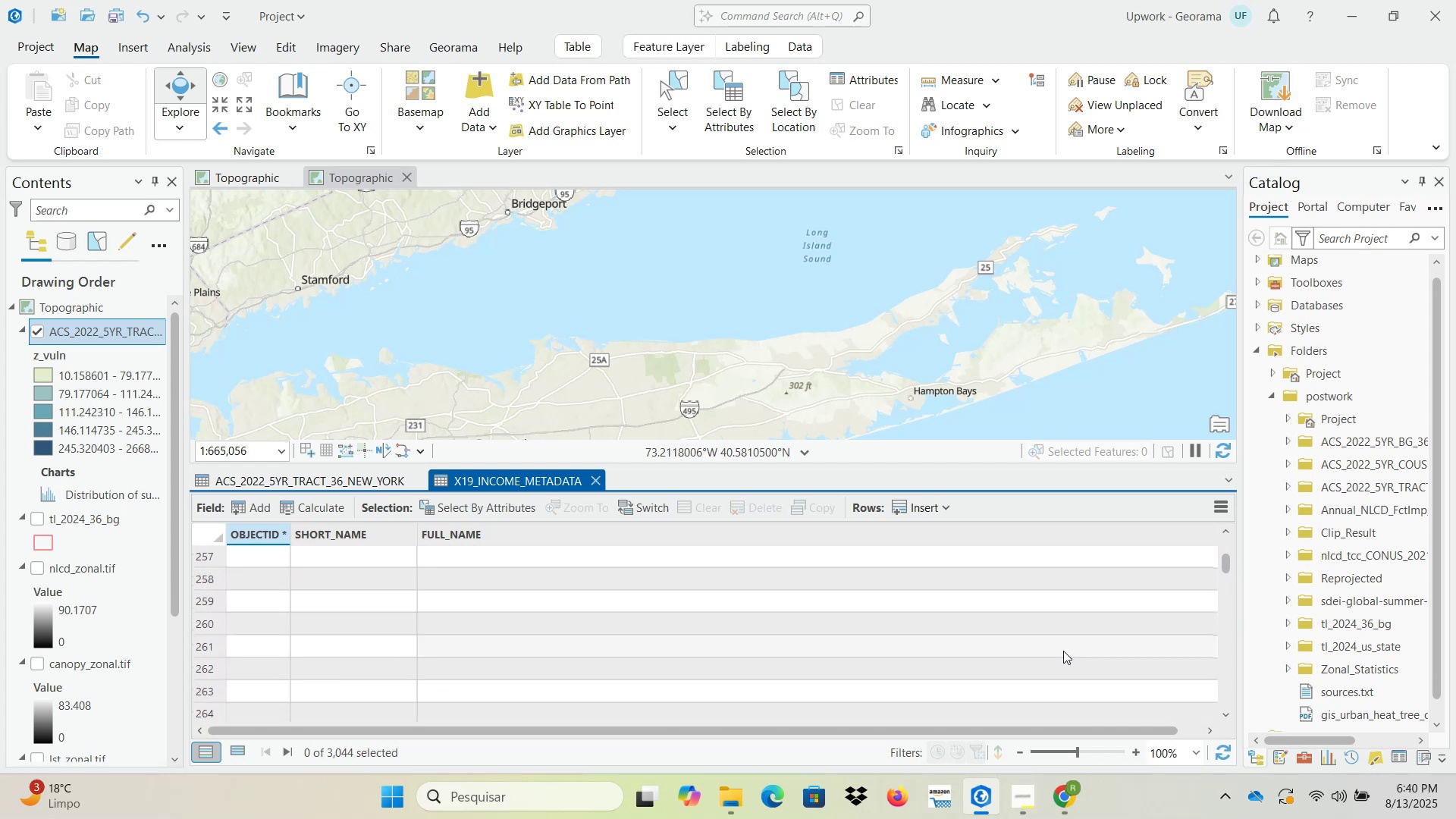 
scroll: coordinate [683, 646], scroll_direction: up, amount: 1.0
 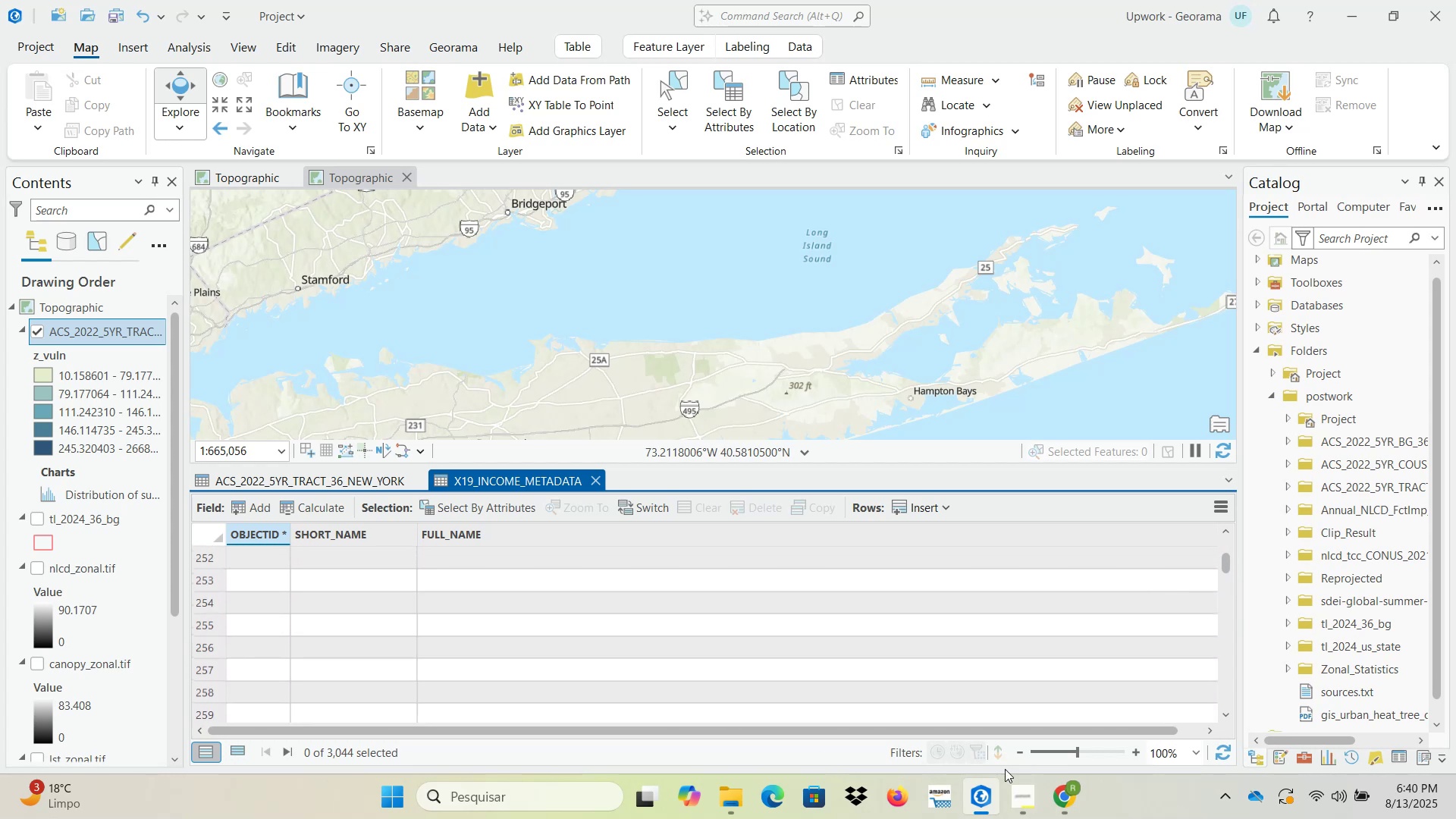 
left_click([1056, 799])
 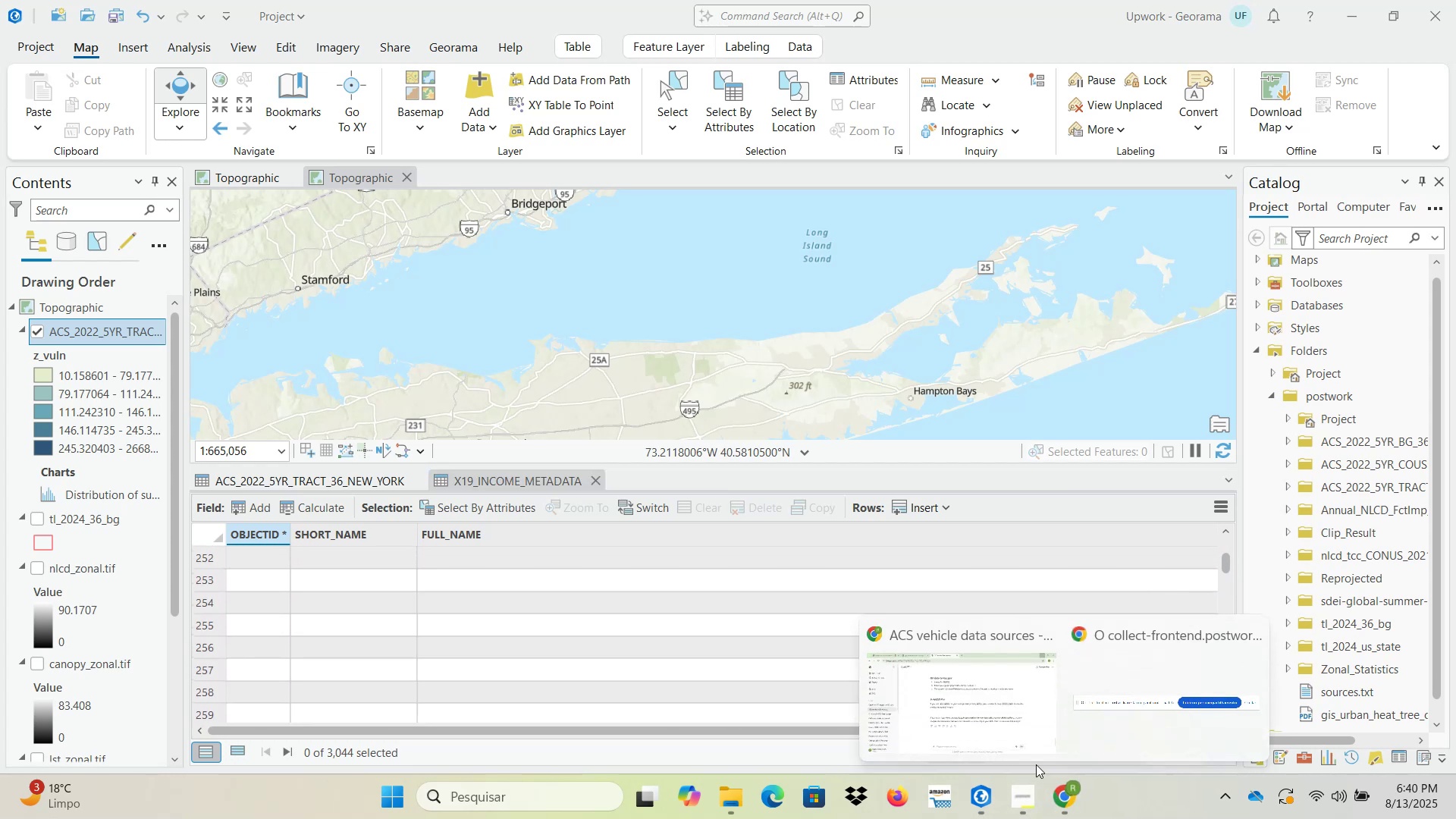 
left_click([953, 701])
 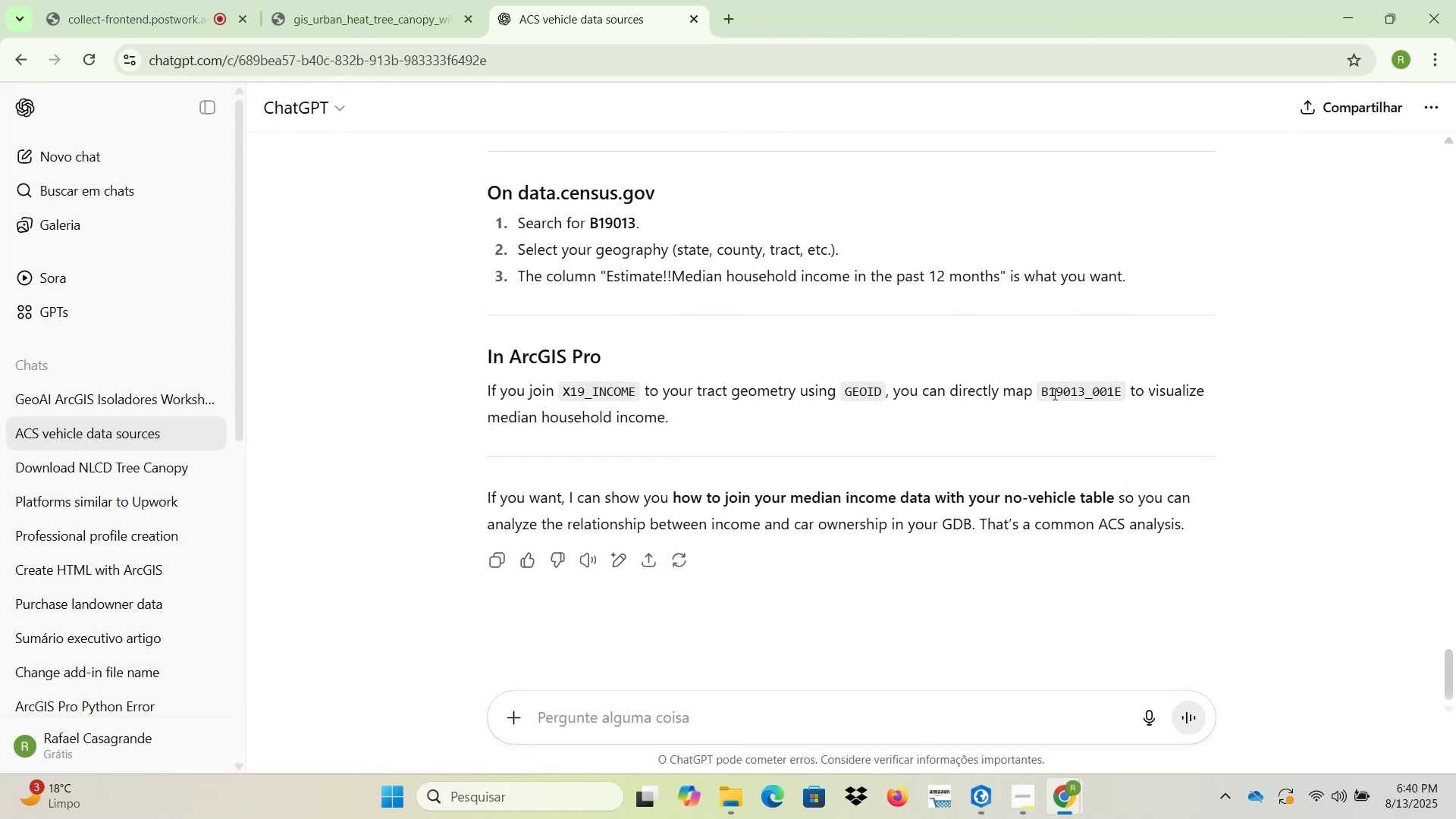 
left_click([1346, 24])
 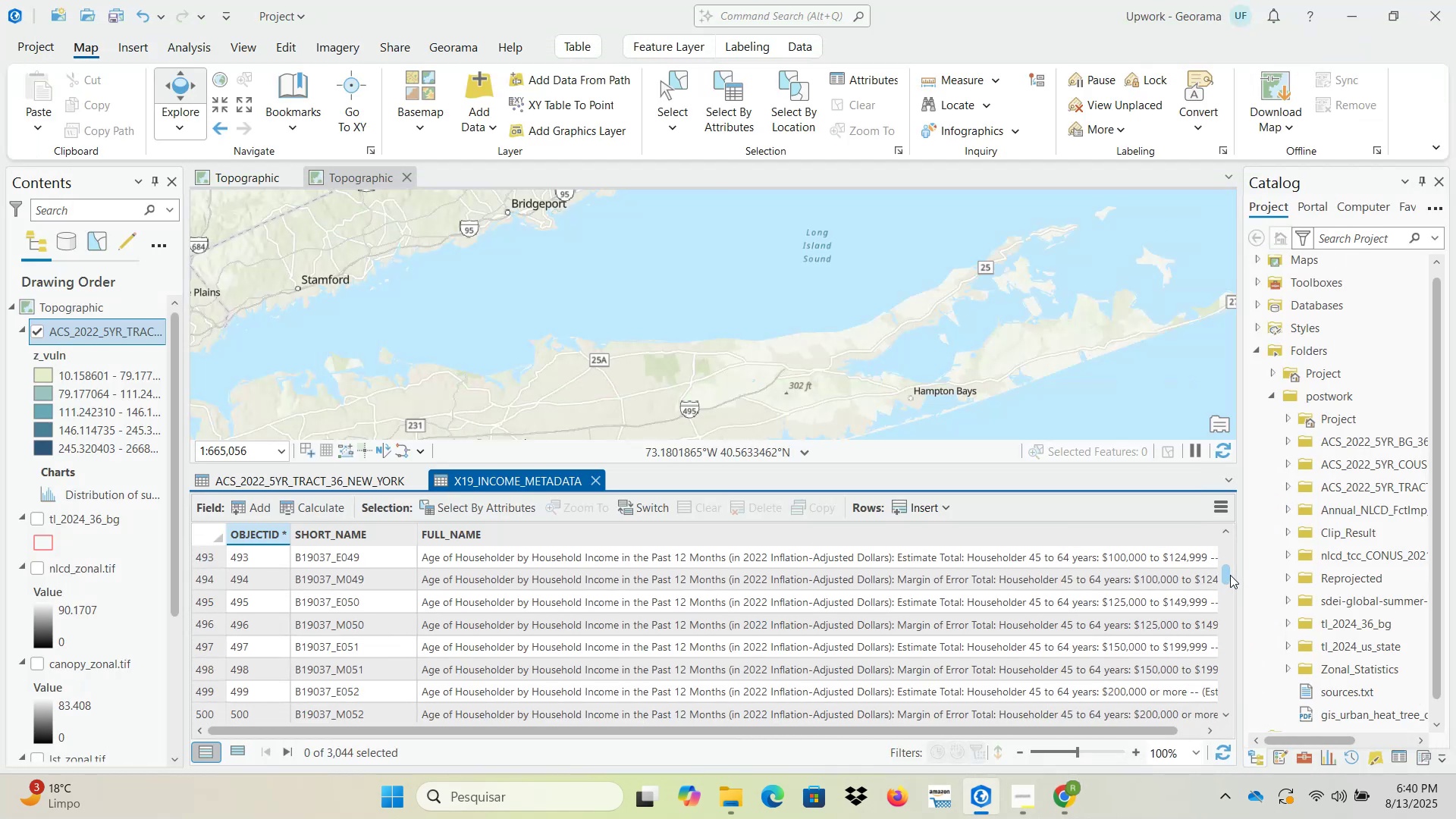 
scroll: coordinate [397, 629], scroll_direction: up, amount: 14.0
 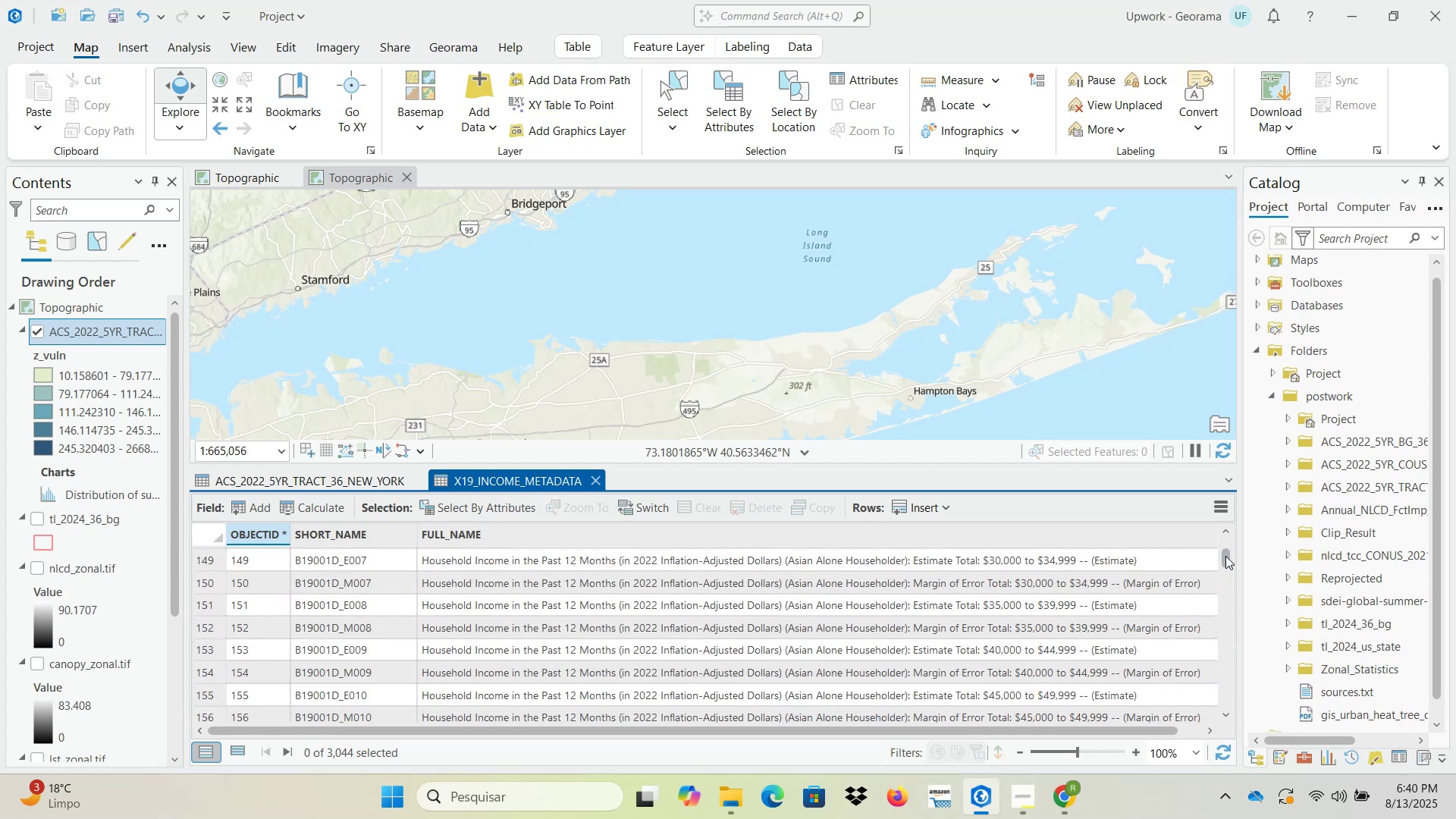 
wait(6.36)
 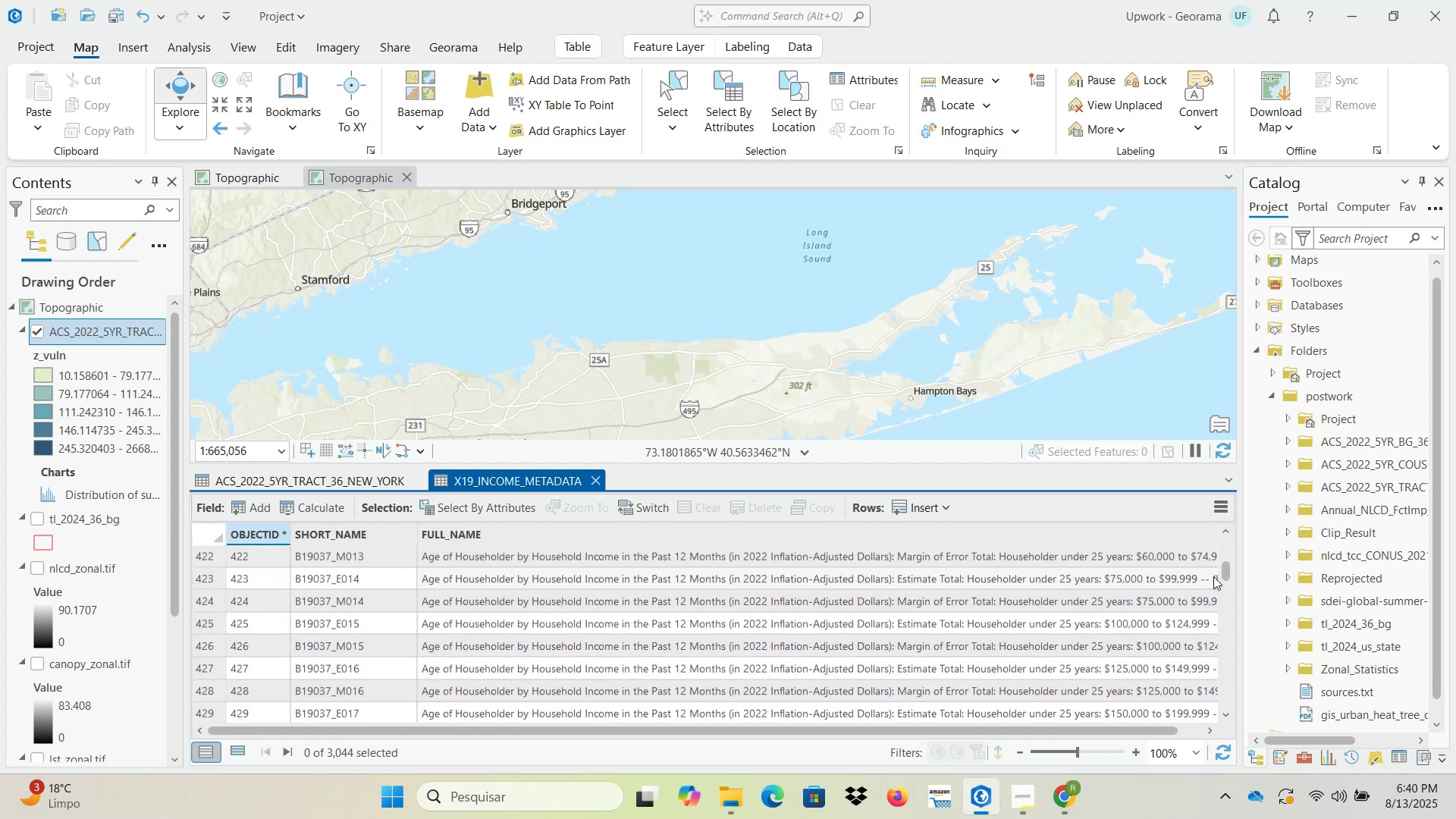 
scroll: coordinate [353, 650], scroll_direction: down, amount: 12.0
 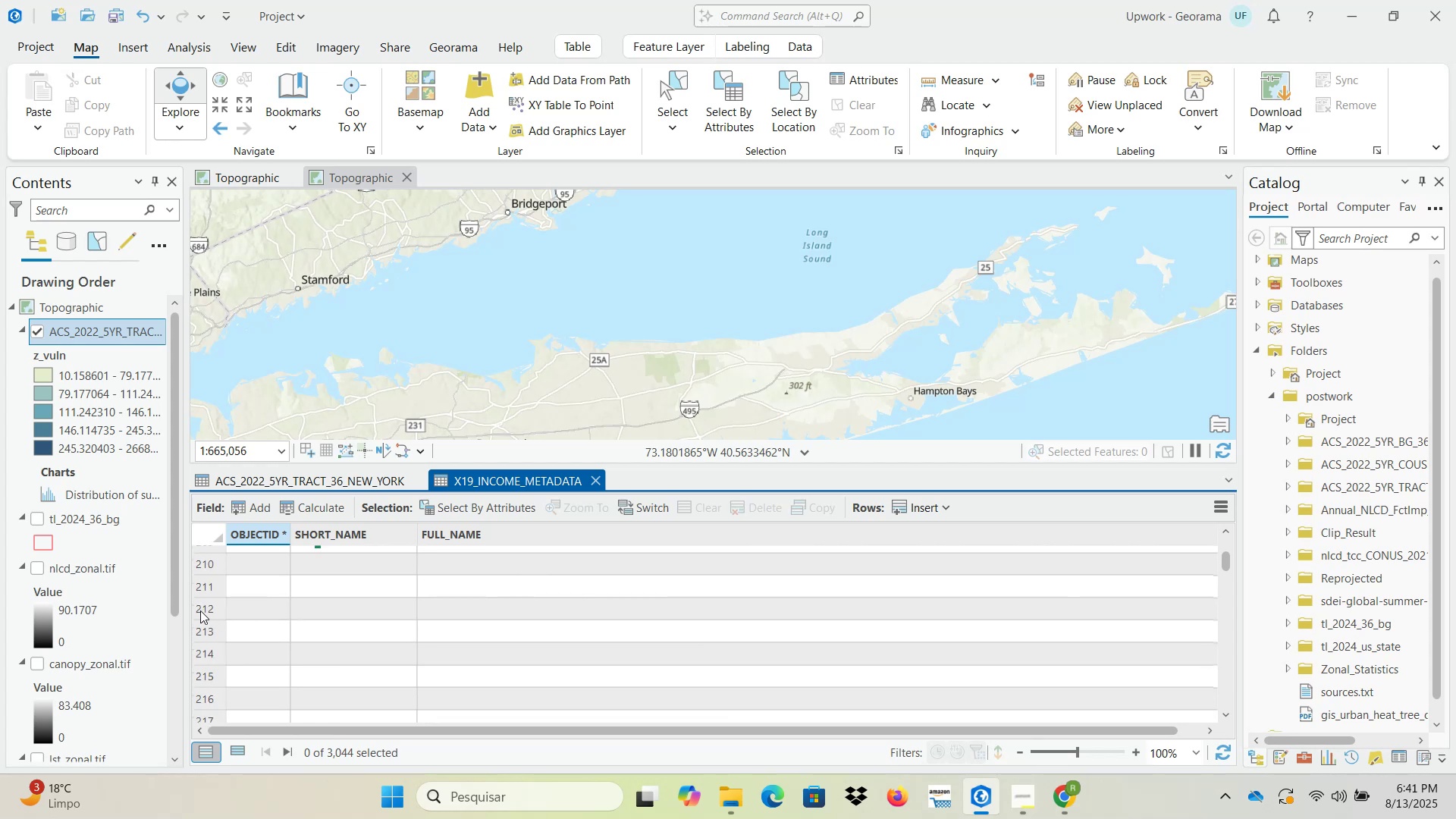 
left_click([217, 629])
 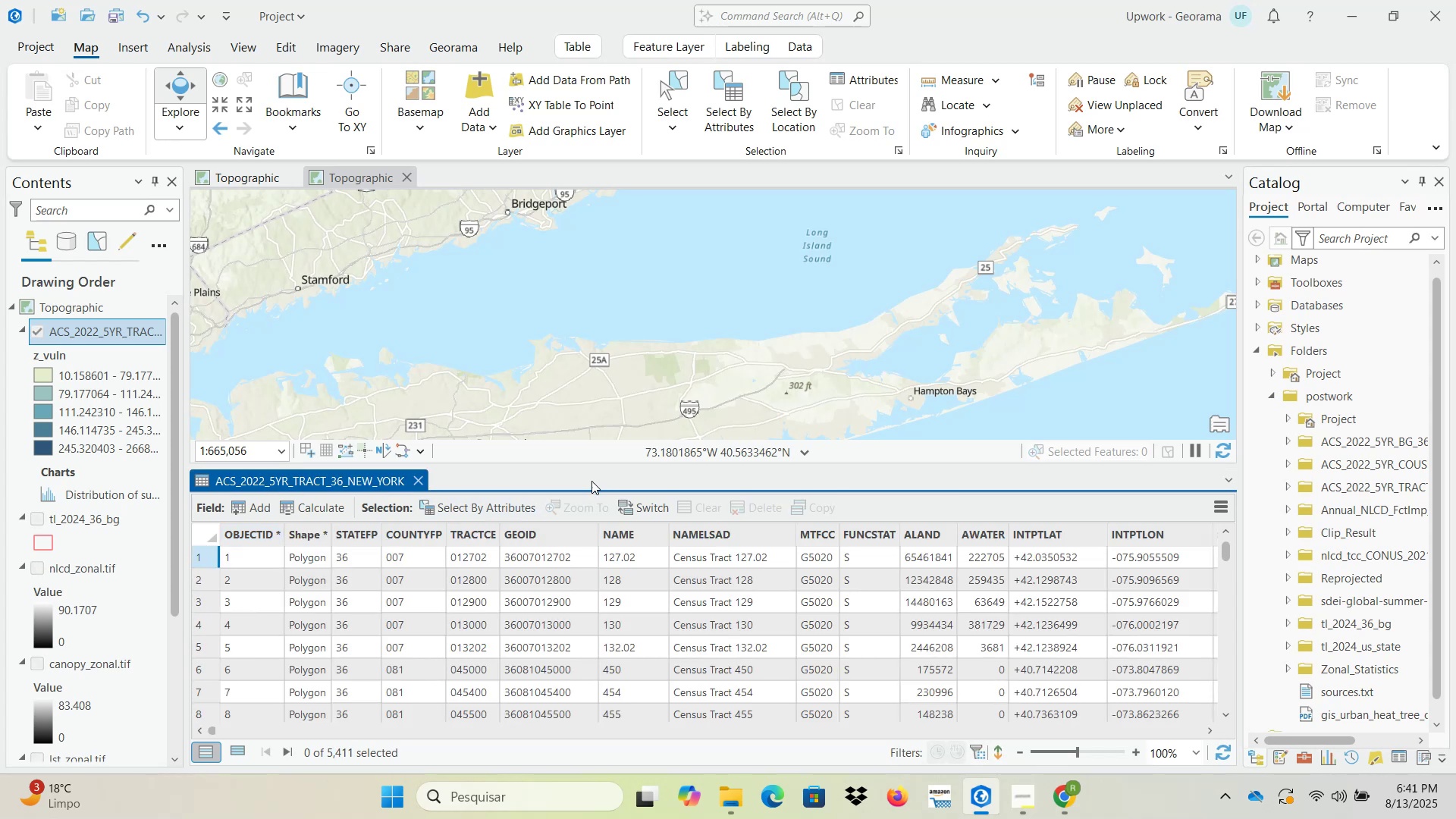 
scroll: coordinate [100, 678], scroll_direction: down, amount: 8.0
 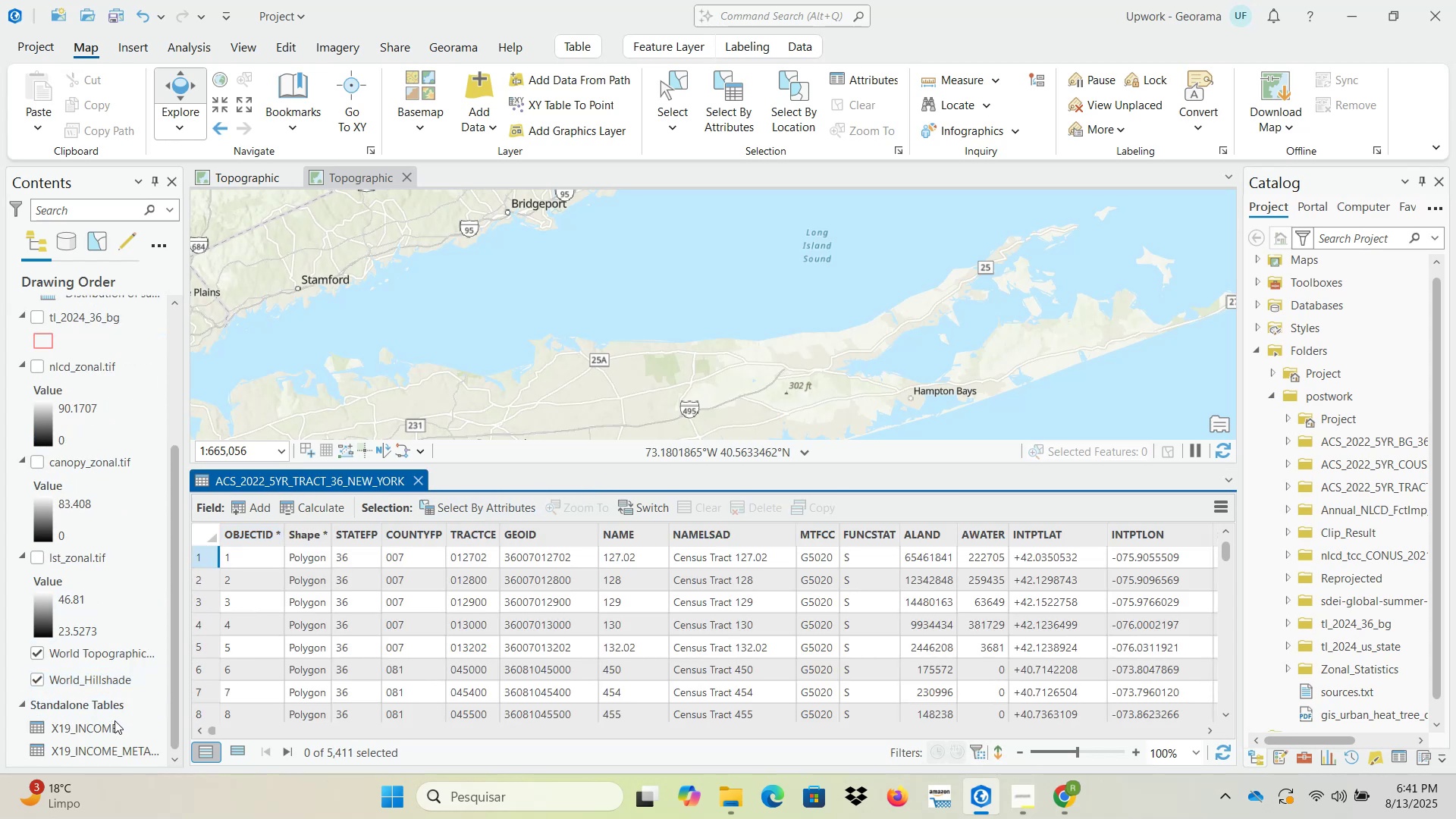 
right_click([115, 729])
 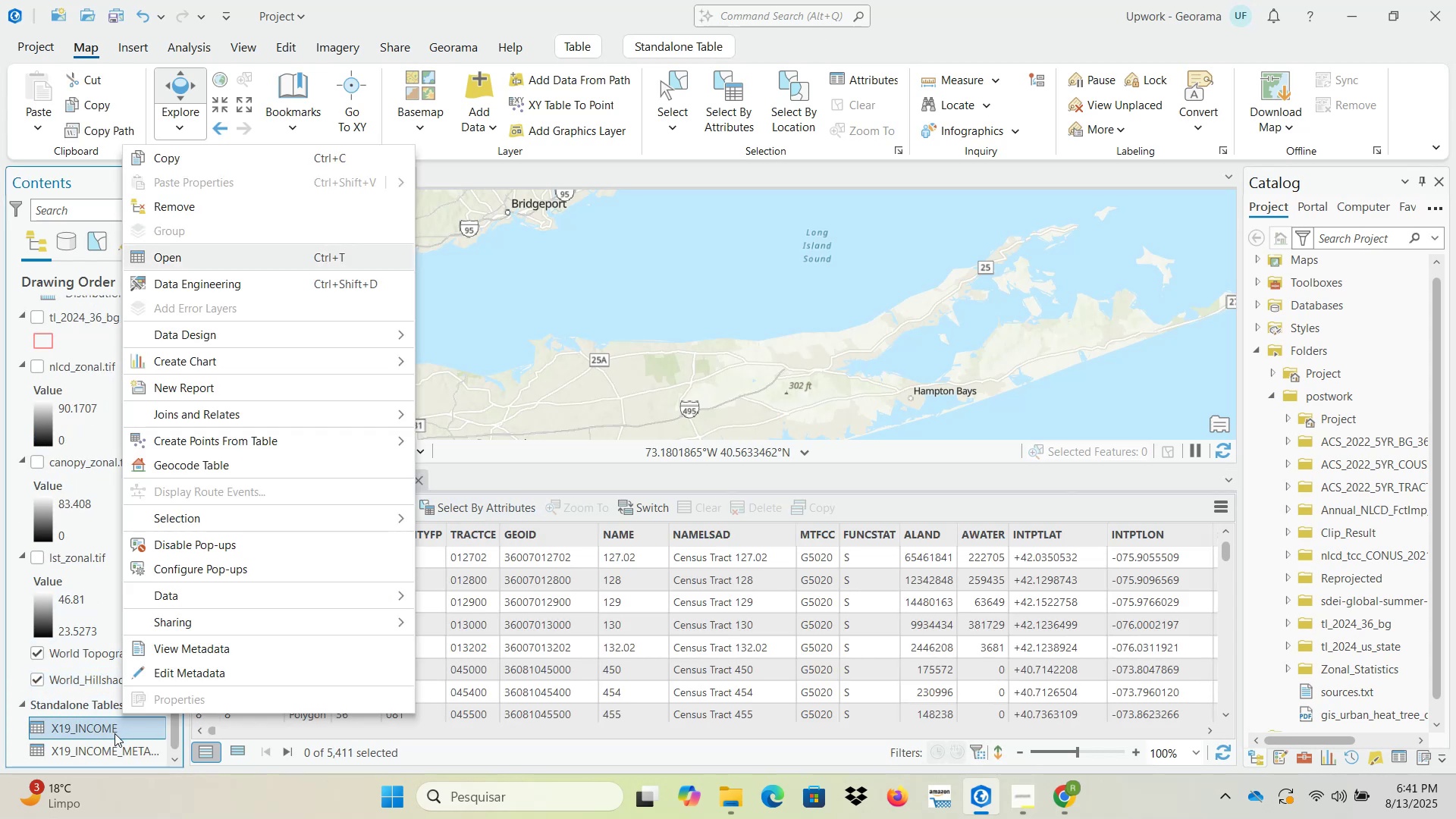 
right_click([106, 752])
 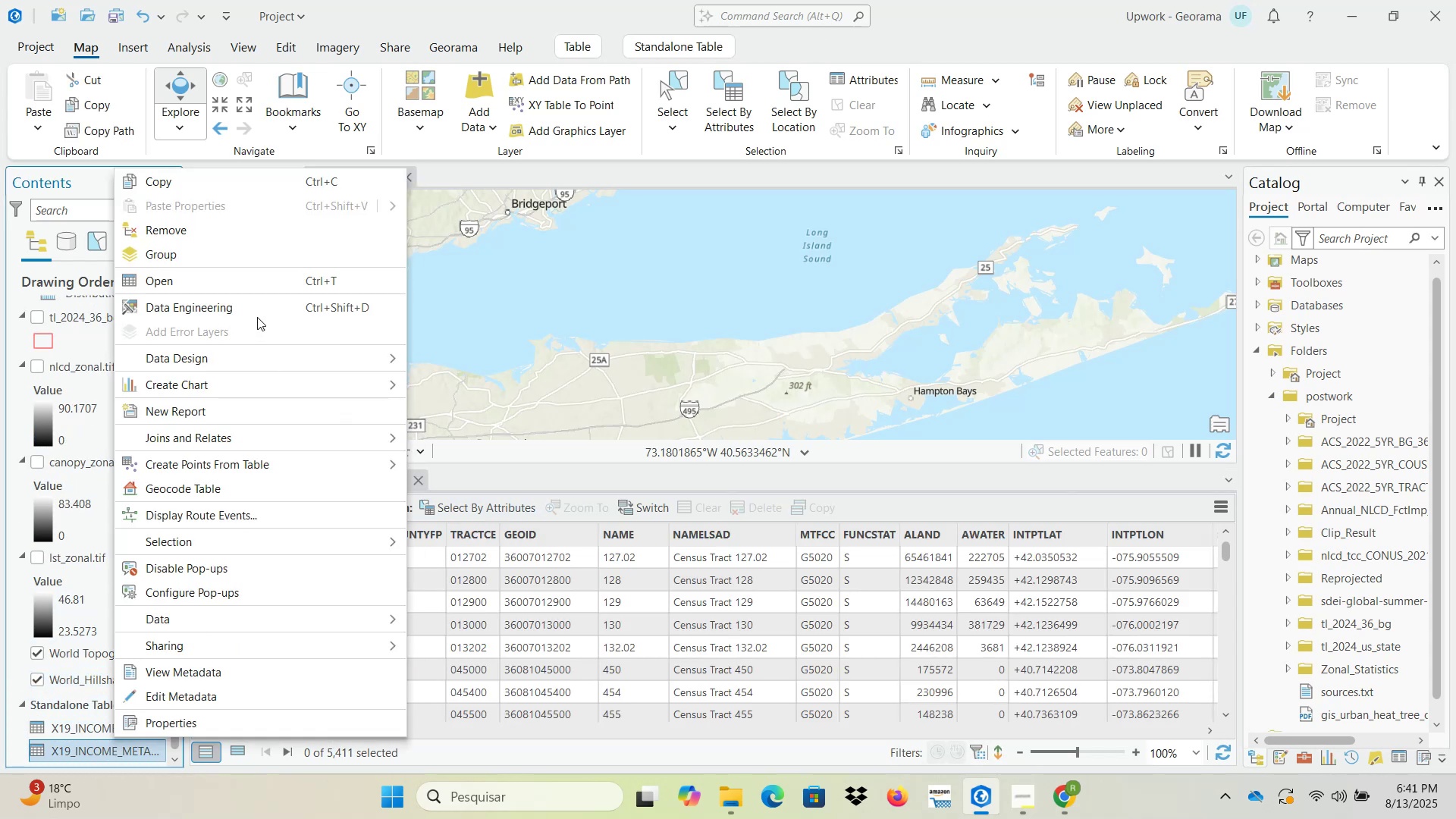 
left_click([246, 281])
 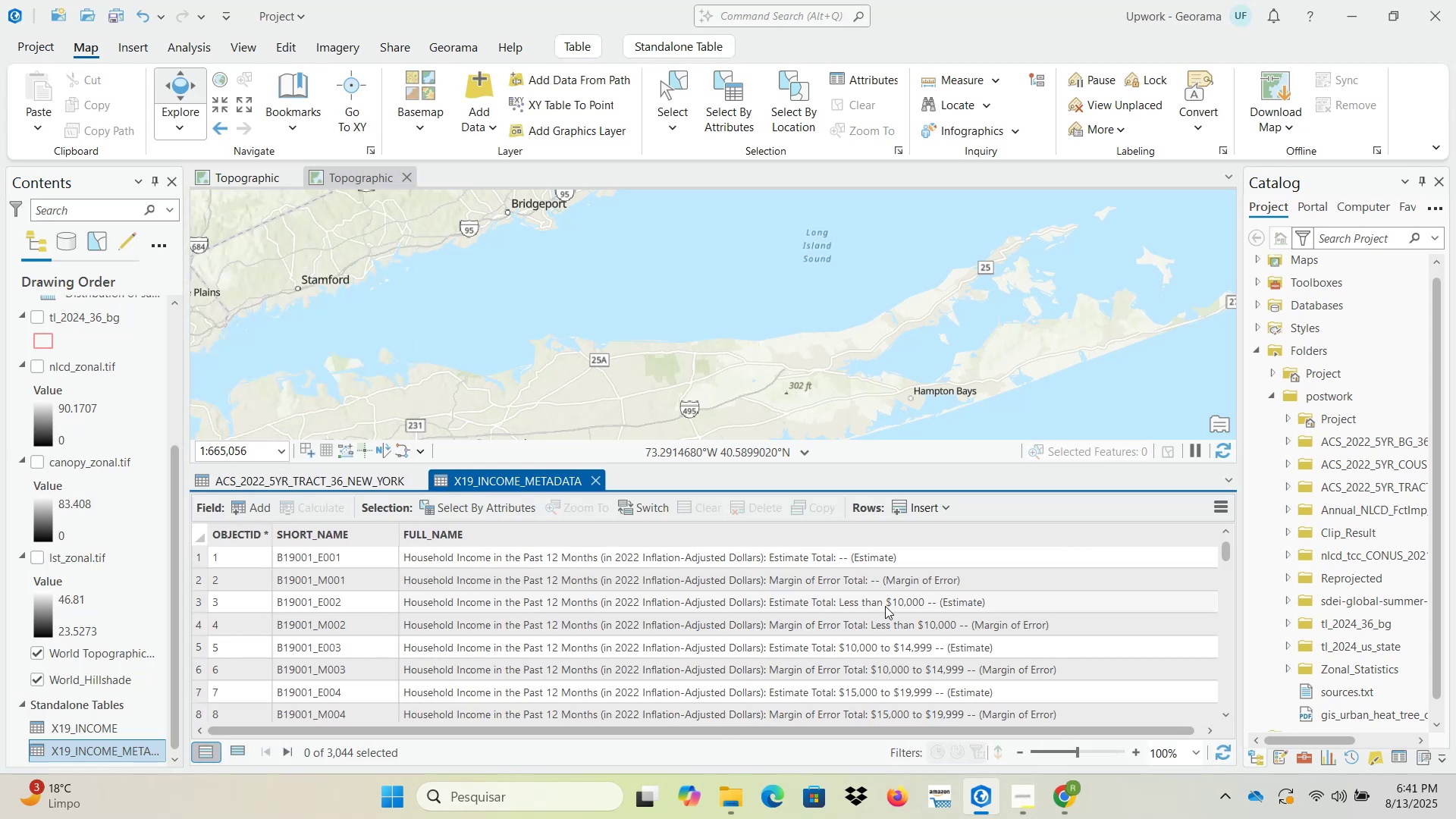 
scroll: coordinate [486, 638], scroll_direction: down, amount: 55.0
 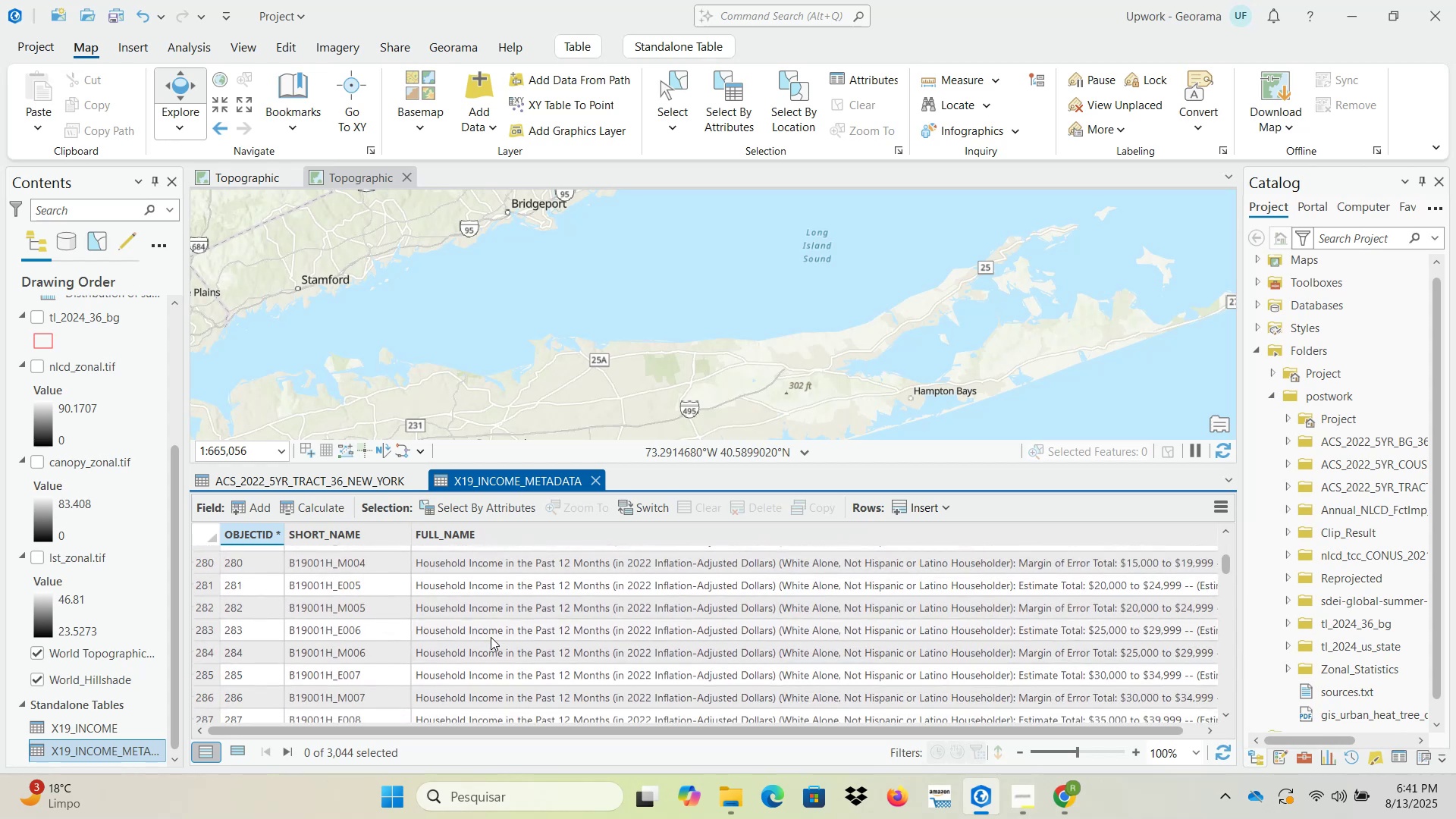 
scroll: coordinate [495, 637], scroll_direction: down, amount: 14.0
 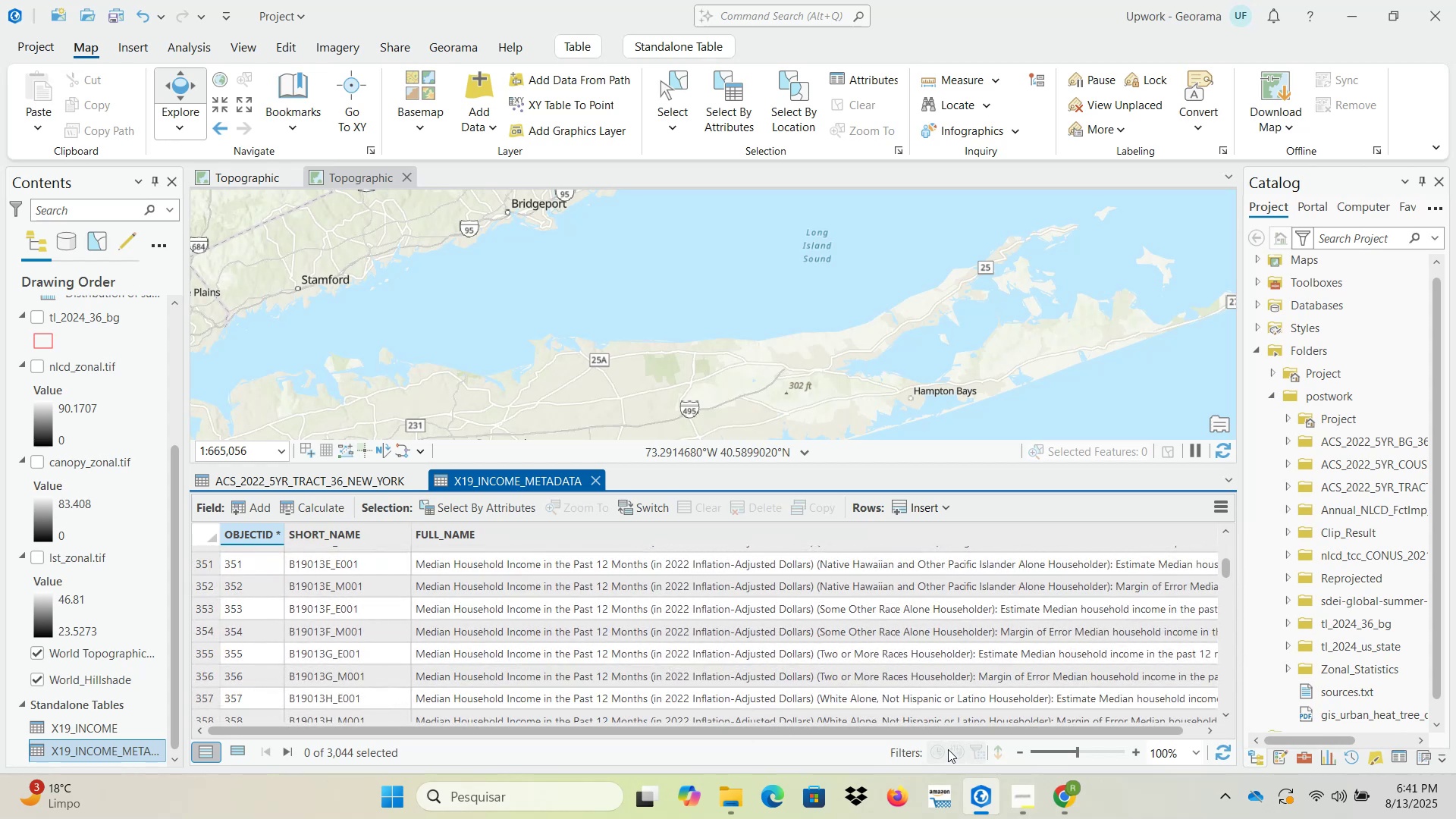 
left_click([974, 704])
 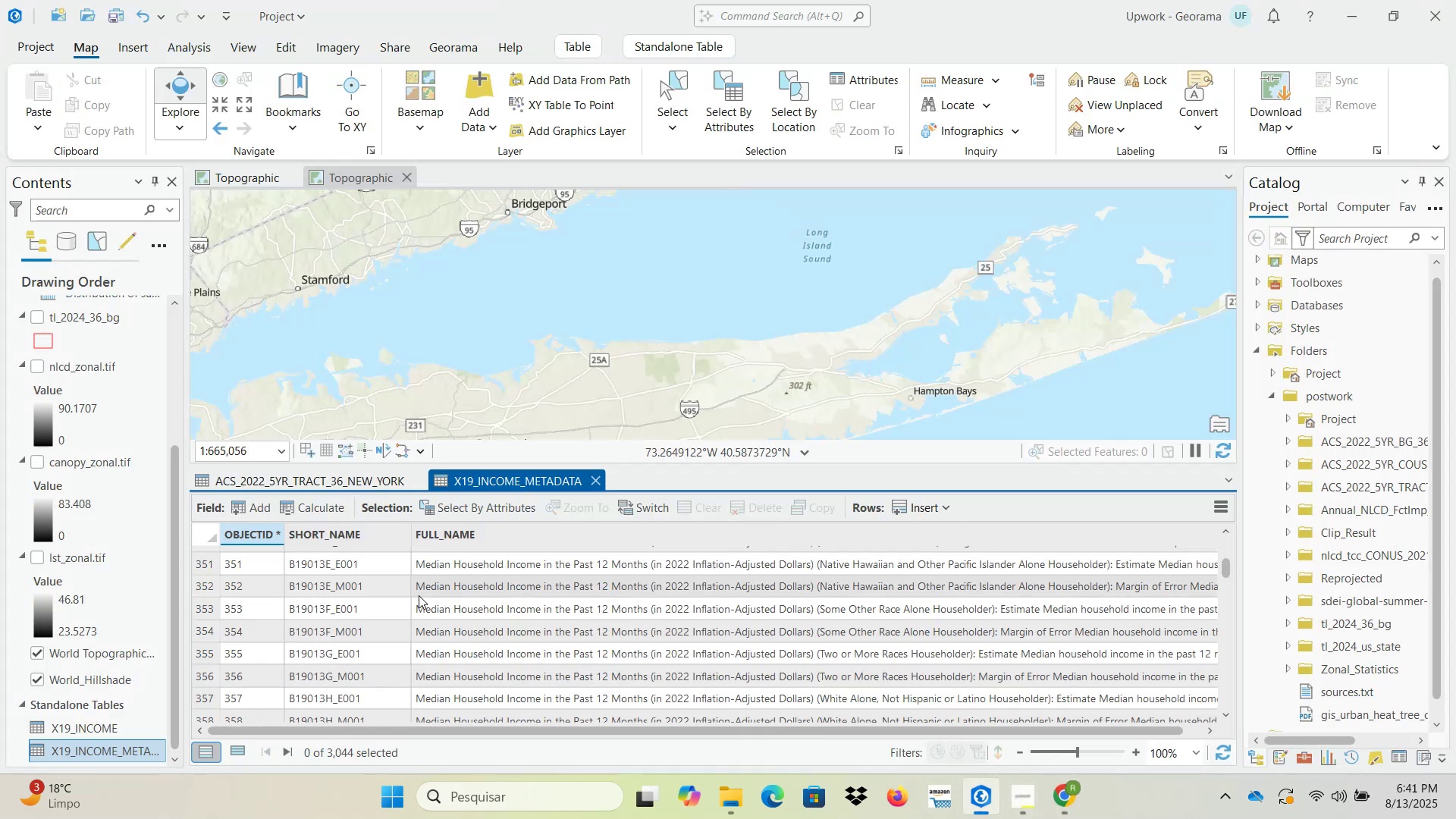 
scroll: coordinate [373, 639], scroll_direction: up, amount: 8.0
 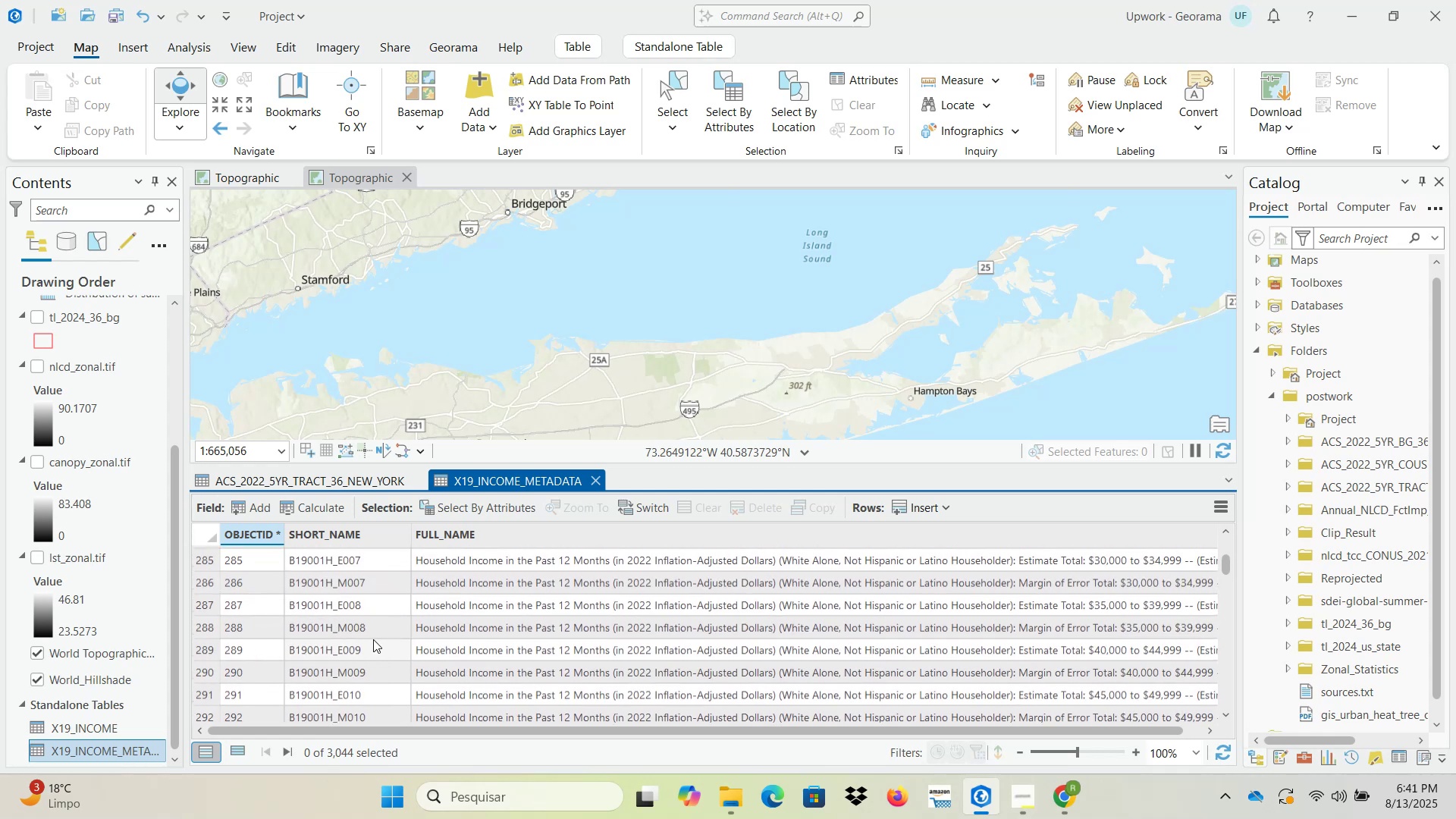 
scroll: coordinate [374, 639], scroll_direction: down, amount: 12.0
 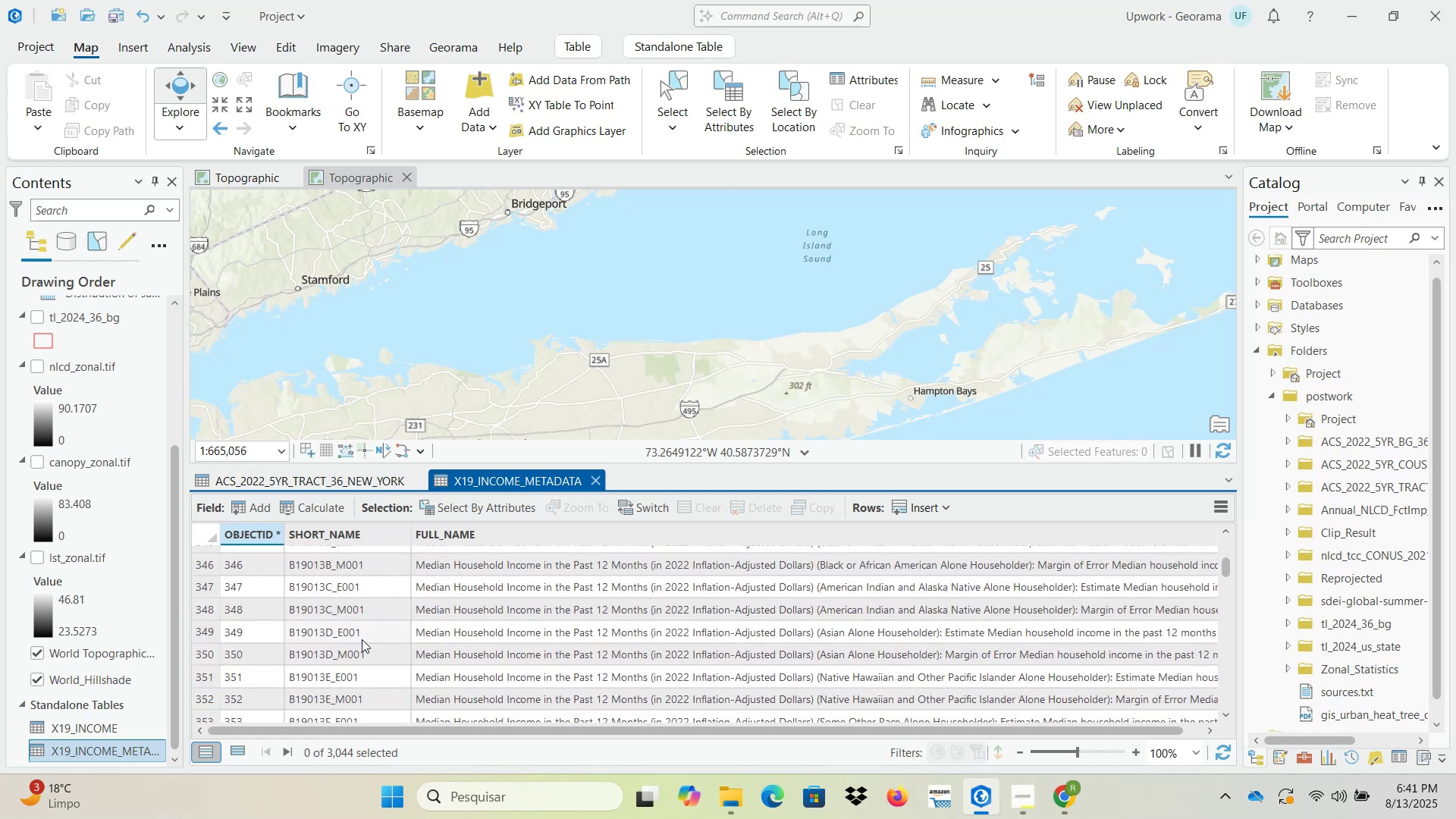 
wait(6.44)
 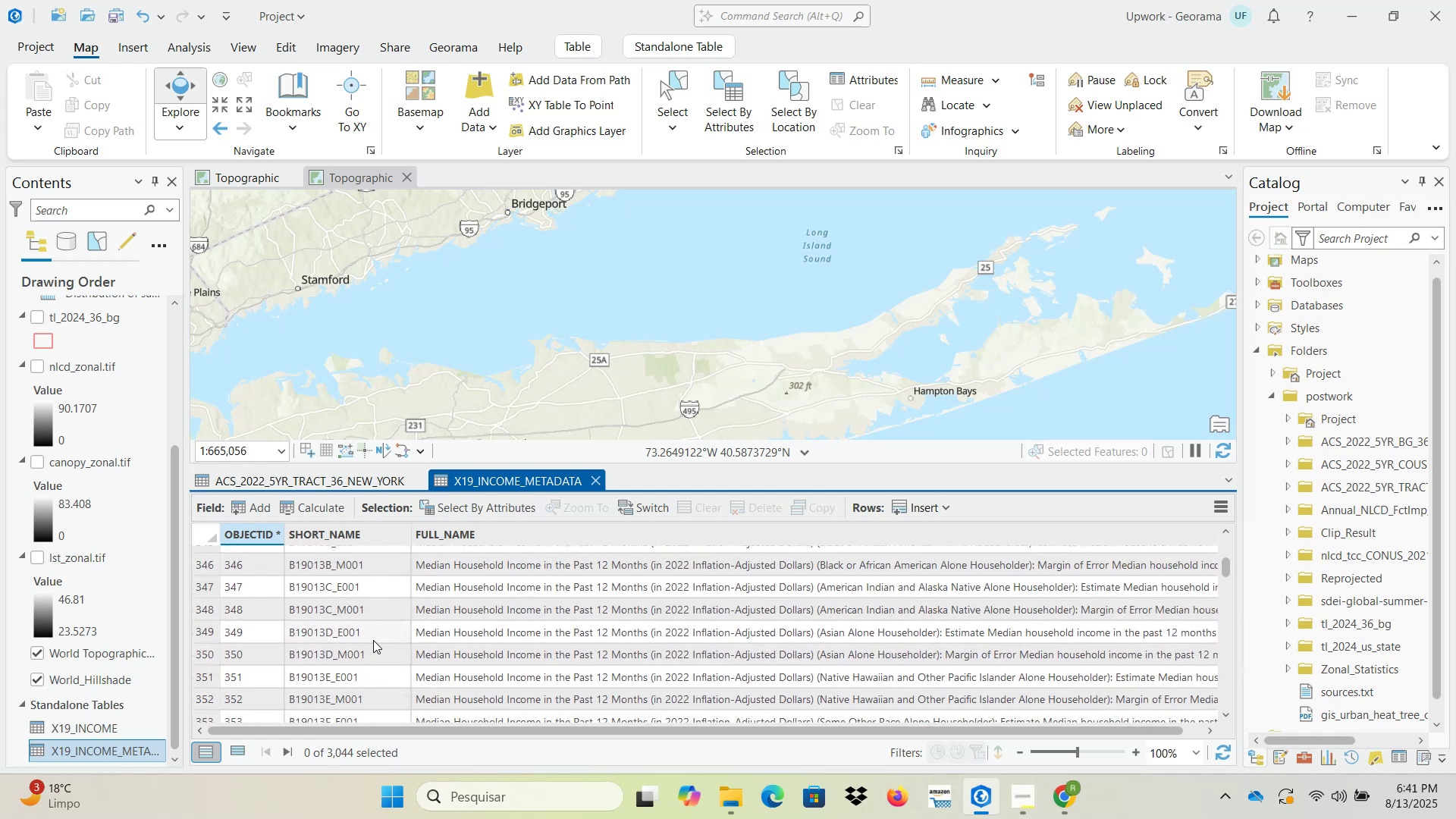 
scroll: coordinate [376, 645], scroll_direction: down, amount: 1.0
 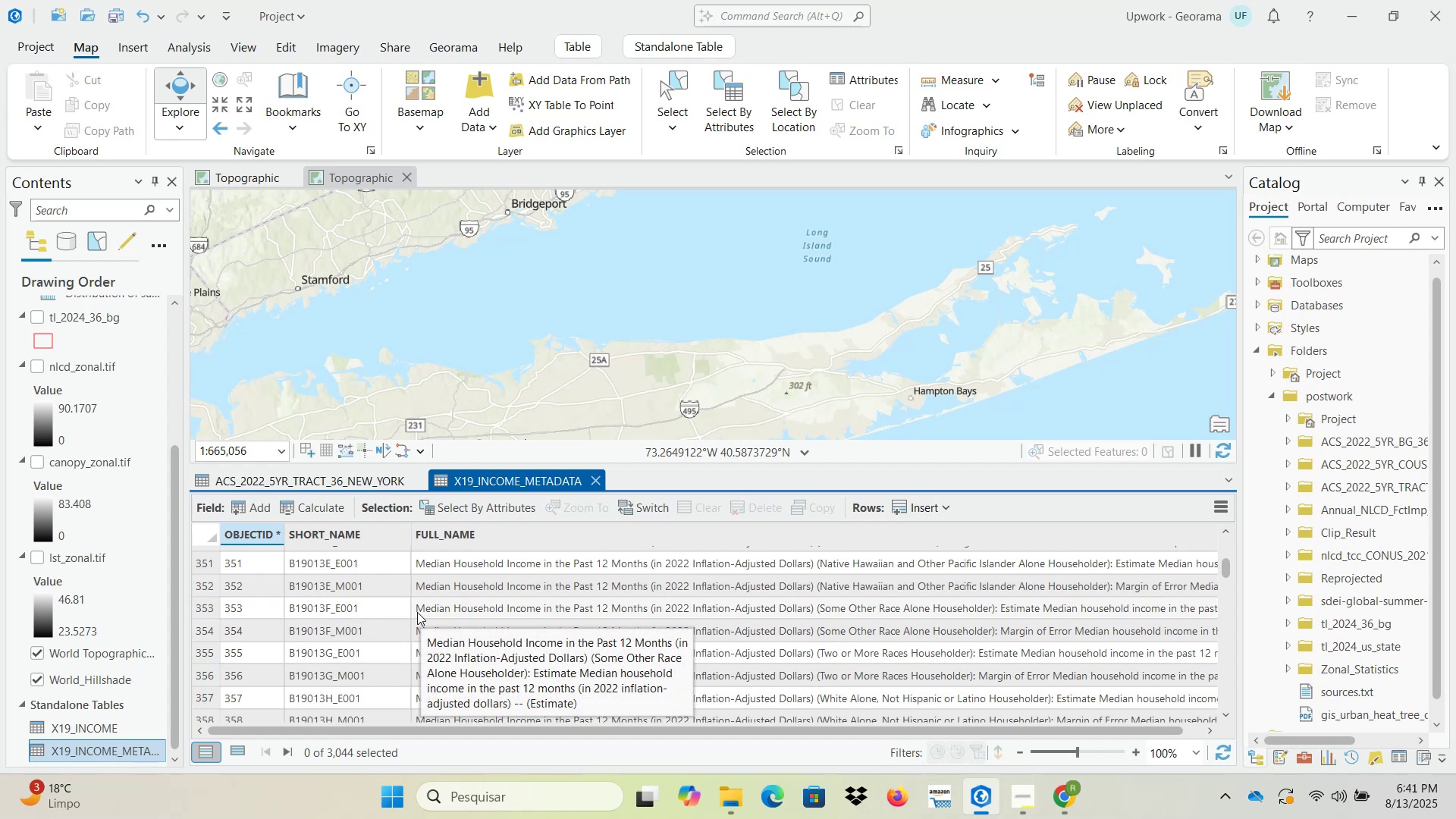 
wait(13.43)
 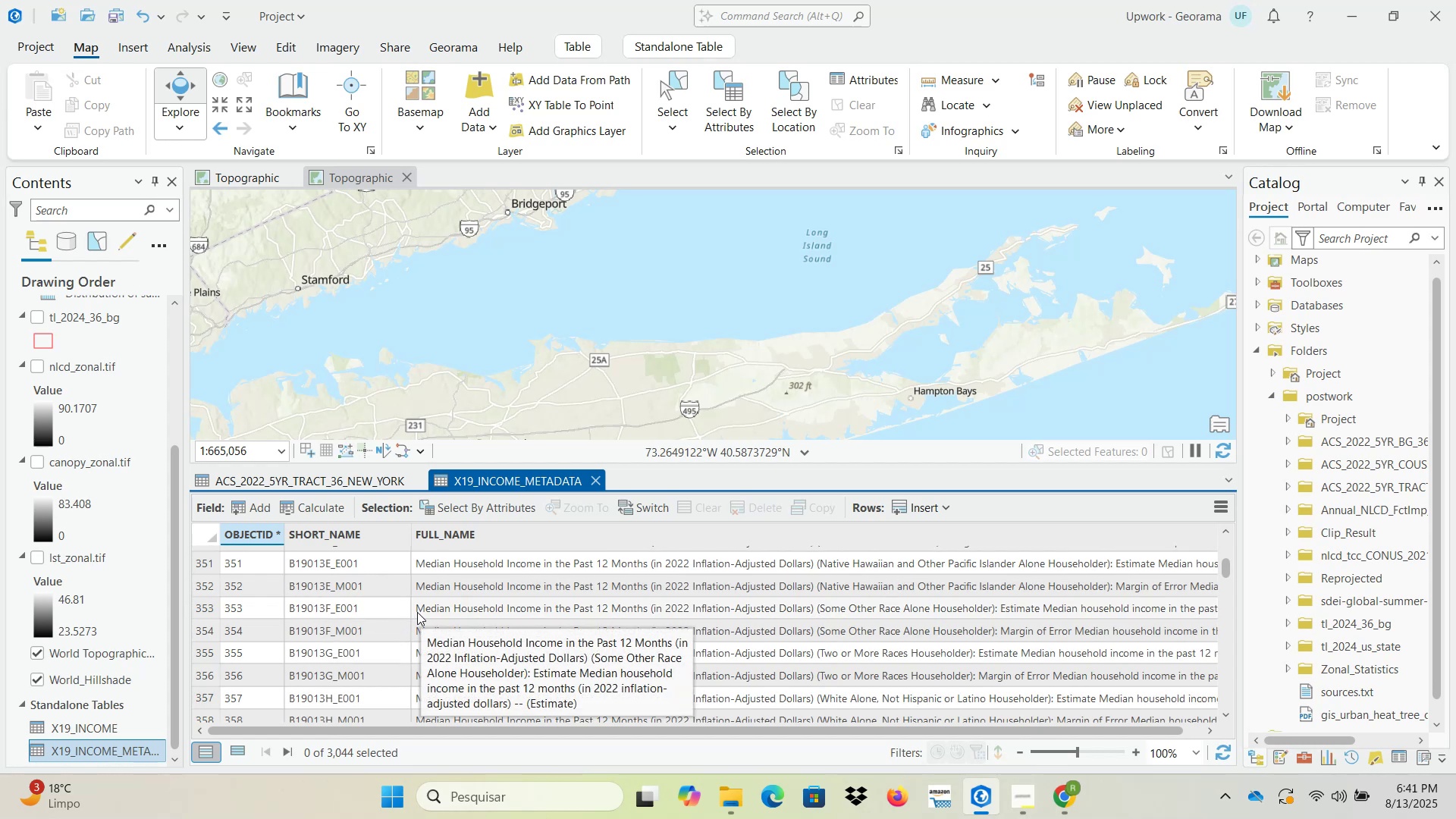 
scroll: coordinate [373, 626], scroll_direction: down, amount: 1.0
 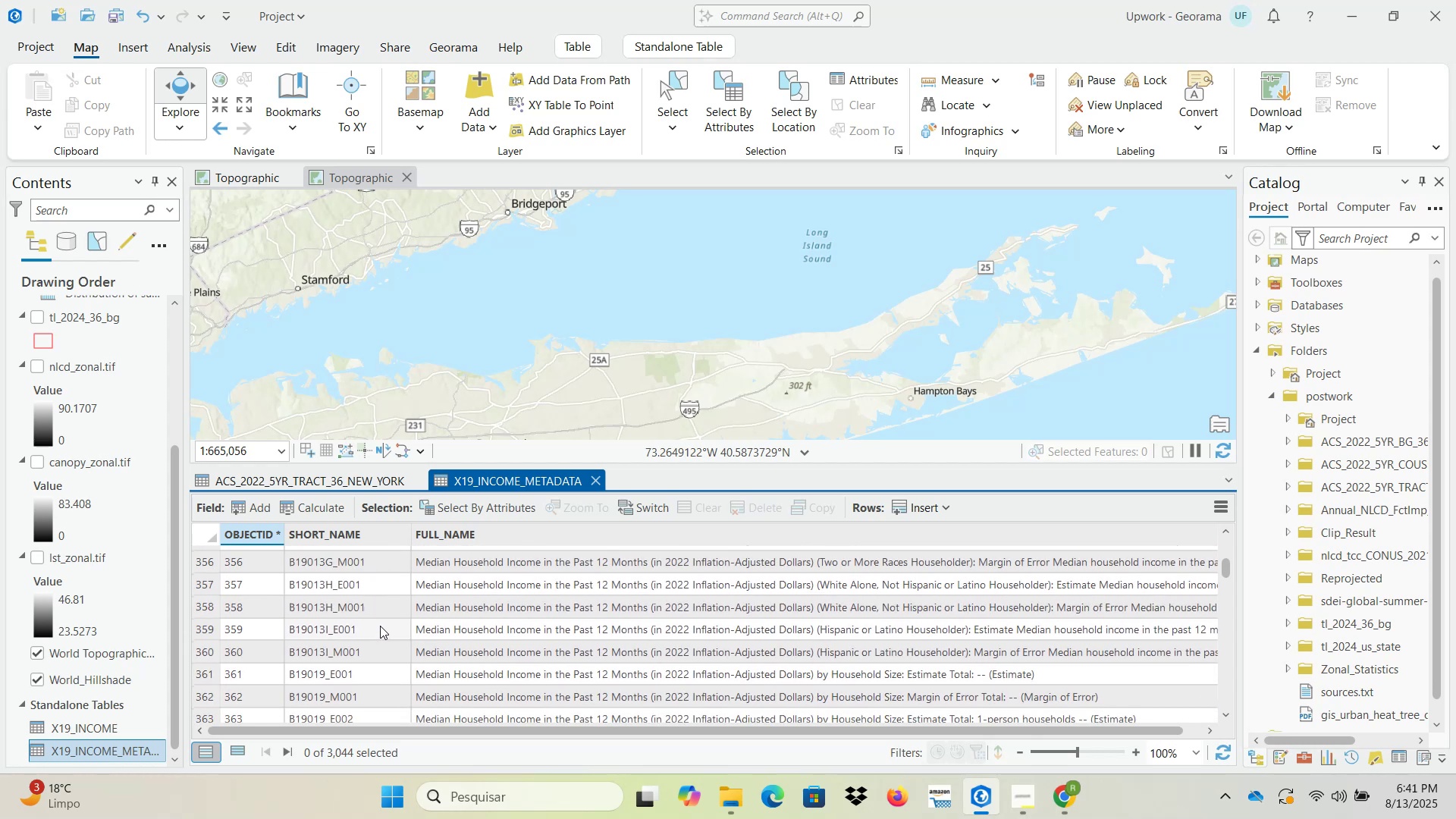 
scroll: coordinate [376, 634], scroll_direction: up, amount: 4.0
 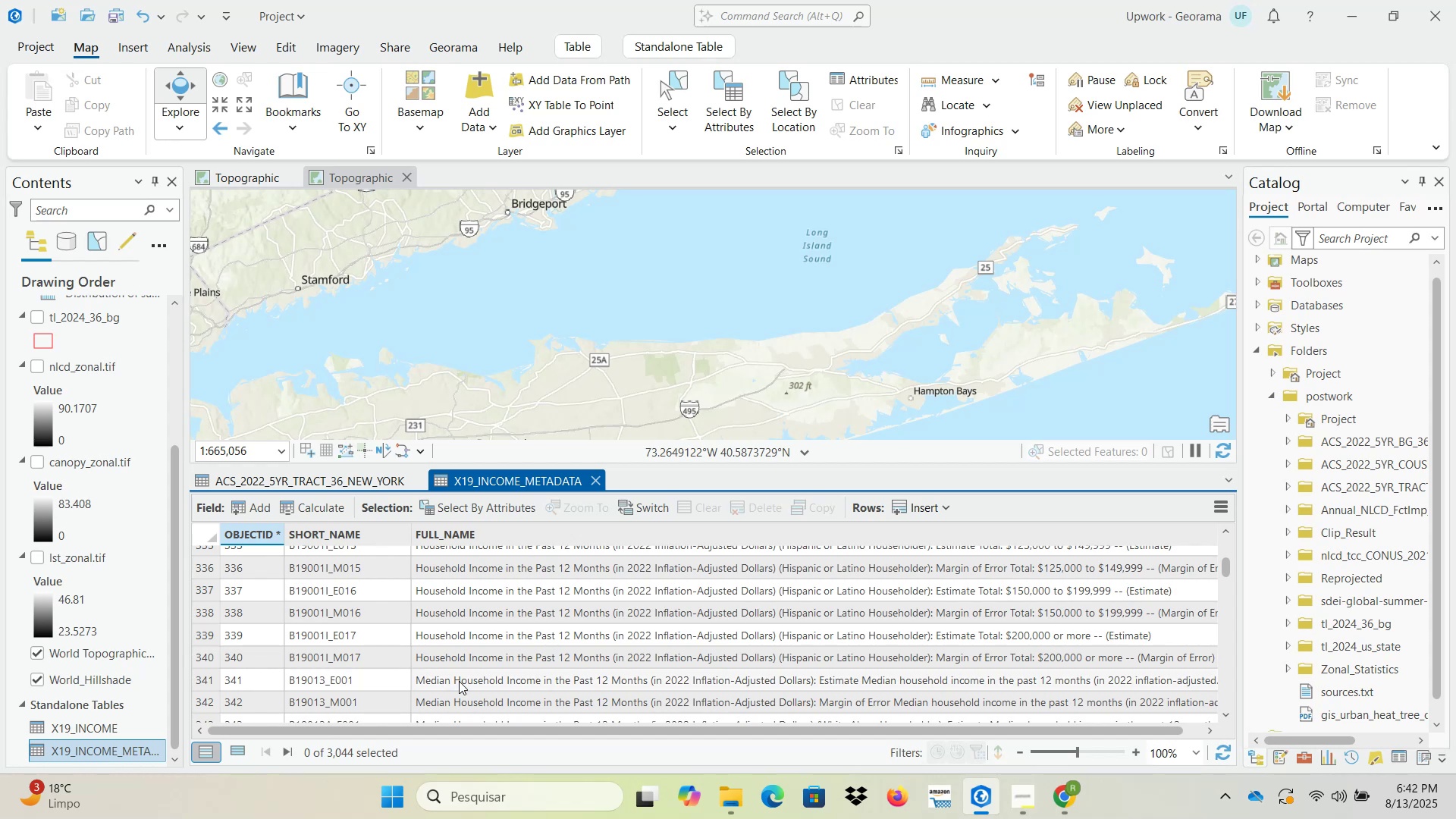 
wait(7.89)
 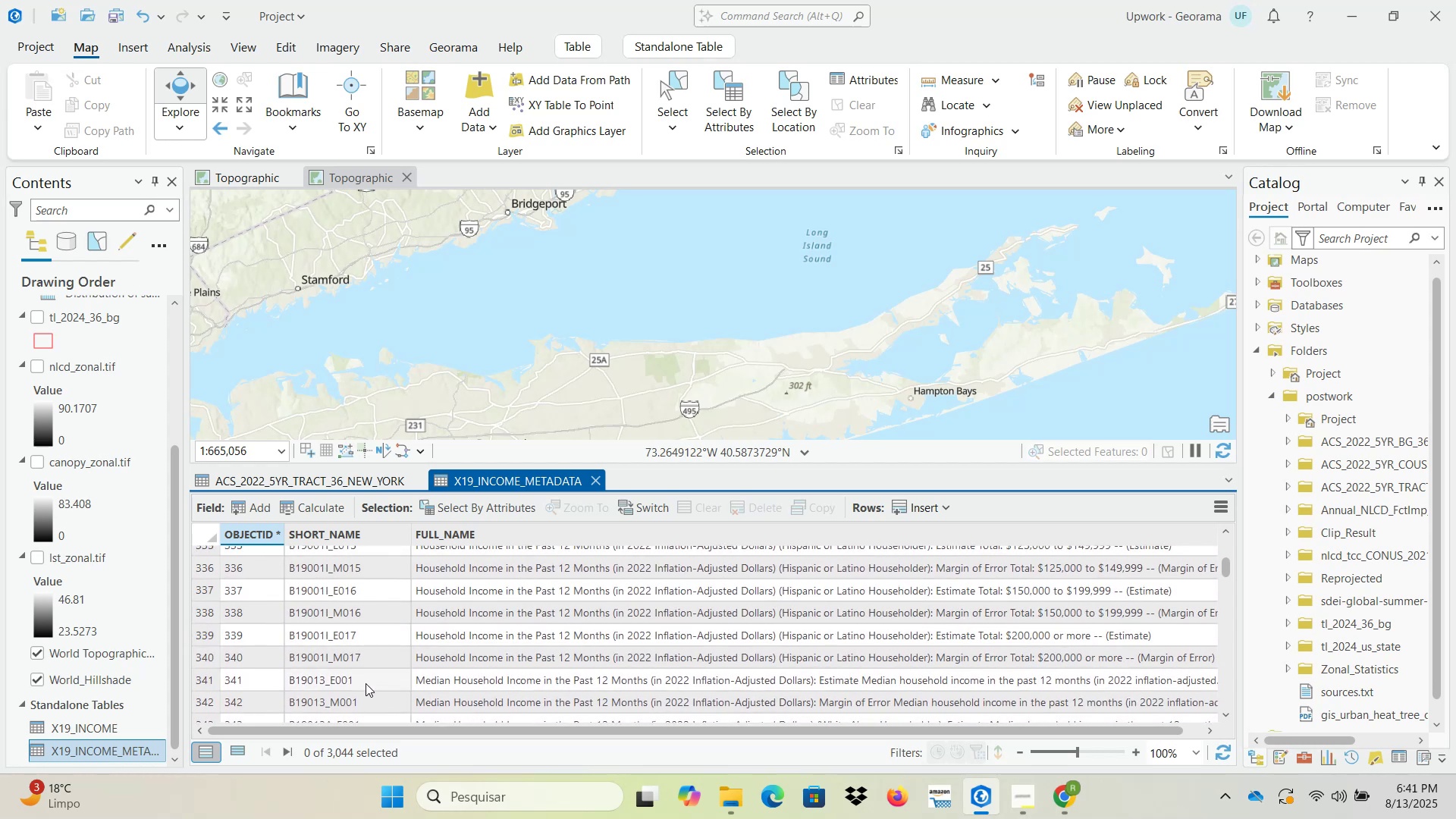 
left_click([1074, 789])
 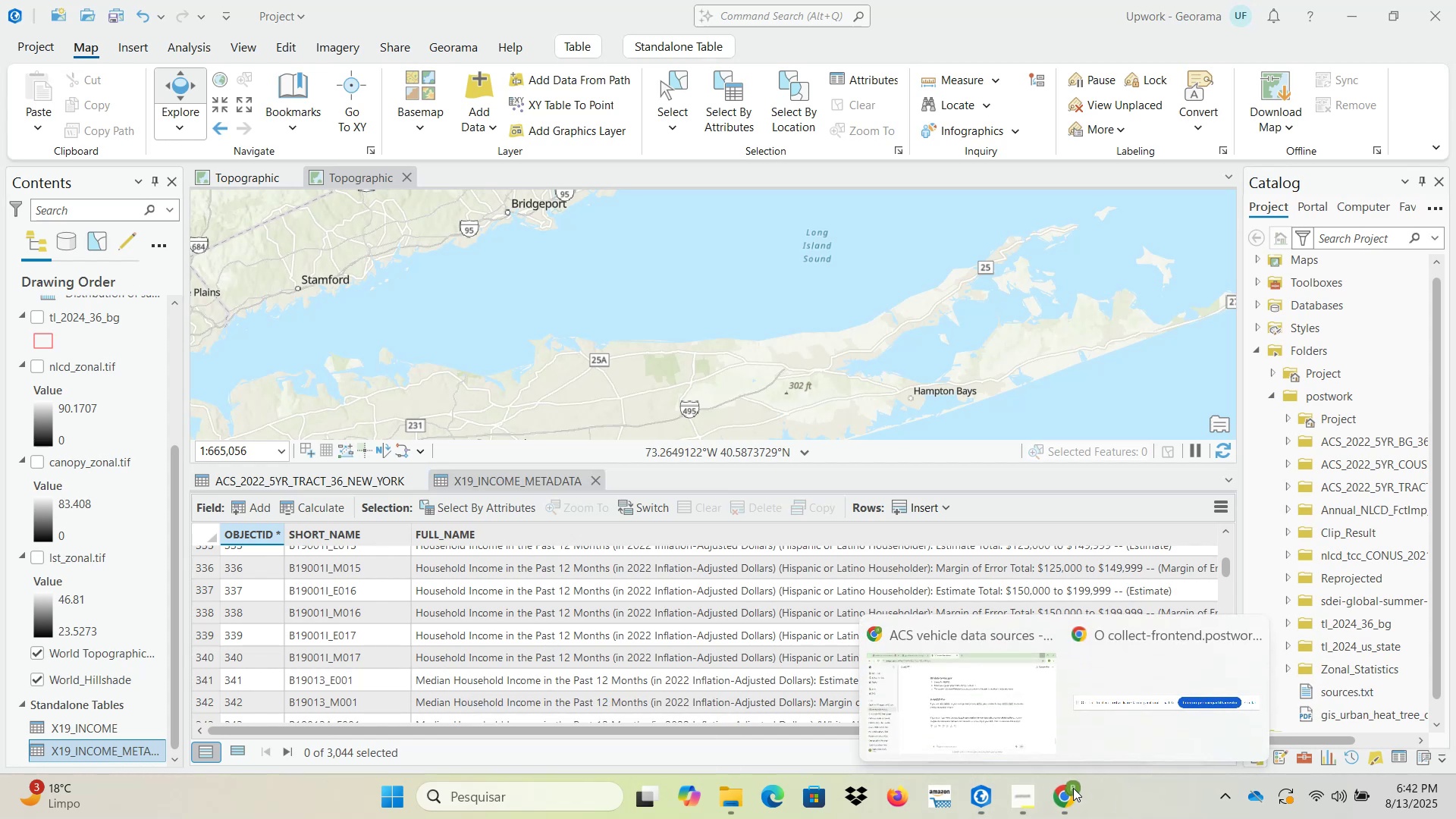 
left_click([1012, 711])
 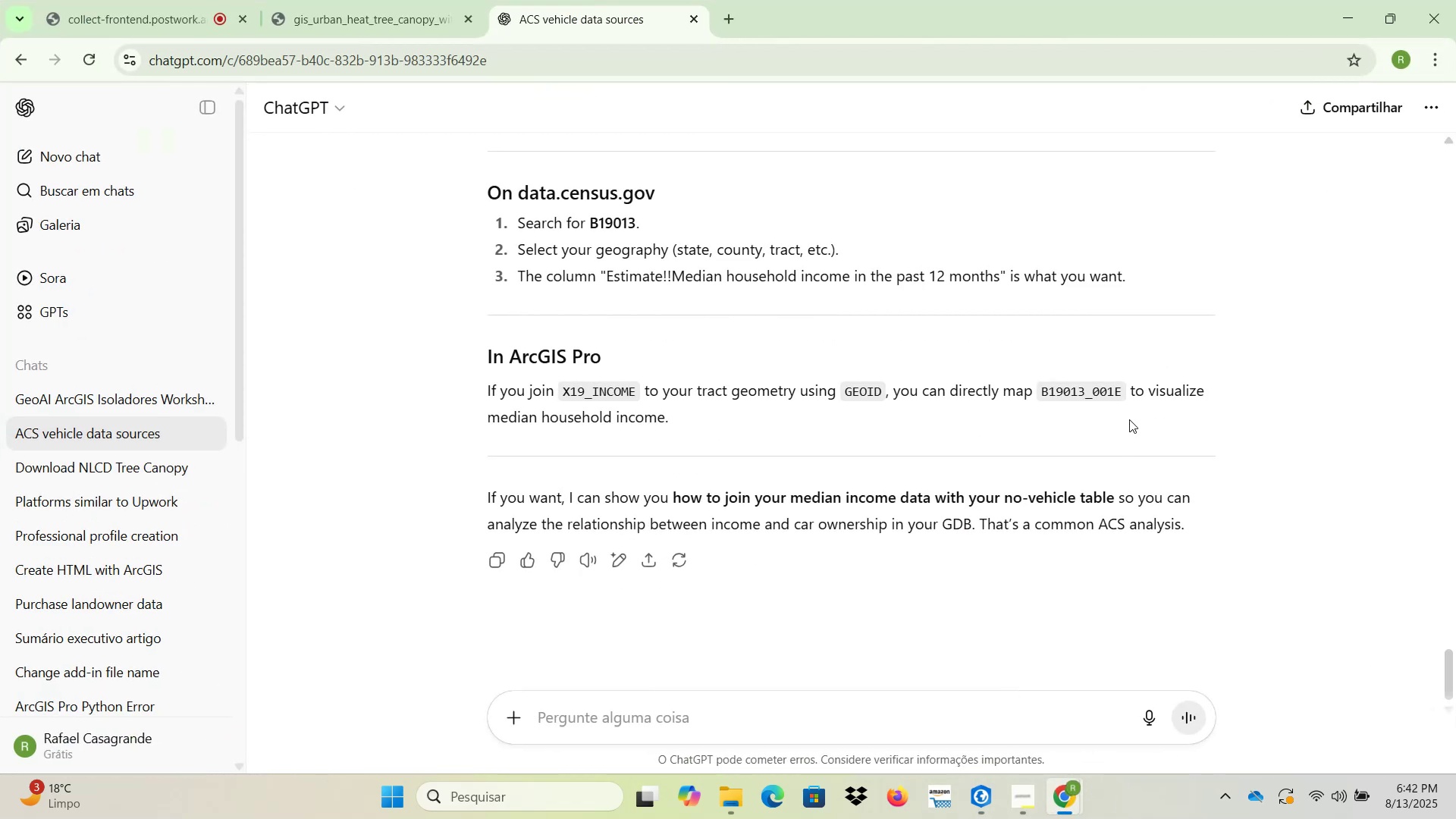 
left_click([1342, 14])
 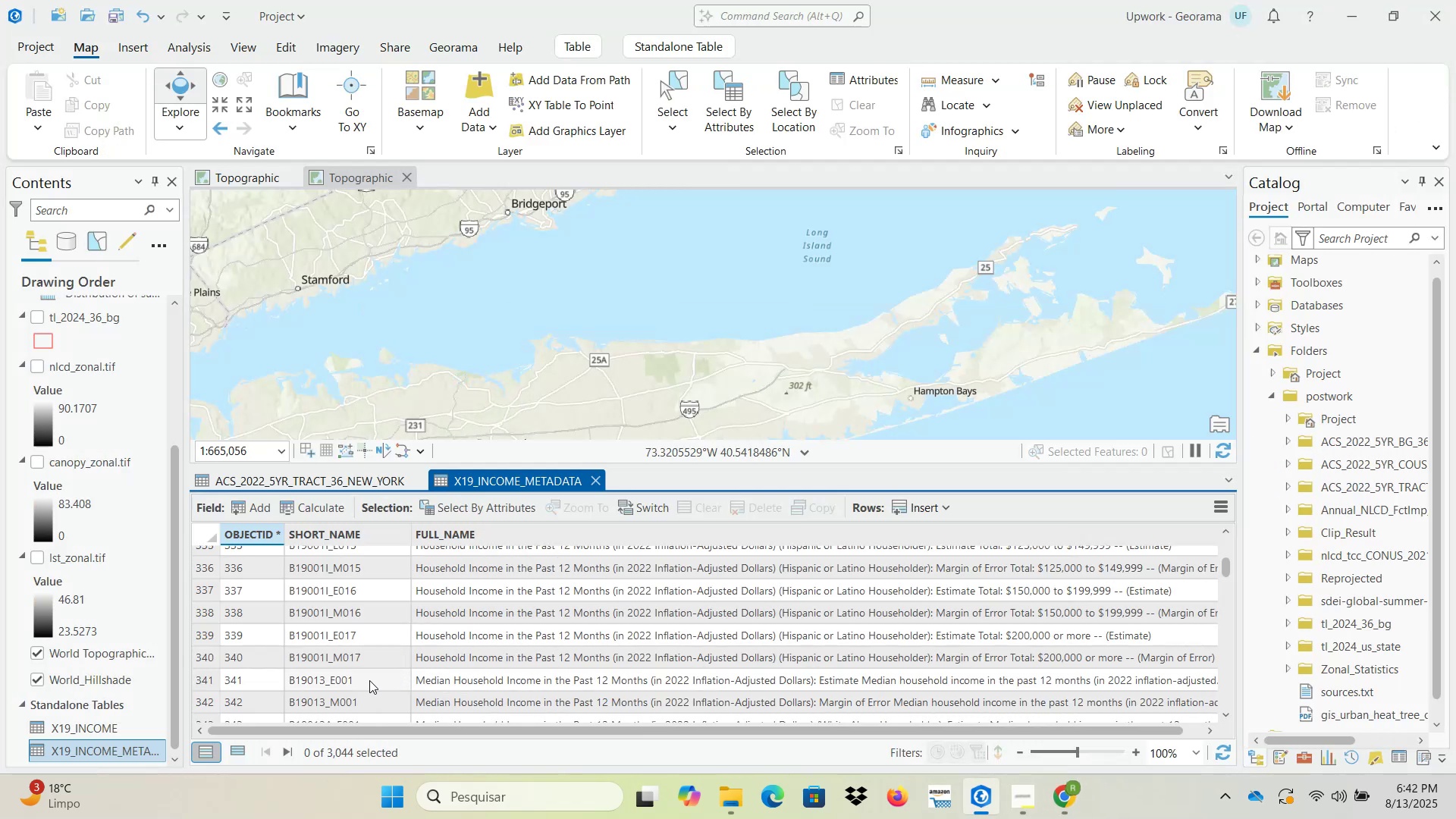 
left_click([369, 680])
 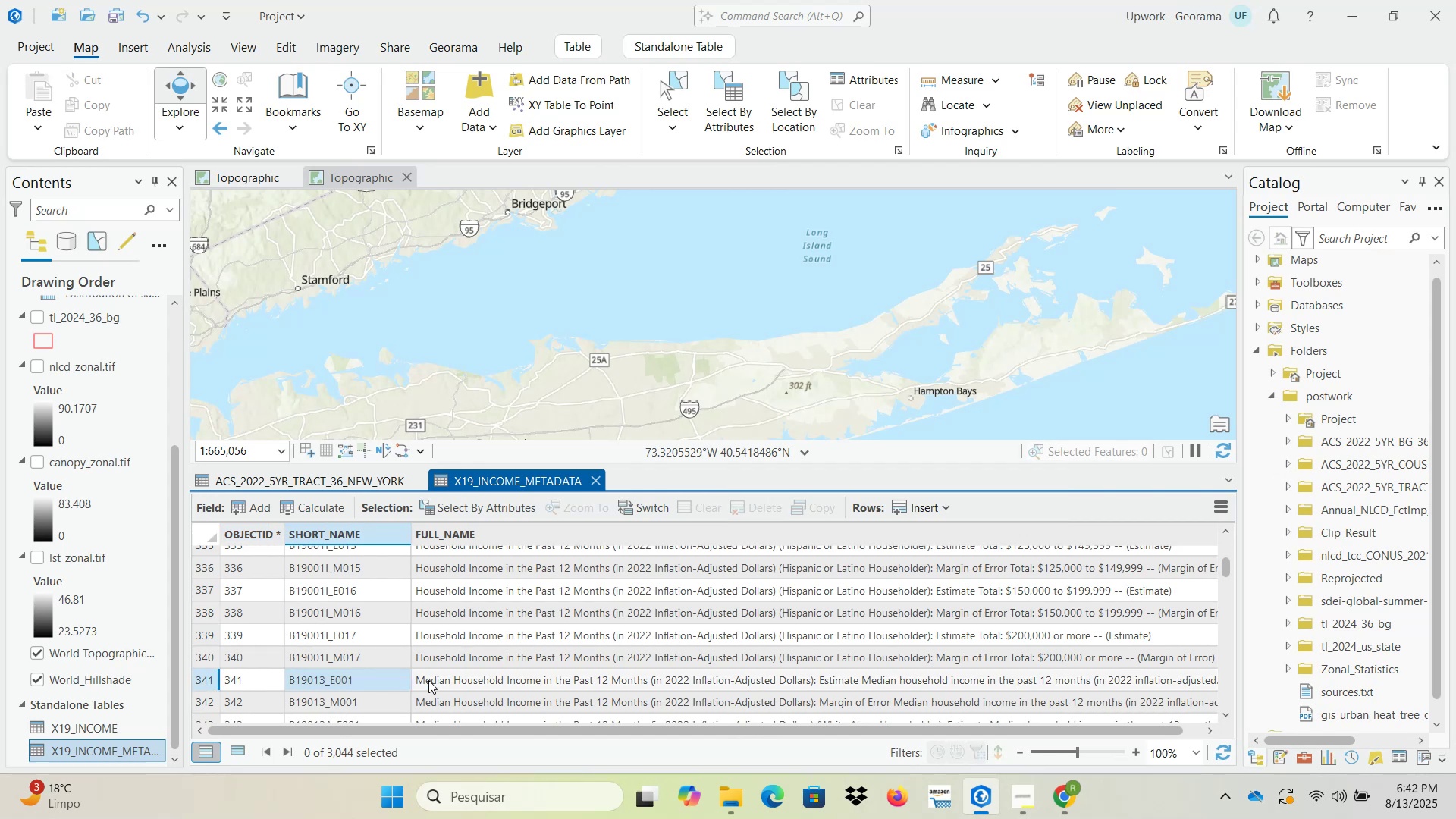 
left_click([453, 680])
 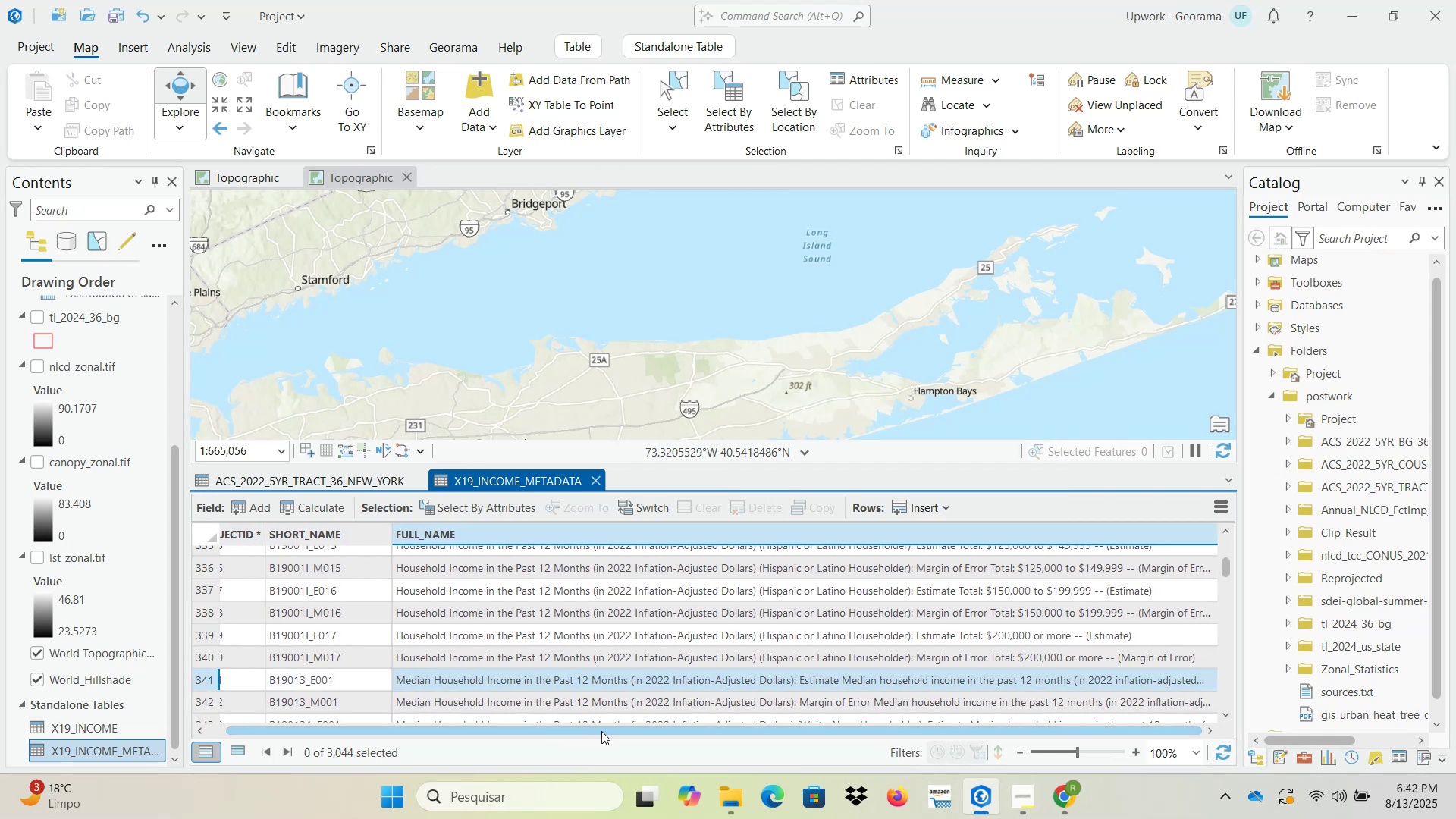 
mouse_move([720, 686])
 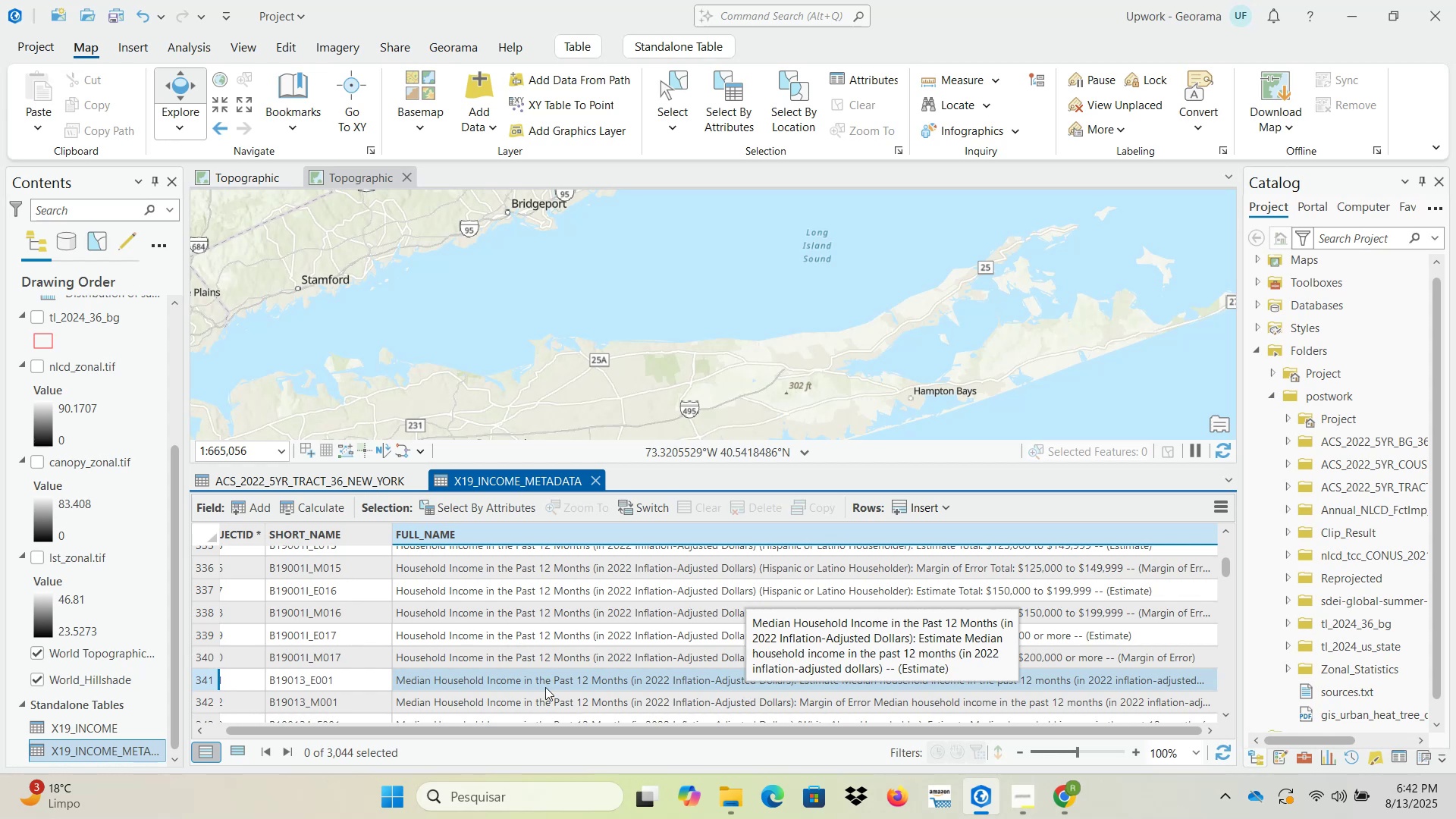 
mouse_move([436, 731])
 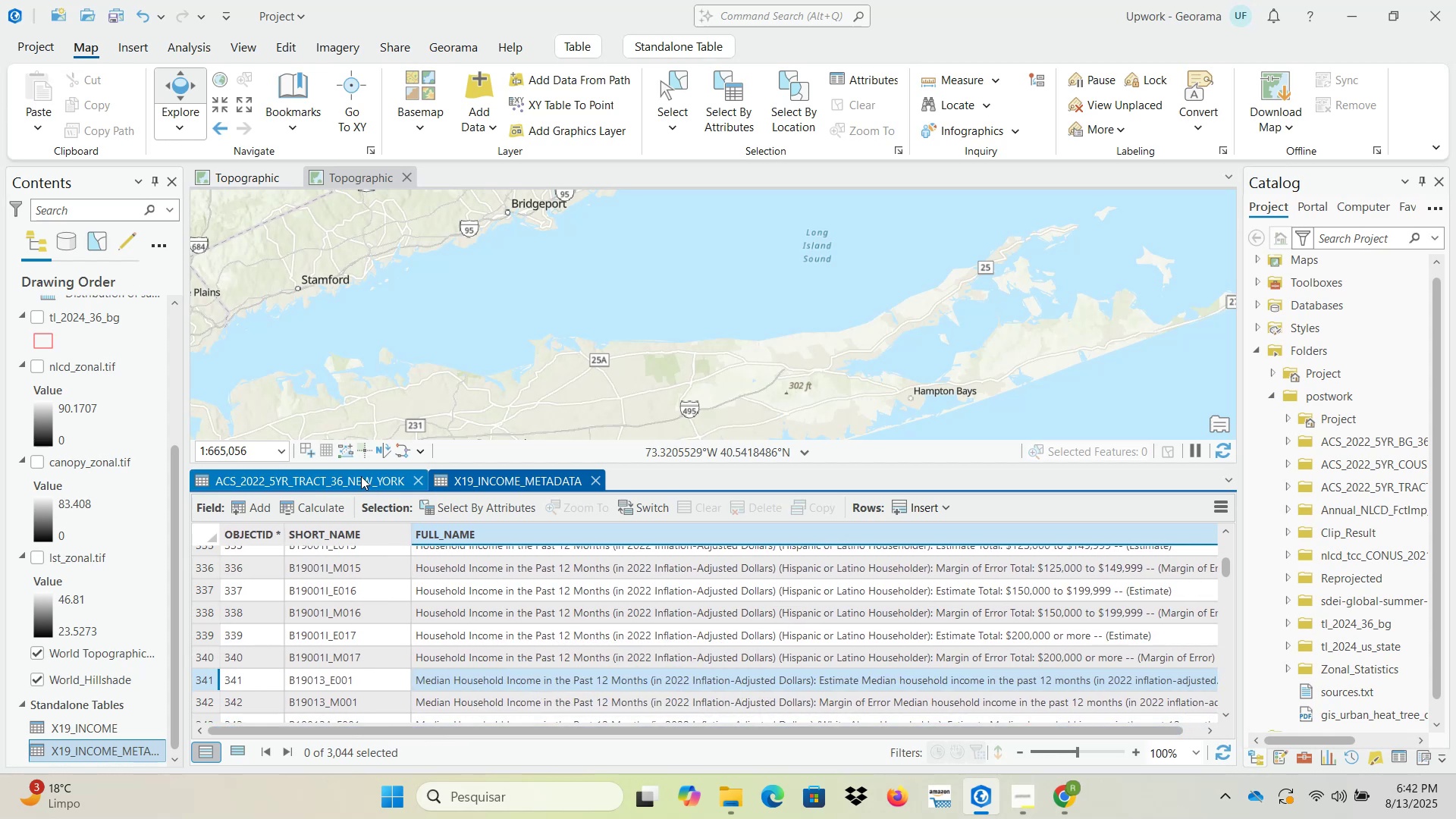 
left_click([361, 476])
 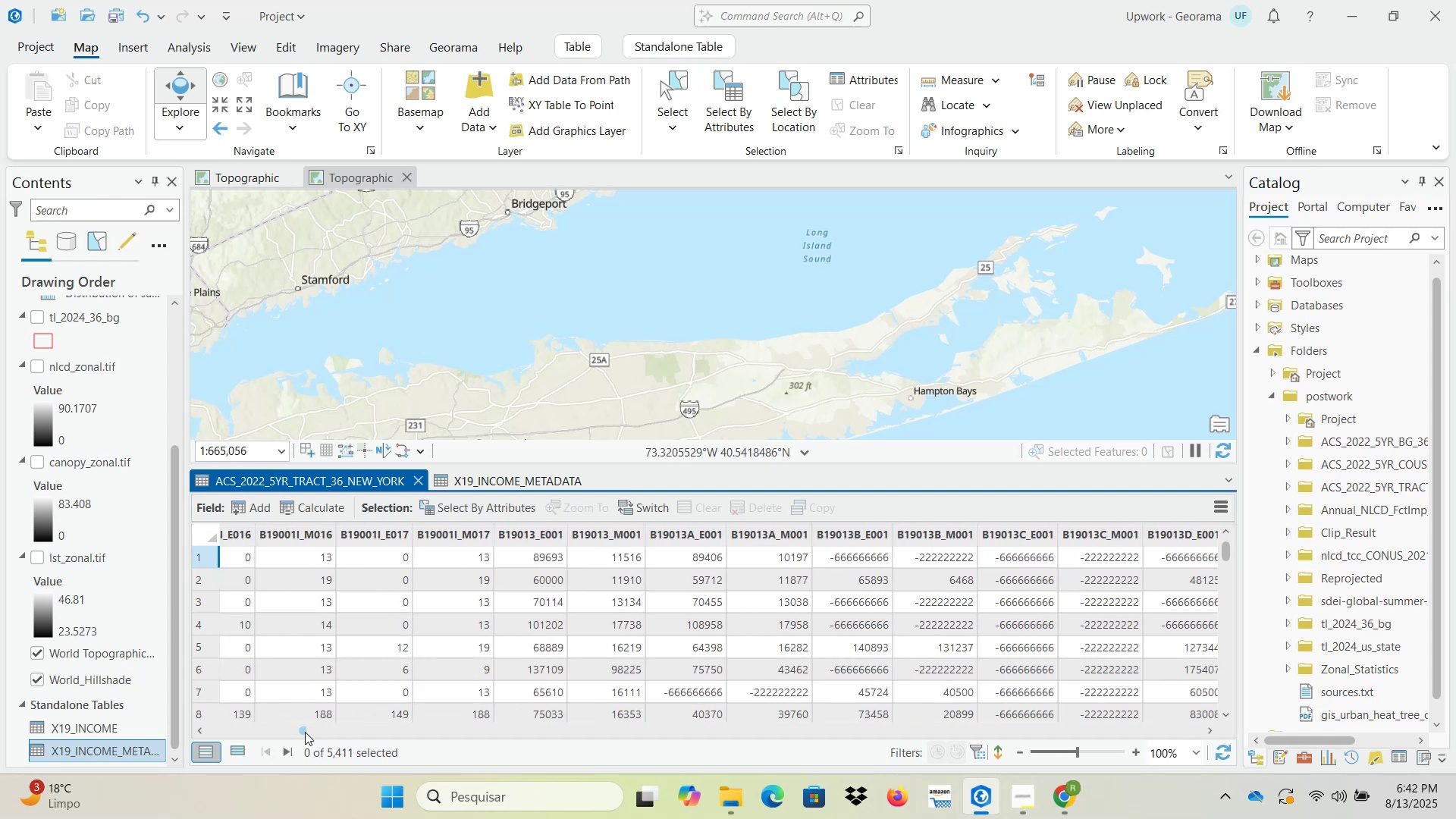 
wait(13.02)
 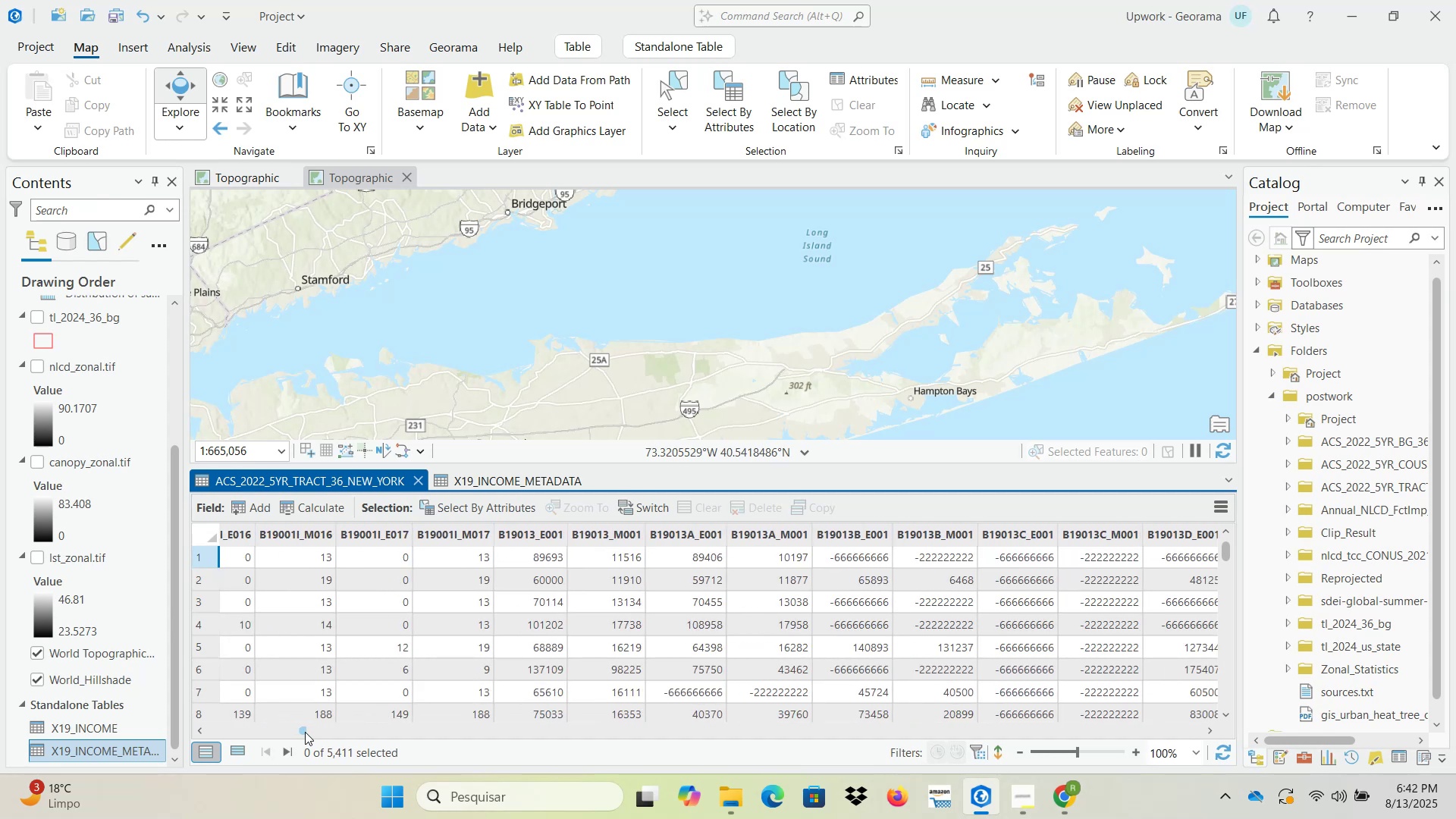 
mouse_move([824, 539])
 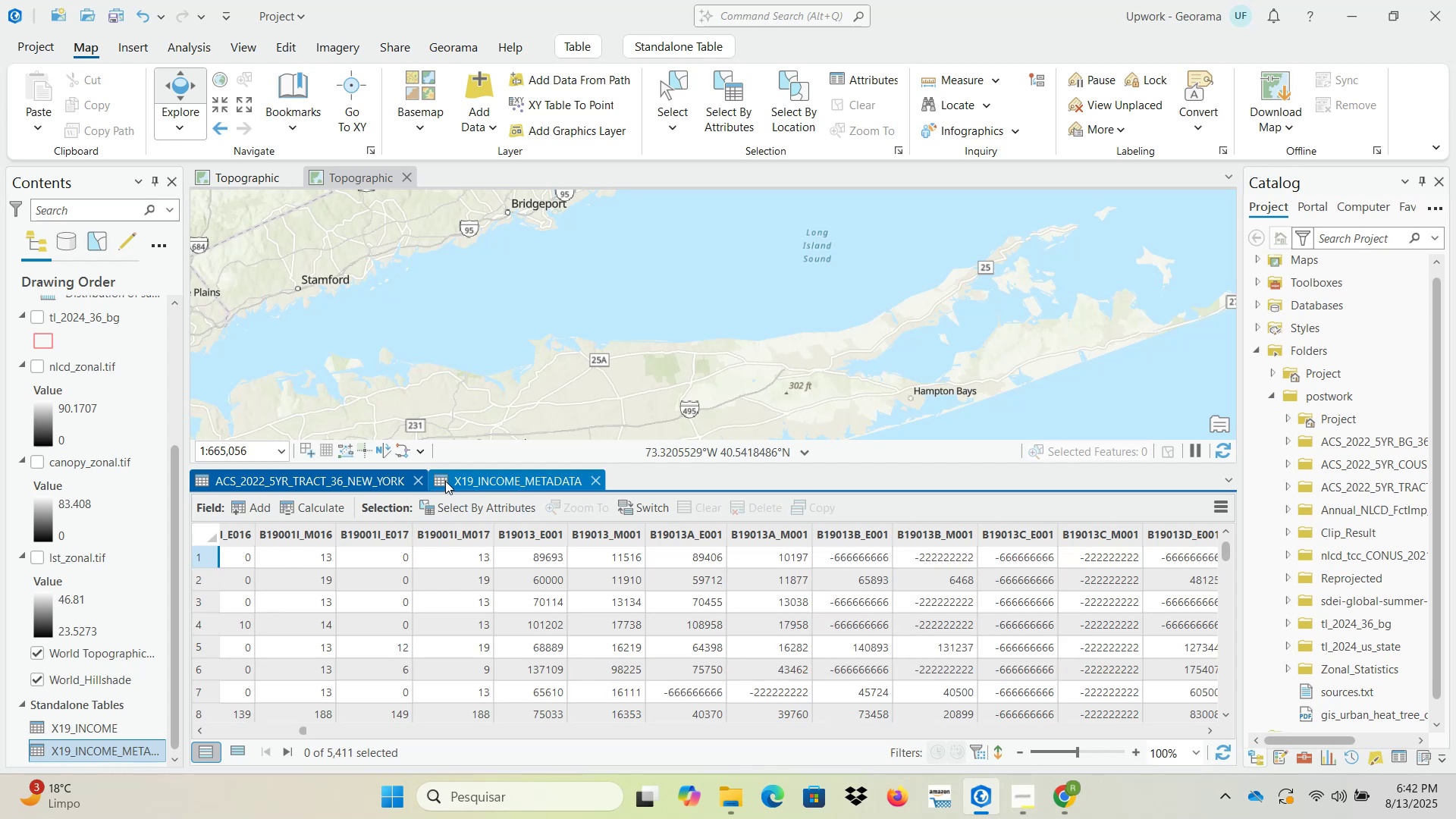 
left_click([466, 481])
 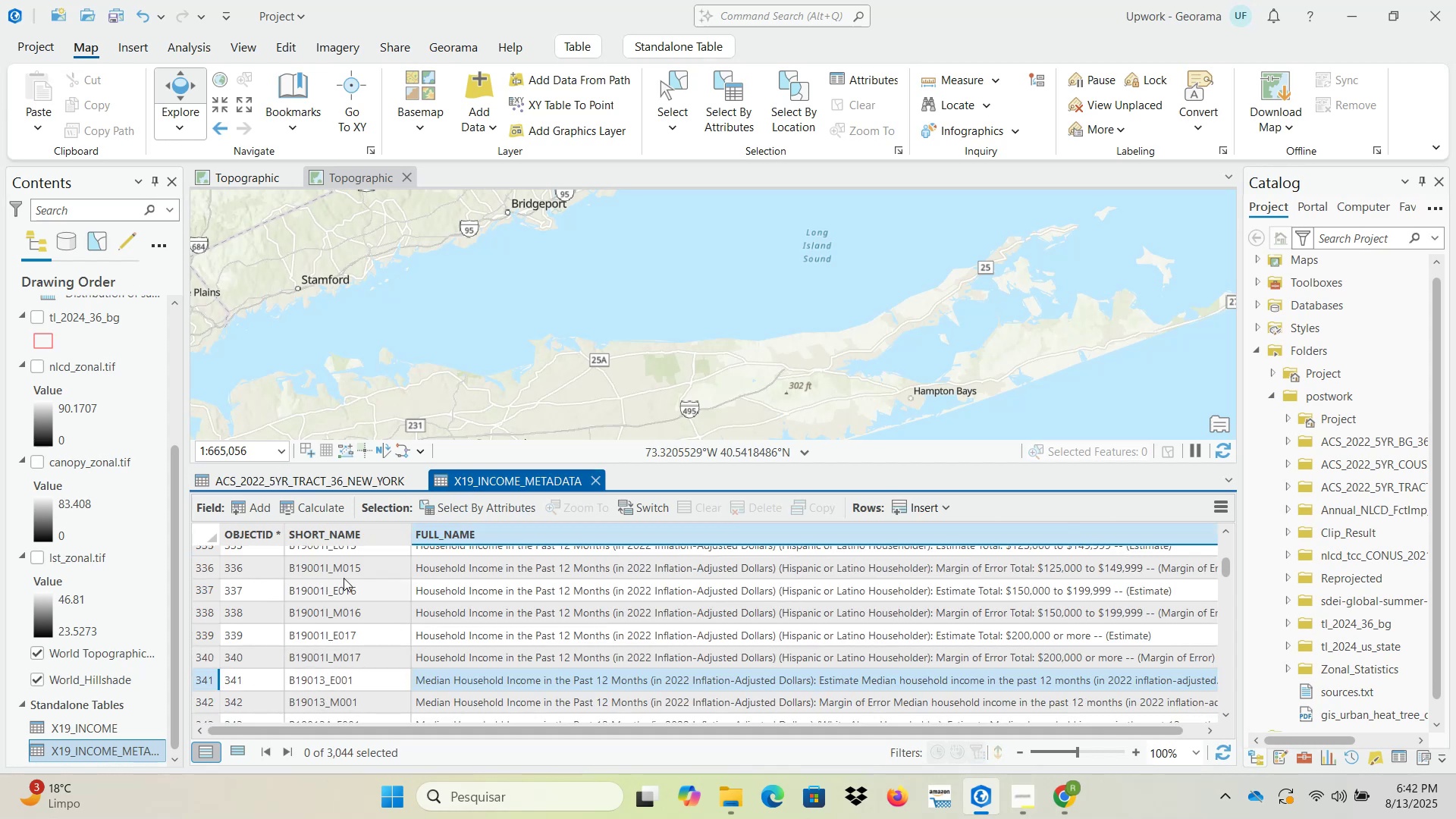 
left_click([311, 483])
 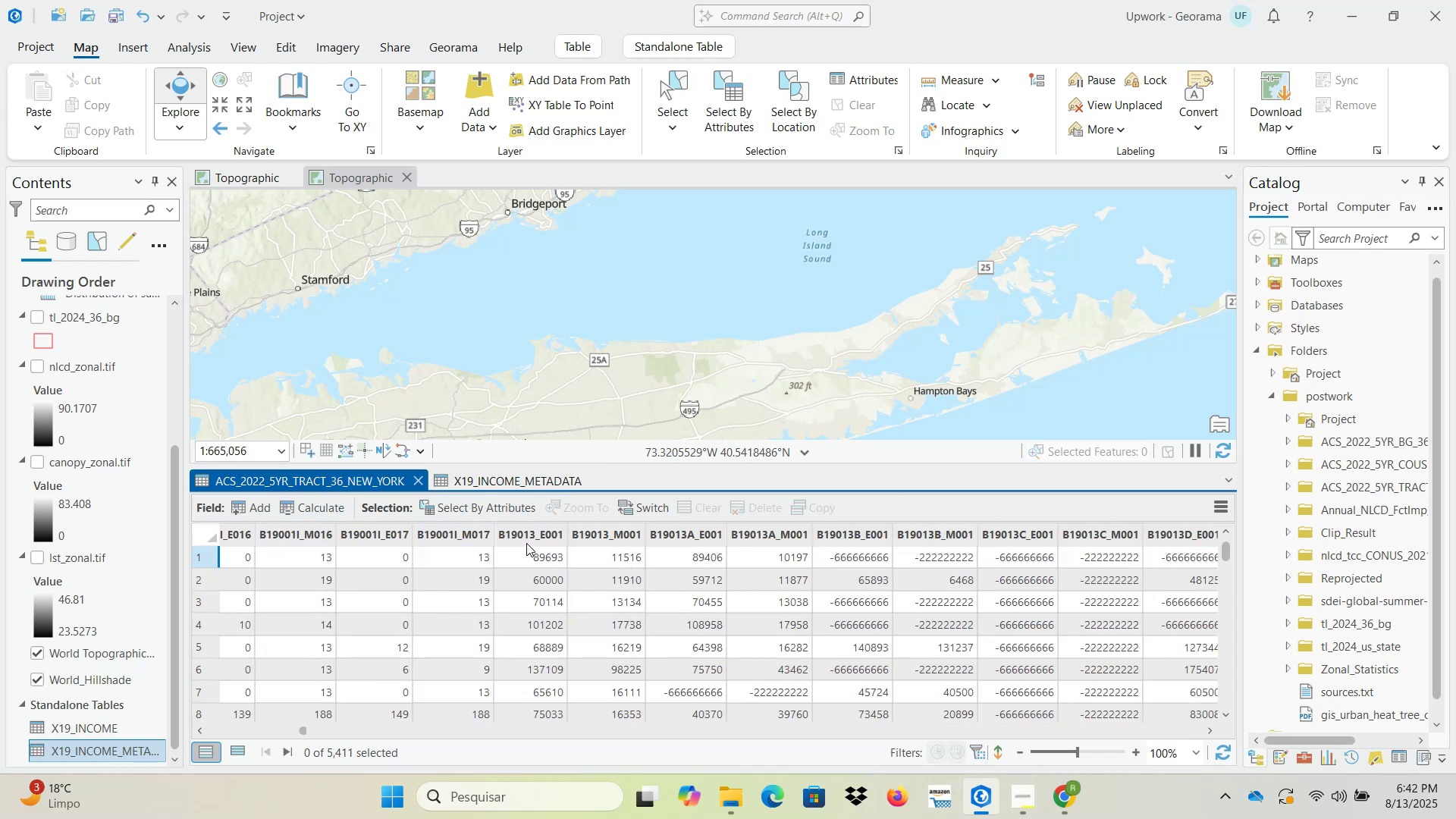 
wait(5.27)
 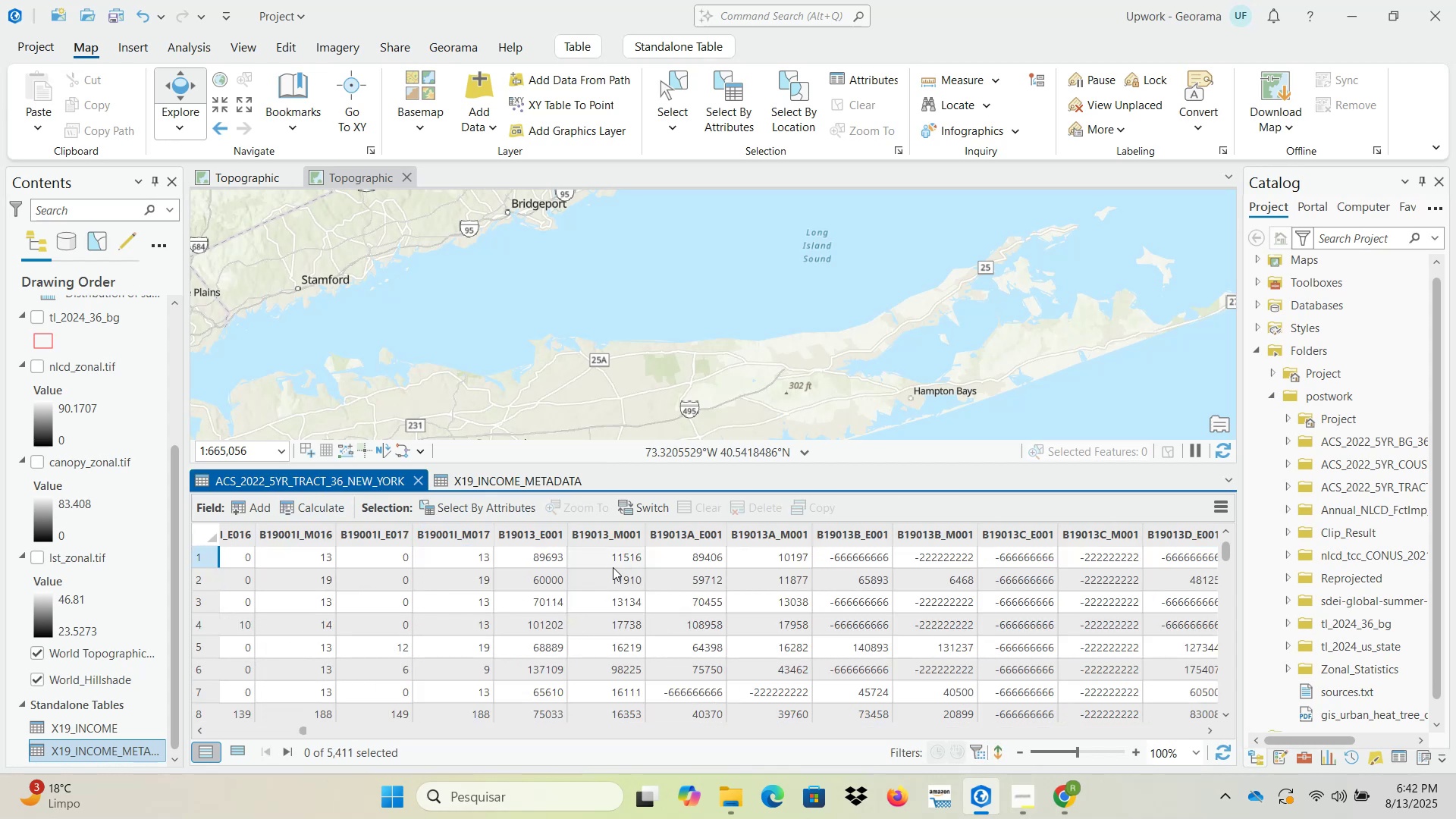 
double_click([554, 538])
 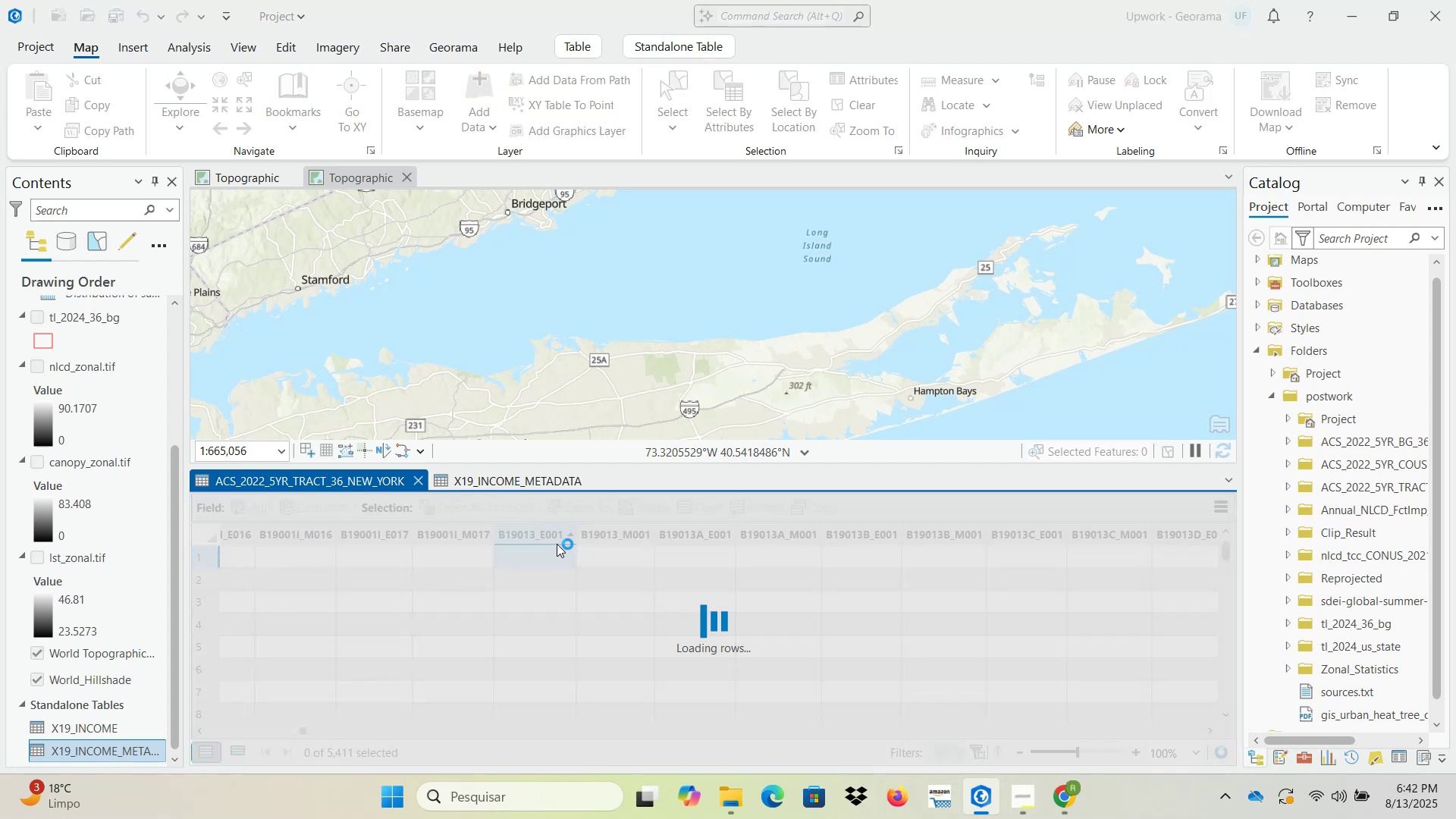 
wait(11.46)
 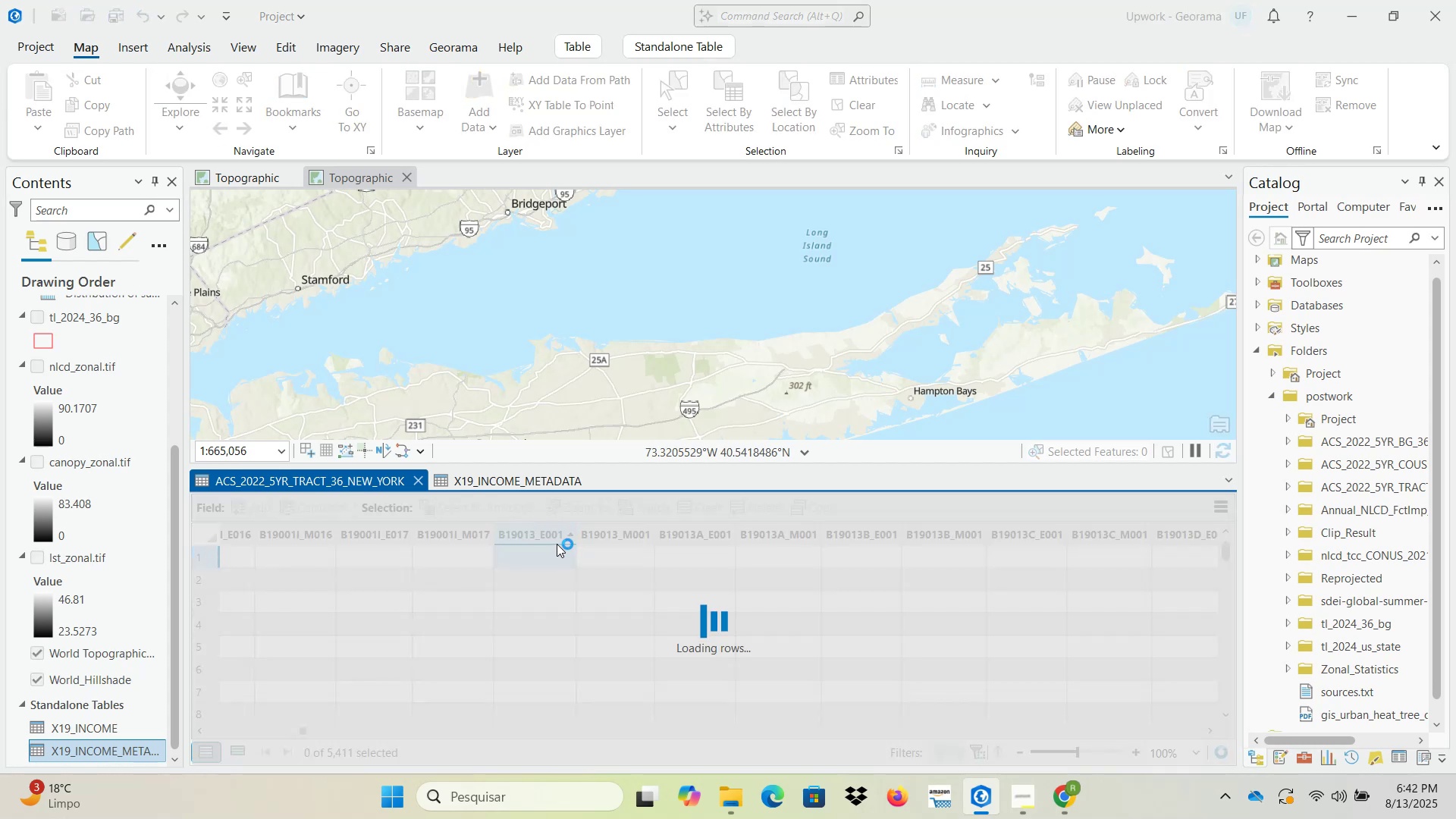 
double_click([557, 538])
 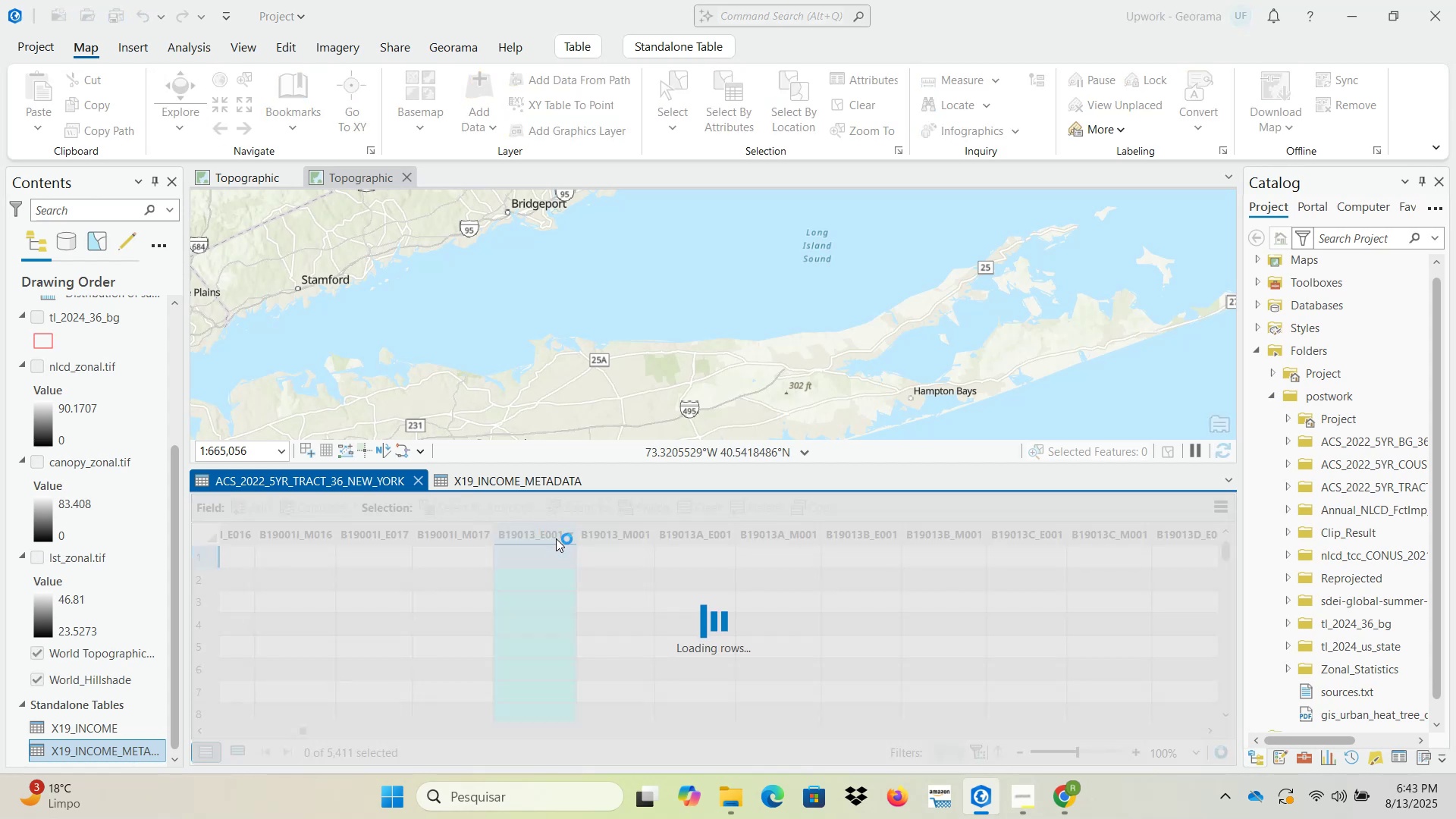 
wait(11.49)
 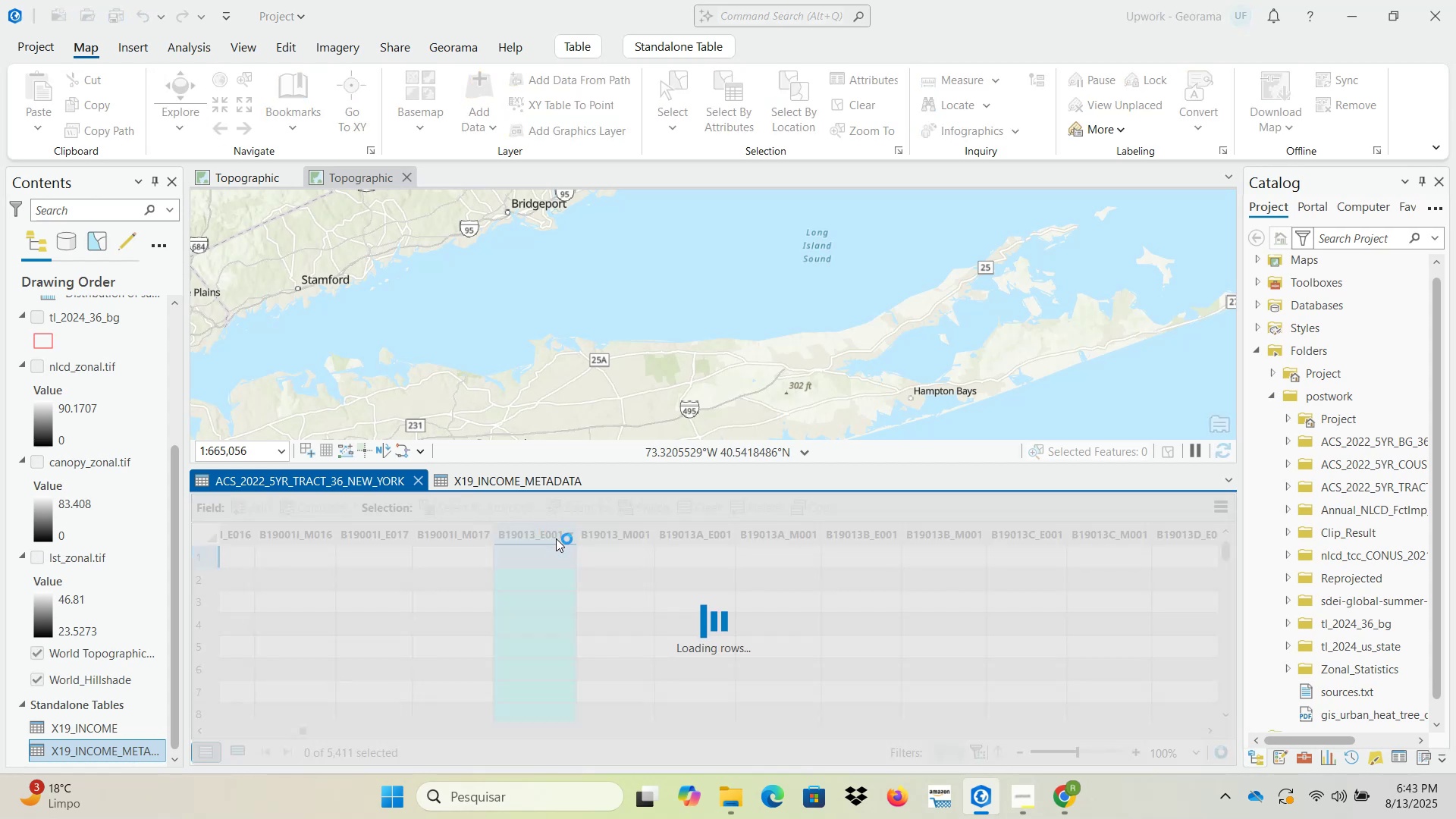 
mouse_move([520, 524])
 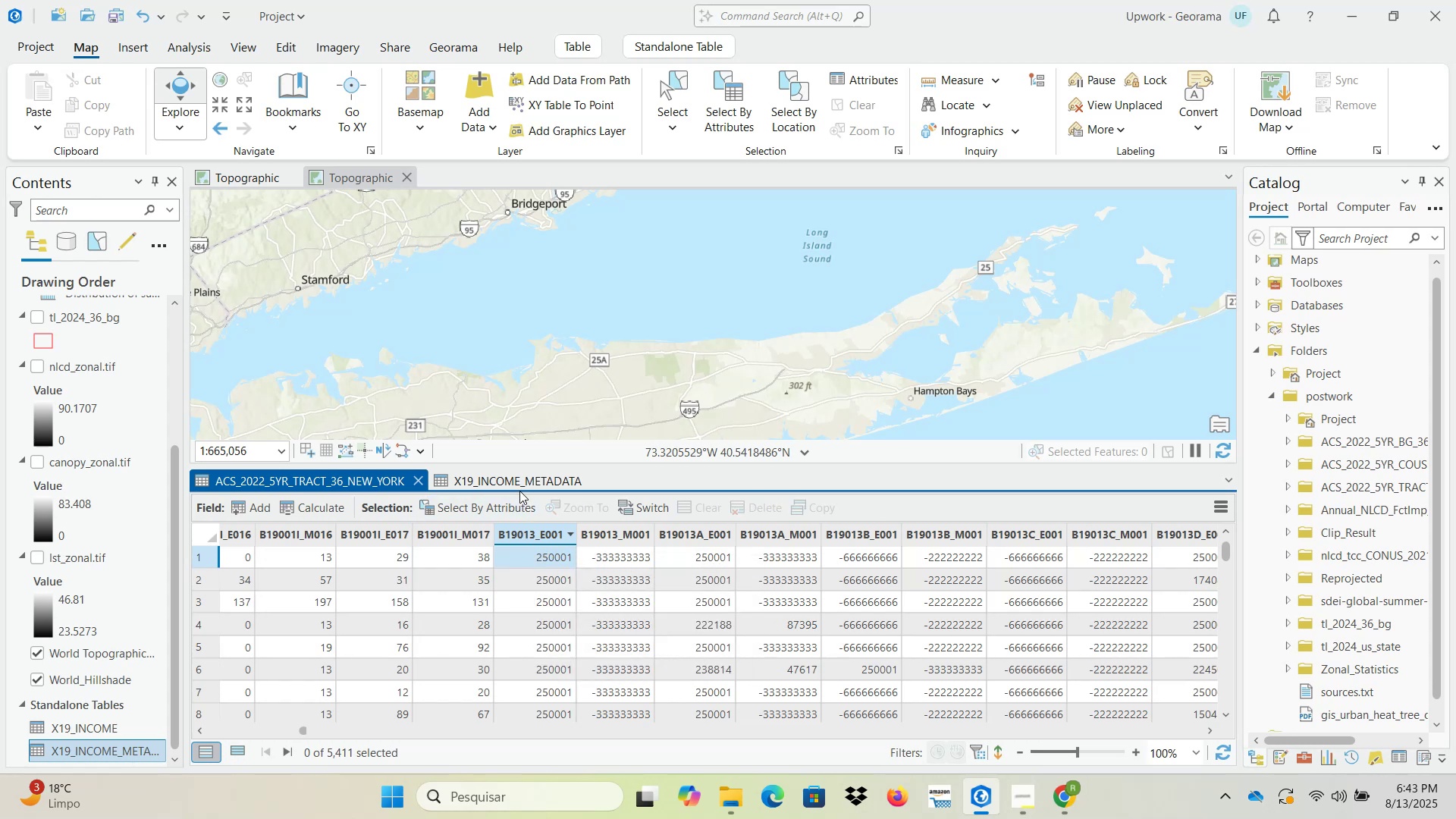 
left_click([517, 486])
 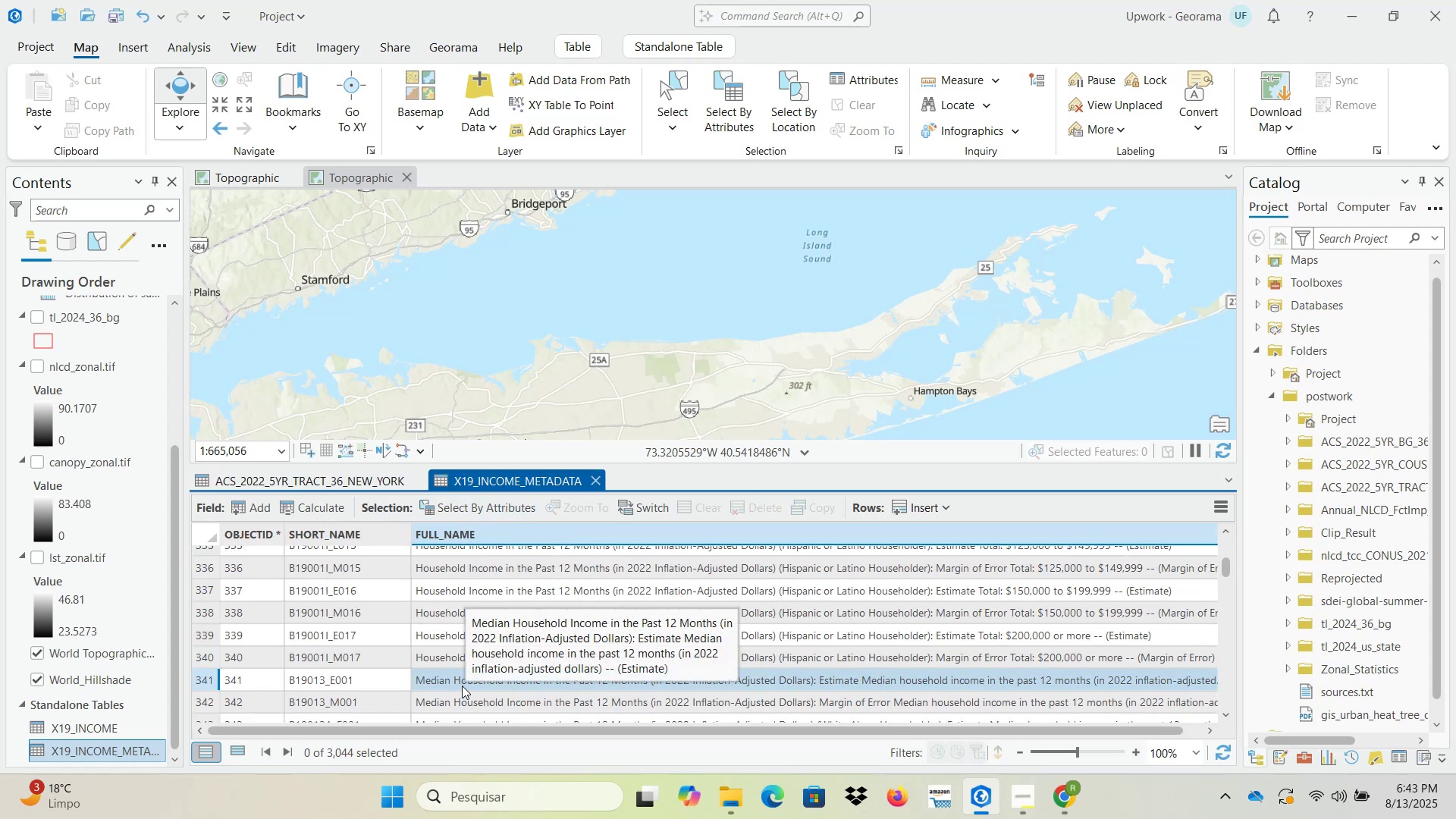 
wait(9.34)
 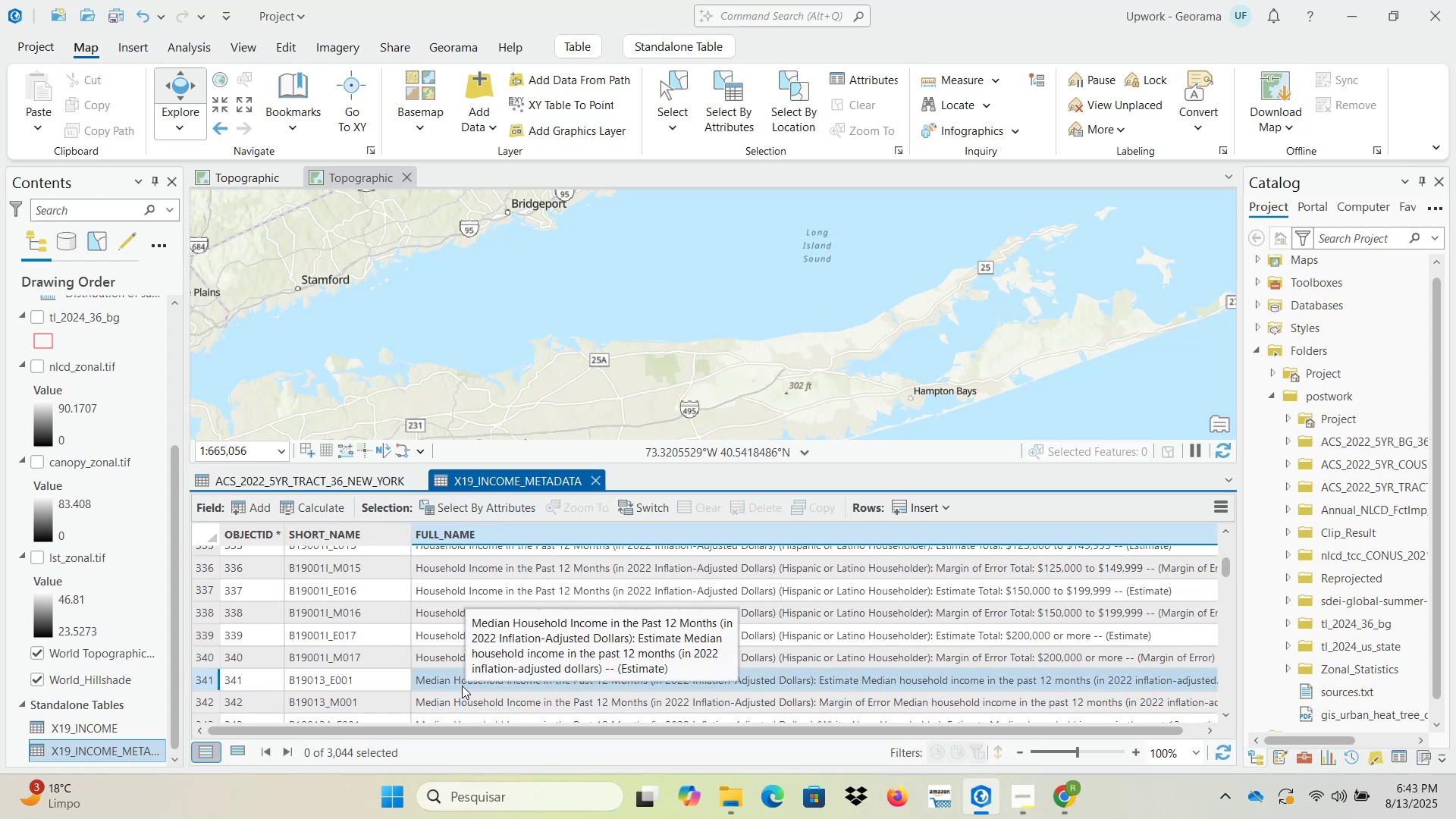 
left_click([1225, 716])
 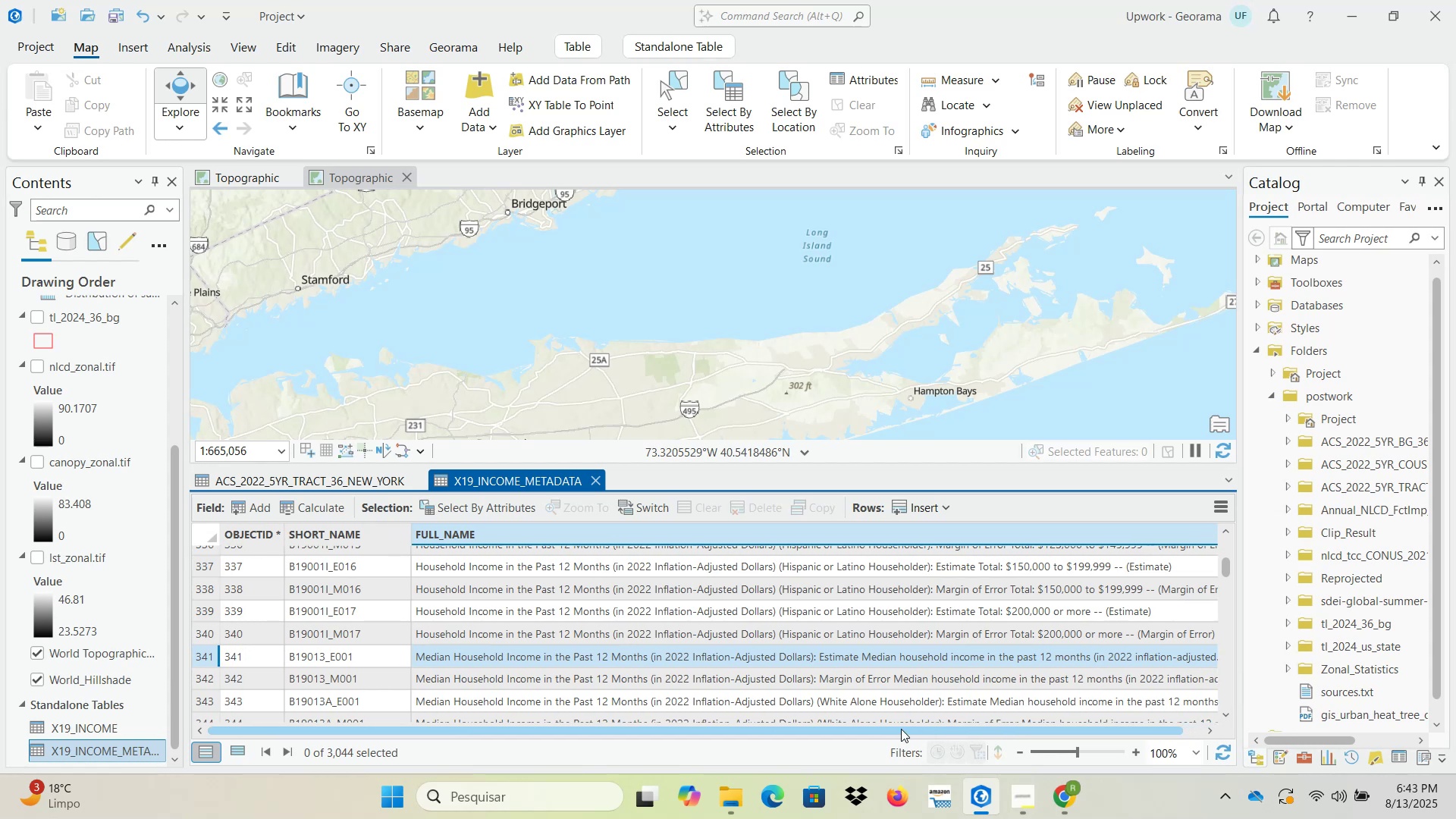 
wait(13.34)
 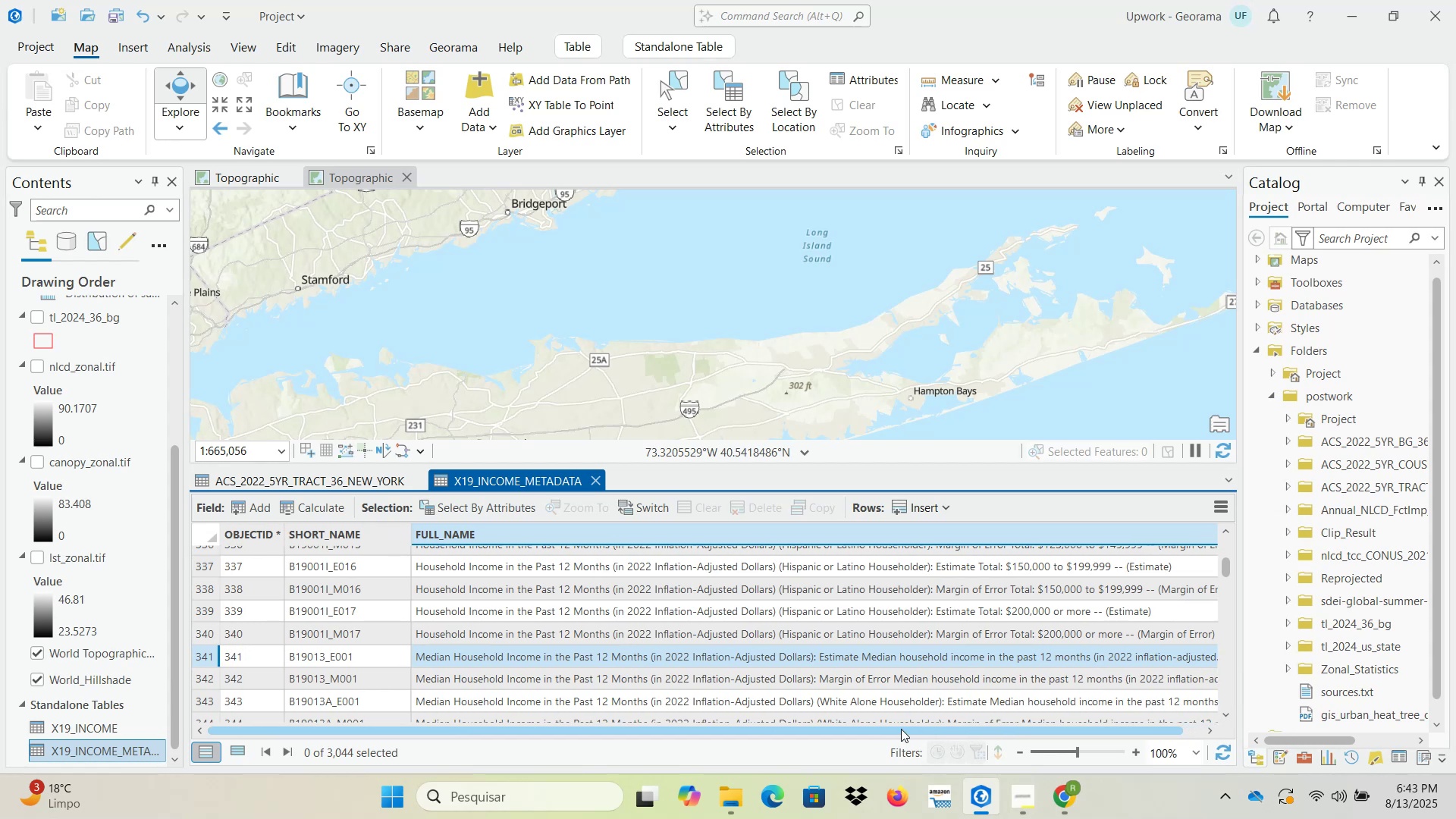 
left_click([367, 487])
 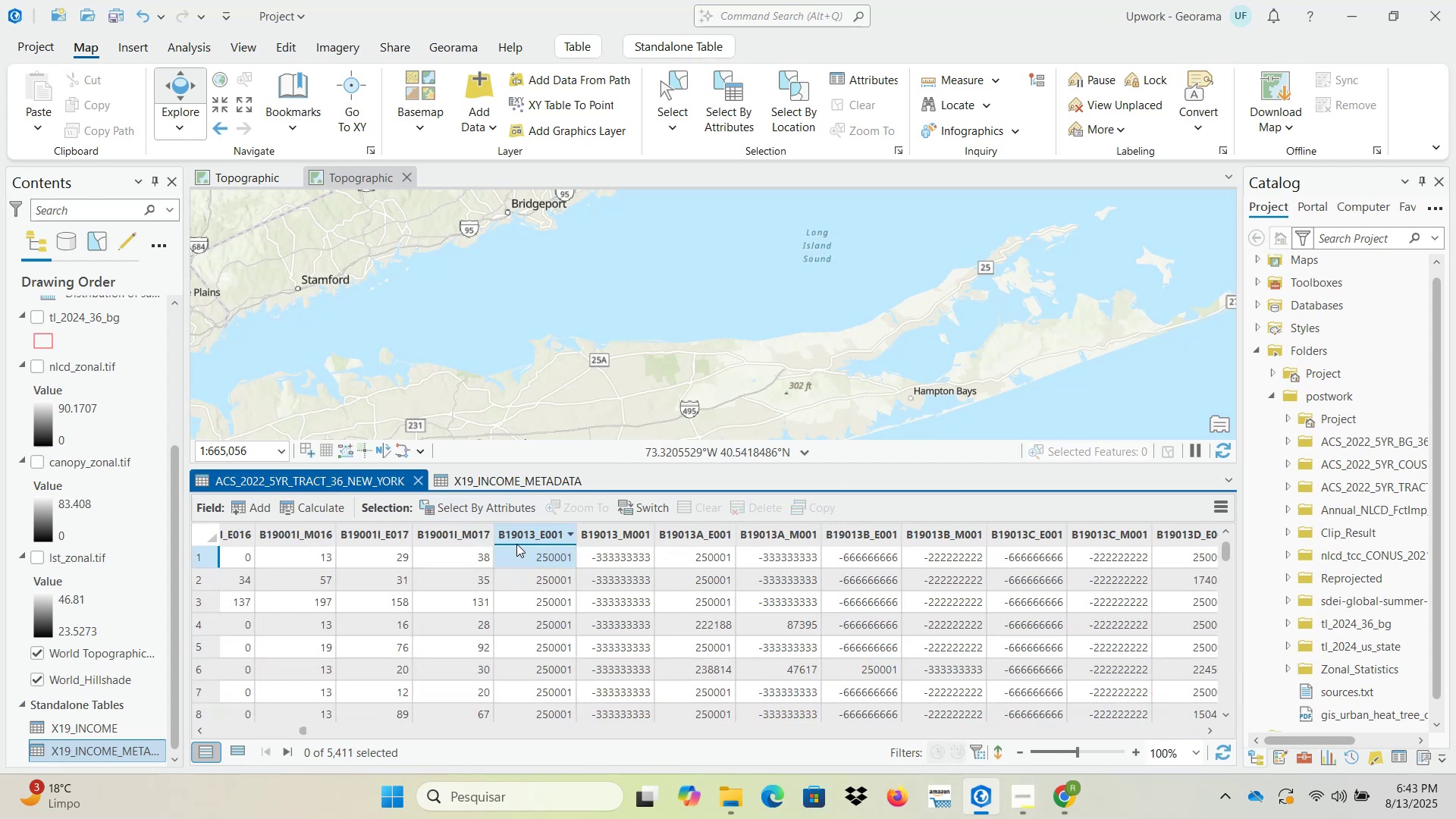 
mouse_move([518, 526])
 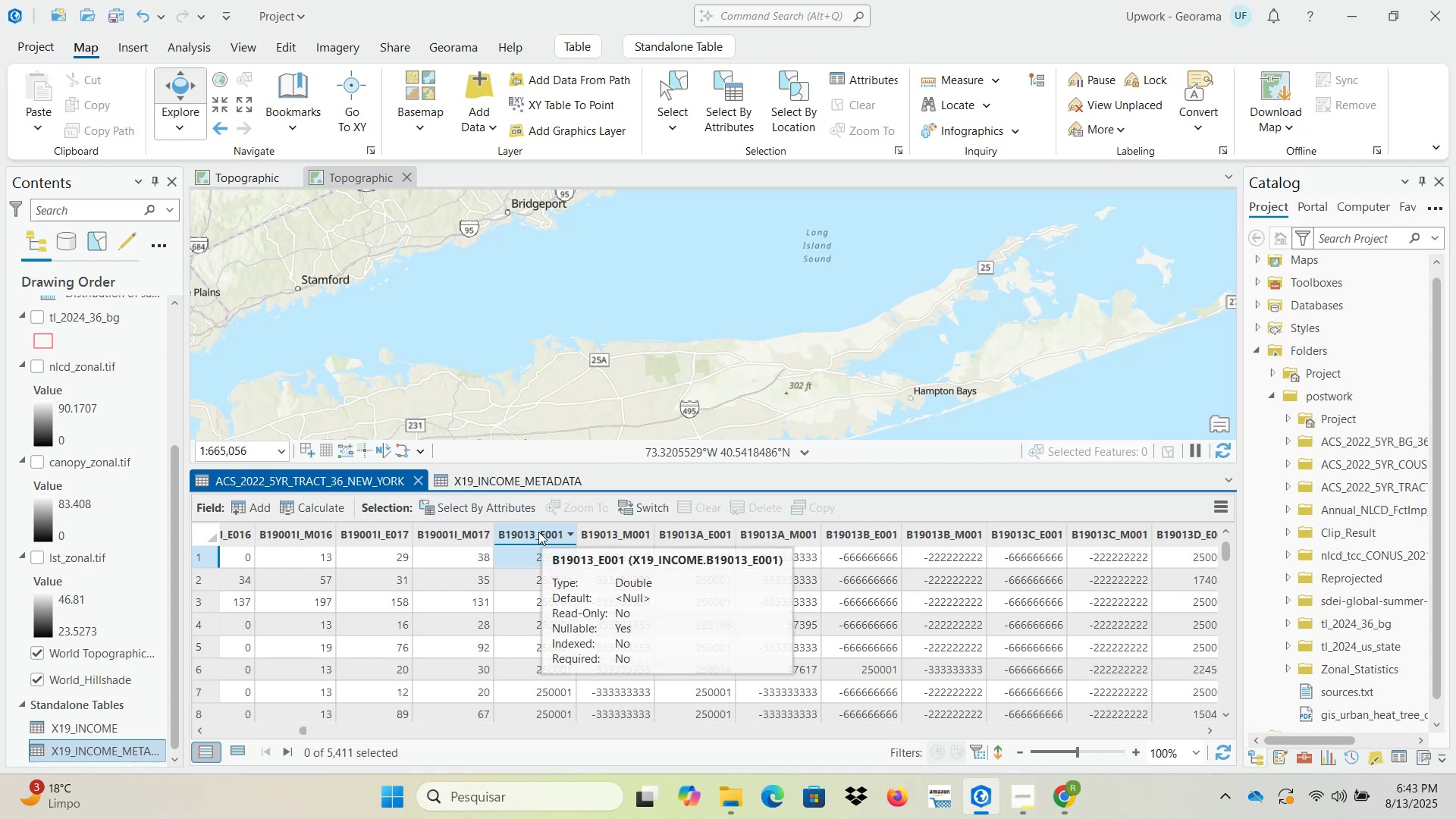 
wait(5.3)
 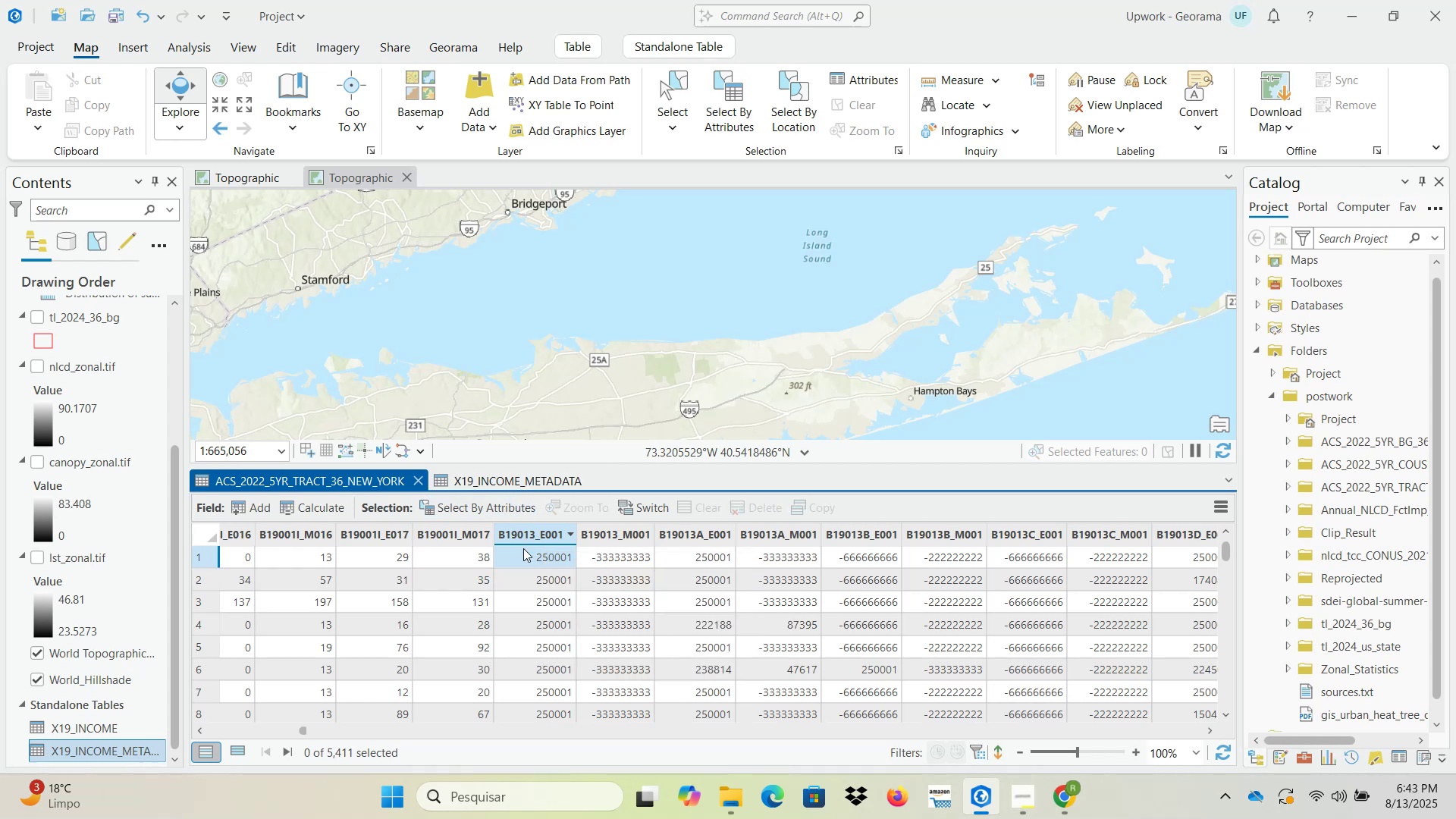 
right_click([538, 532])
 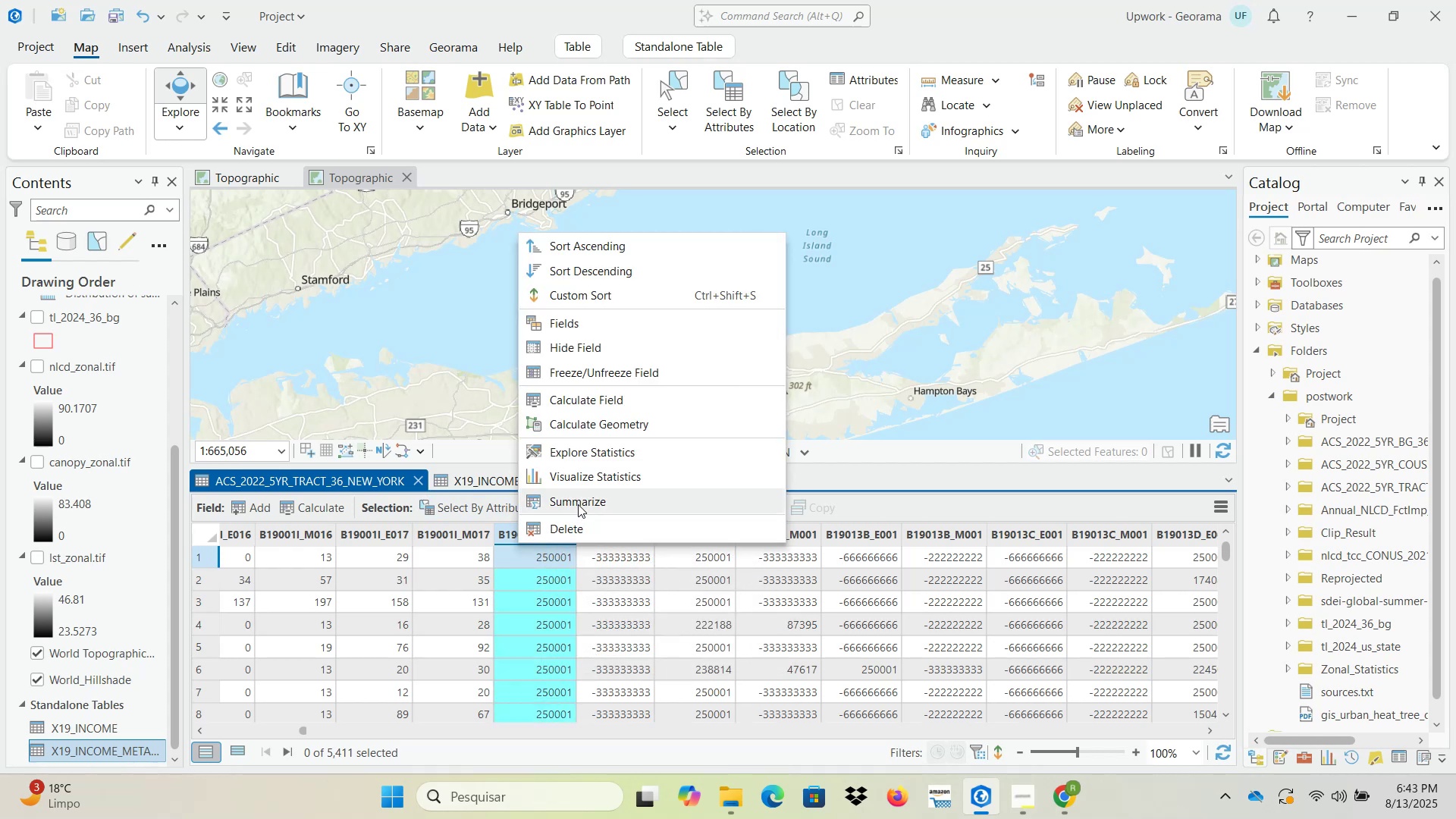 
left_click([583, 482])
 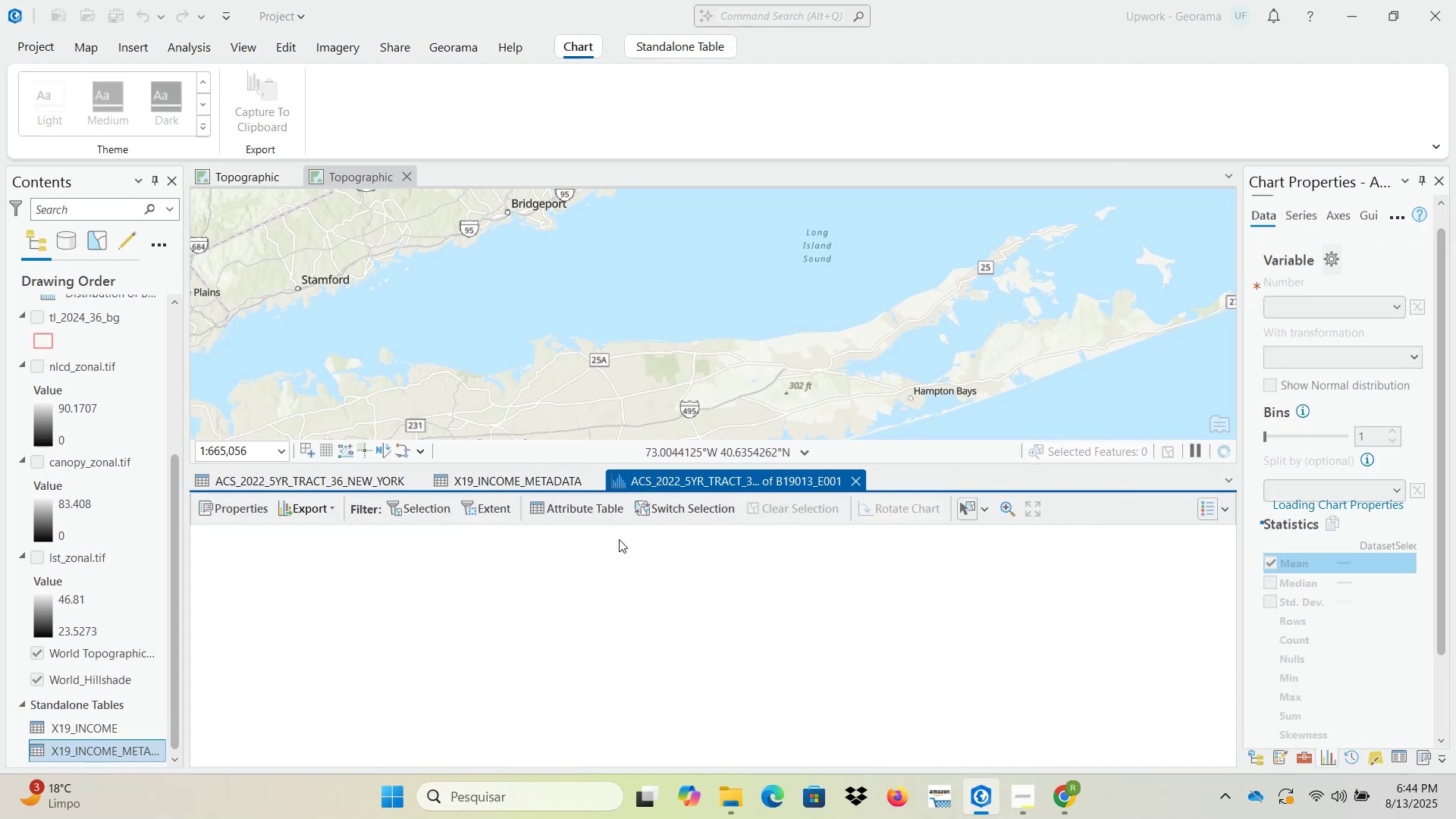 
wait(19.92)
 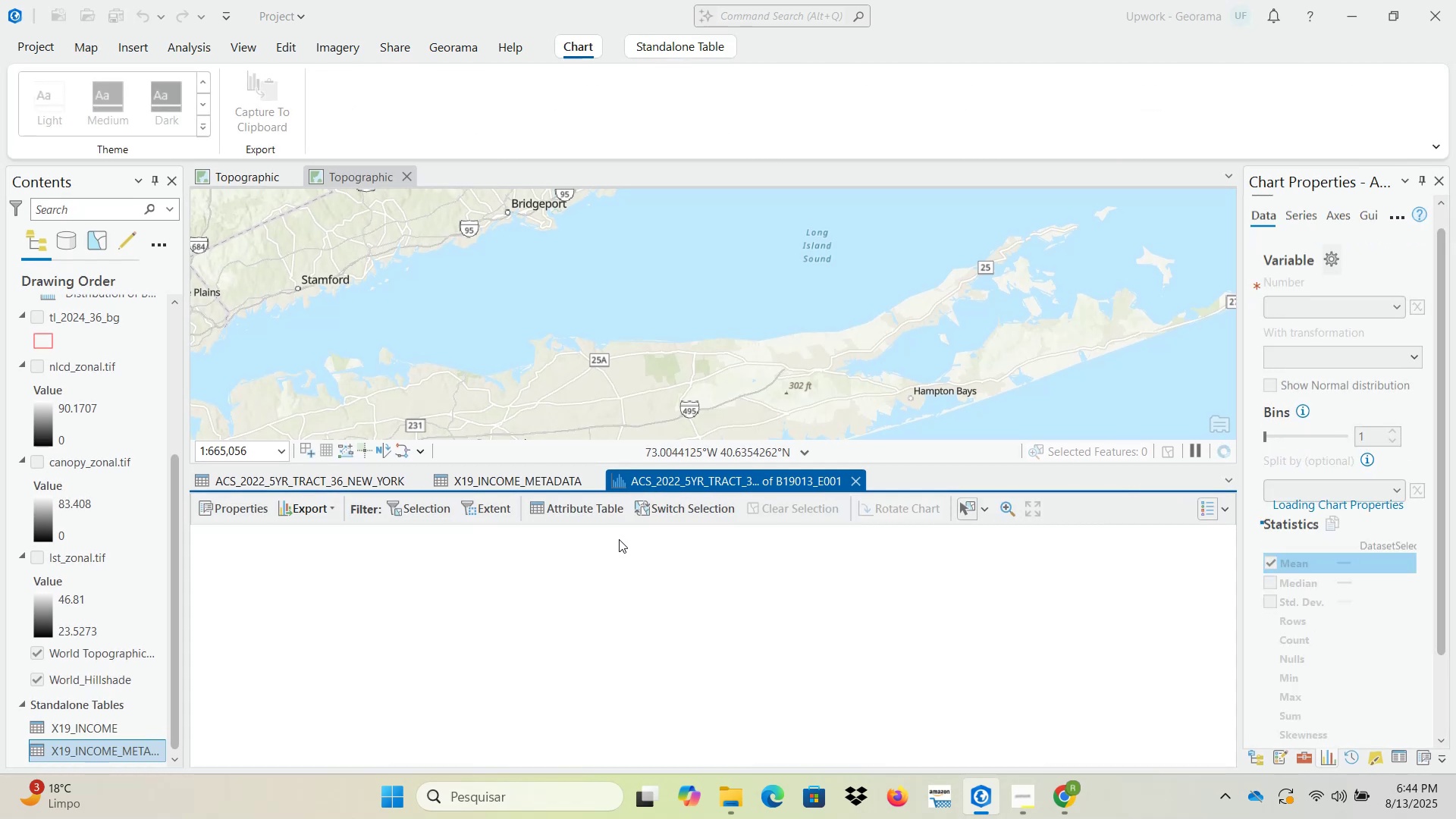 
left_click([364, 477])
 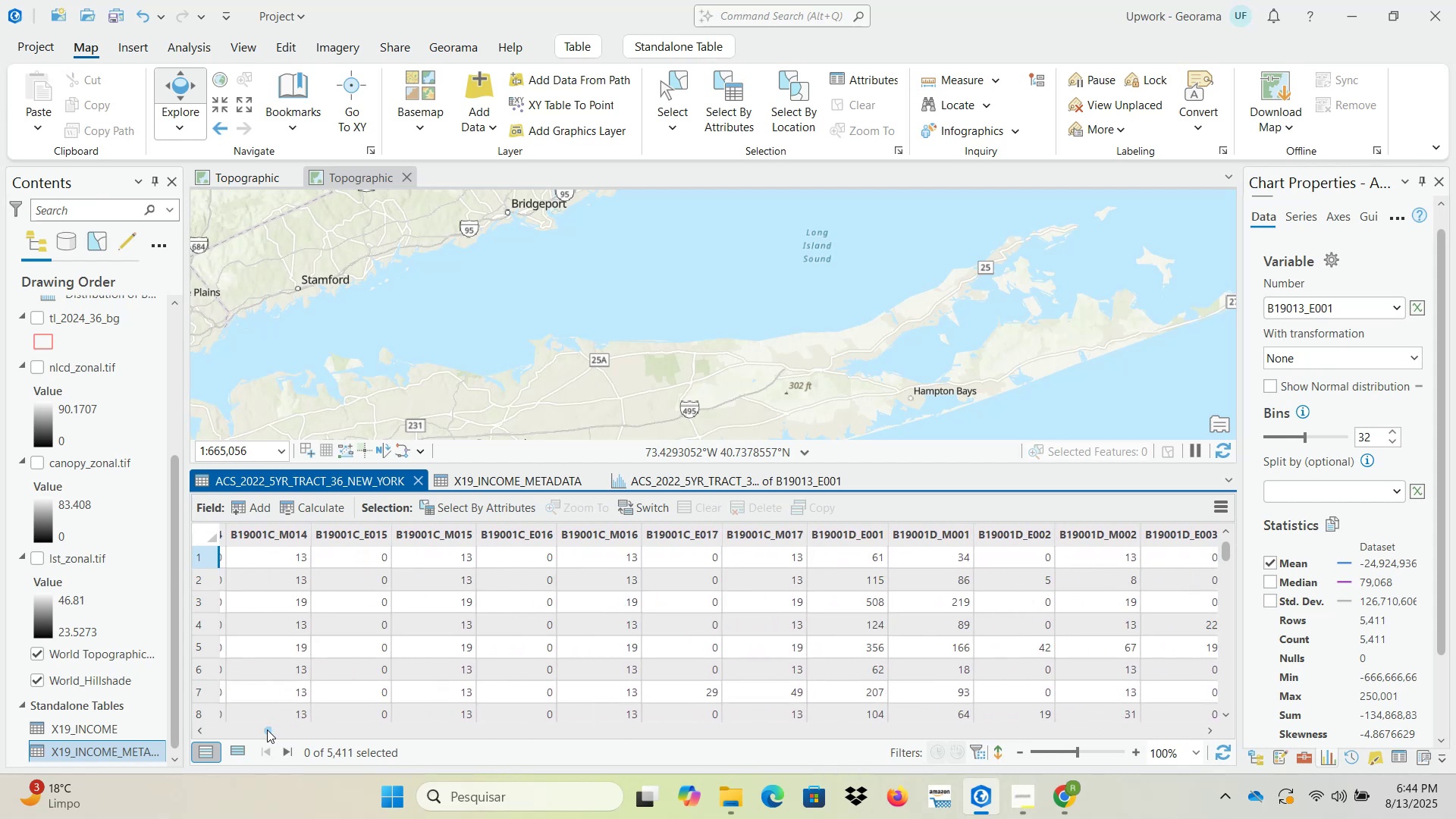 
wait(22.09)
 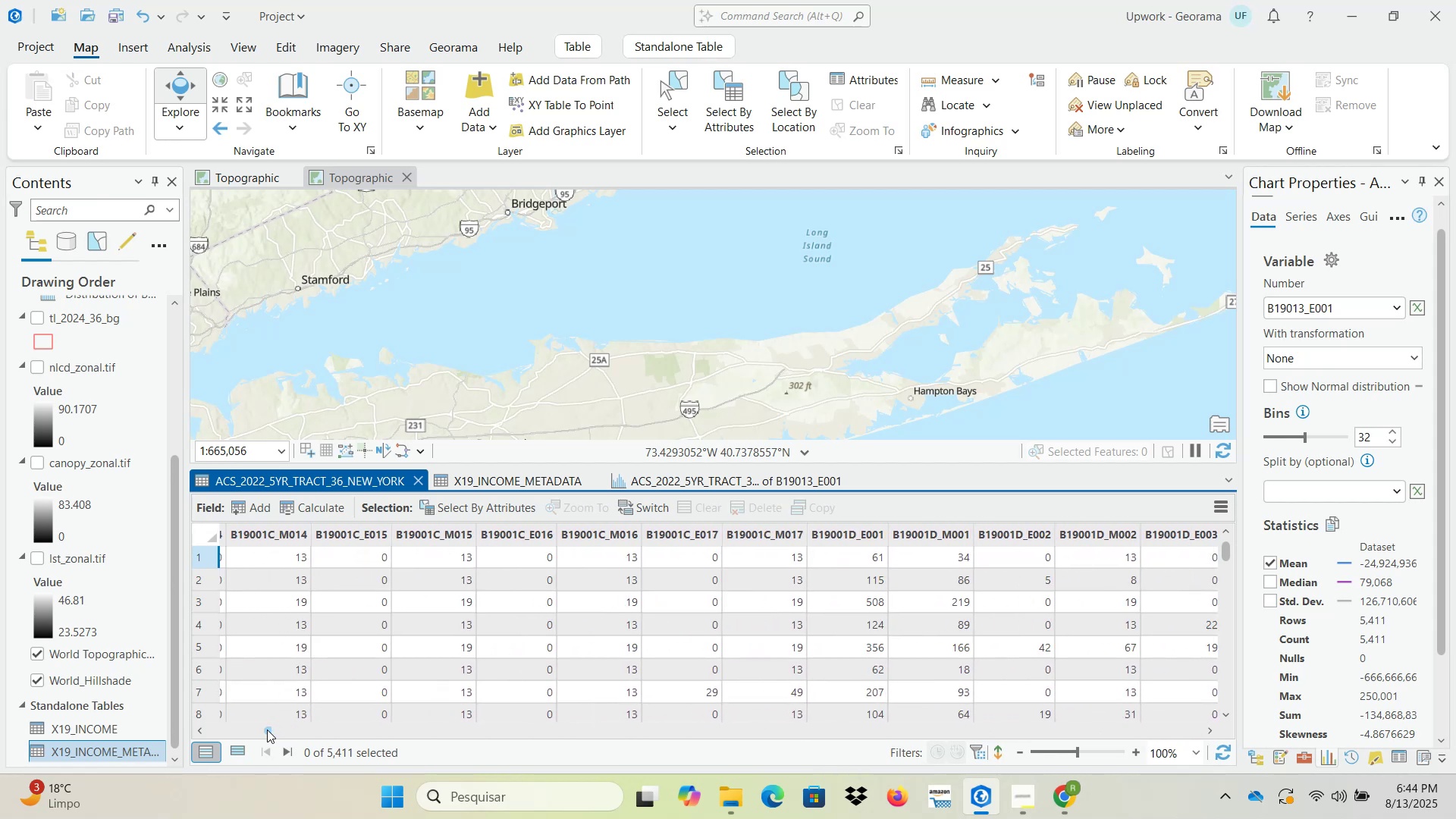 
double_click([1210, 732])
 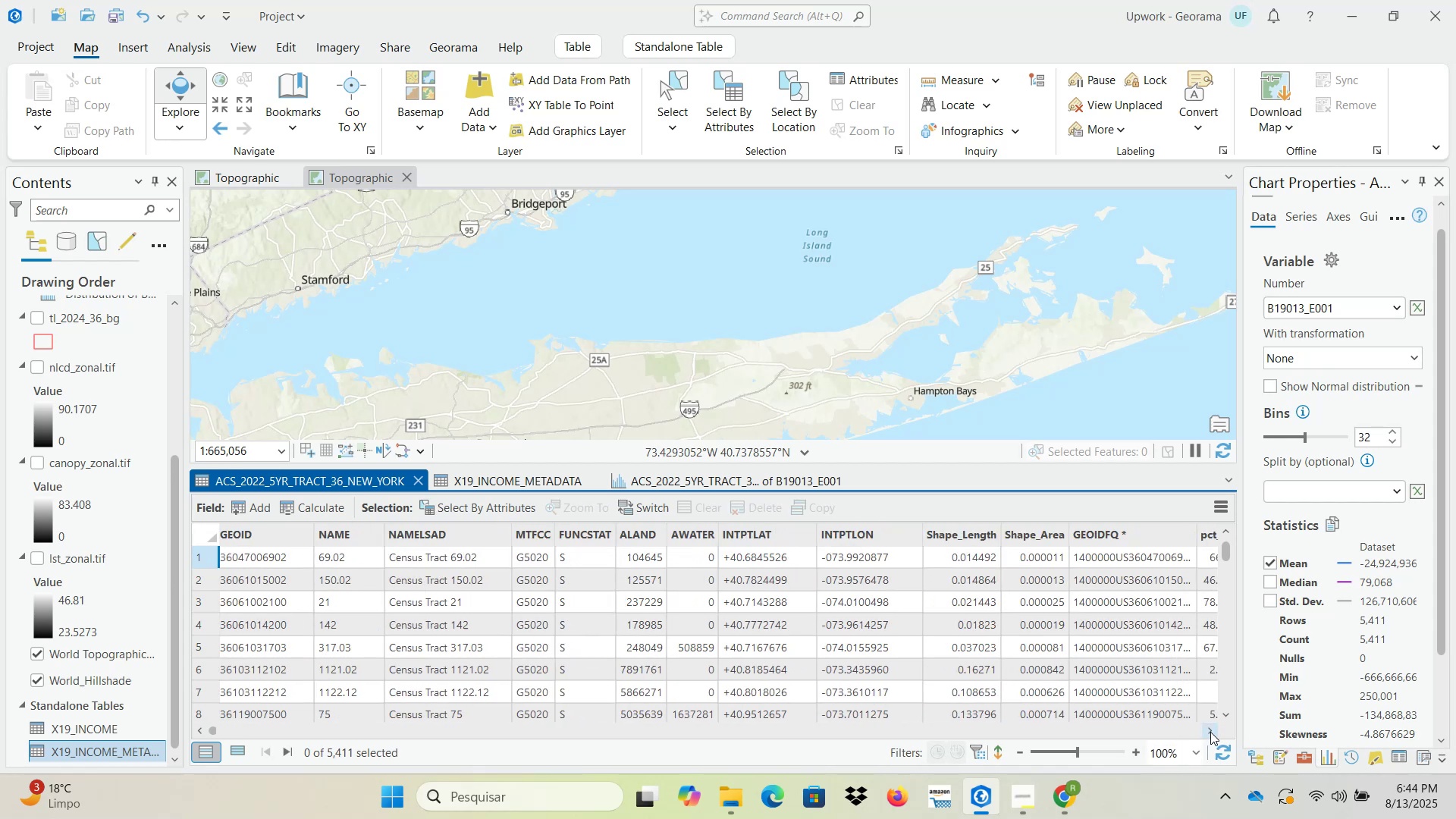 
triple_click([1210, 732])
 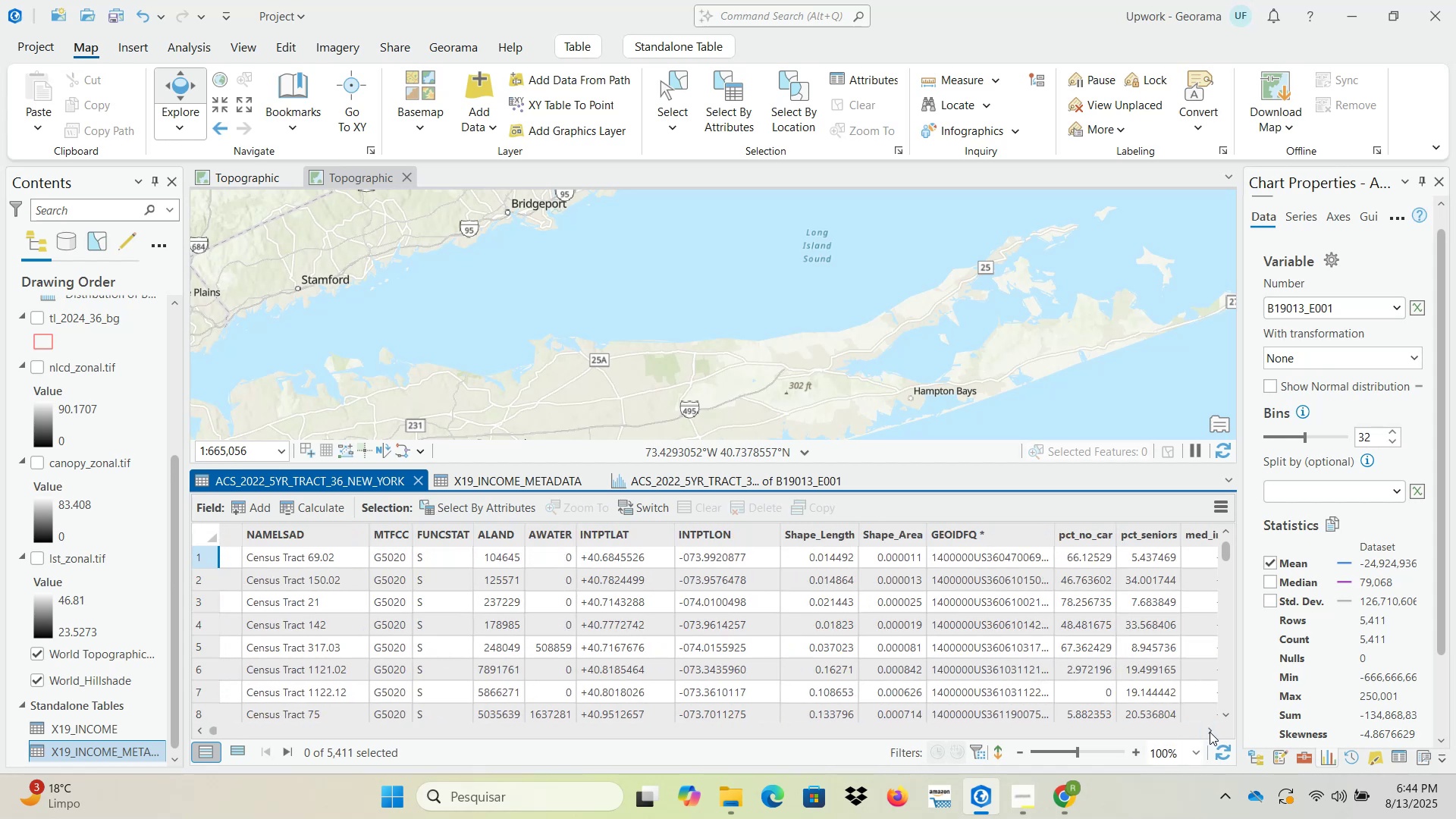 
triple_click([1210, 732])
 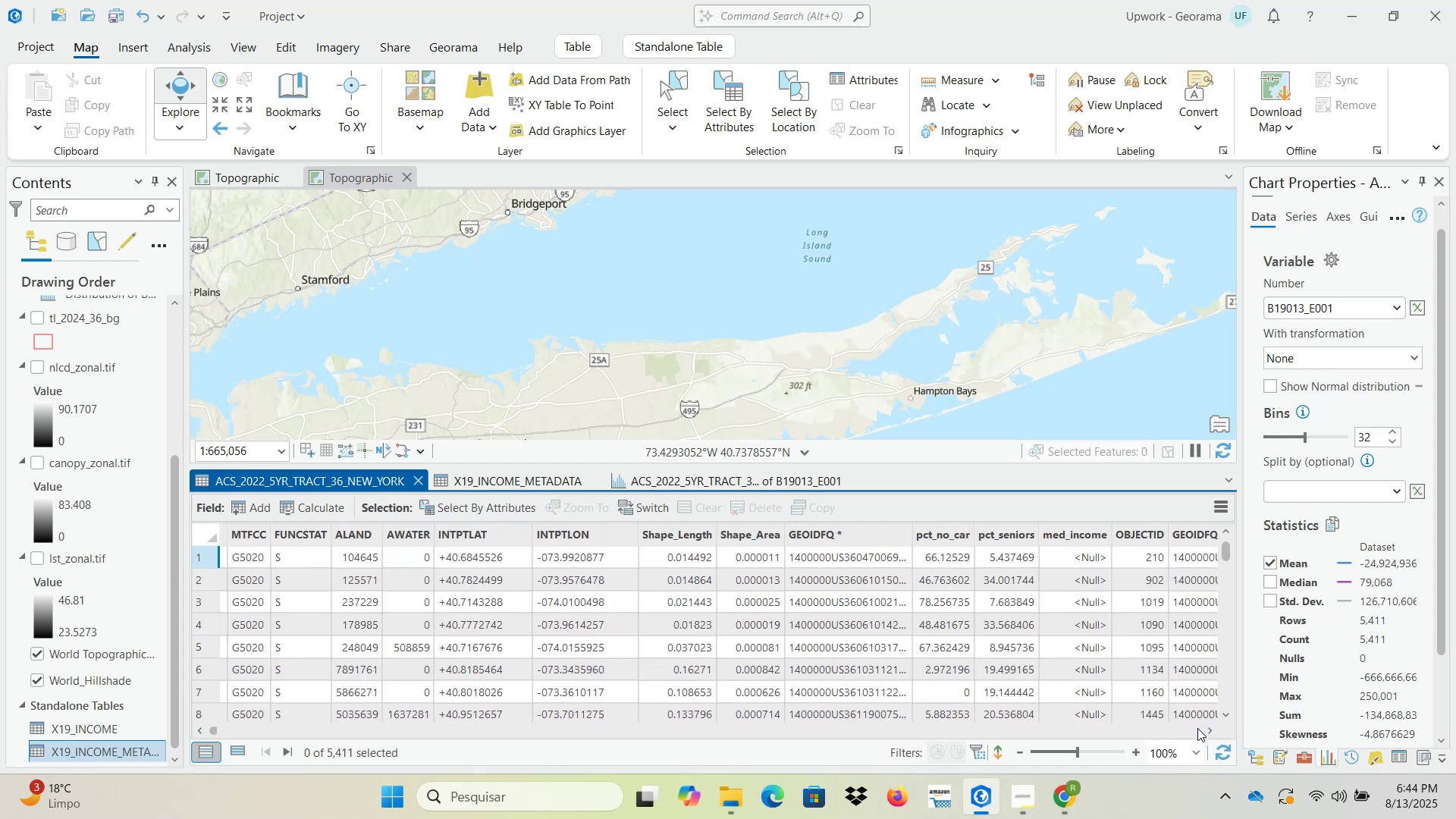 
mouse_move([1056, 532])
 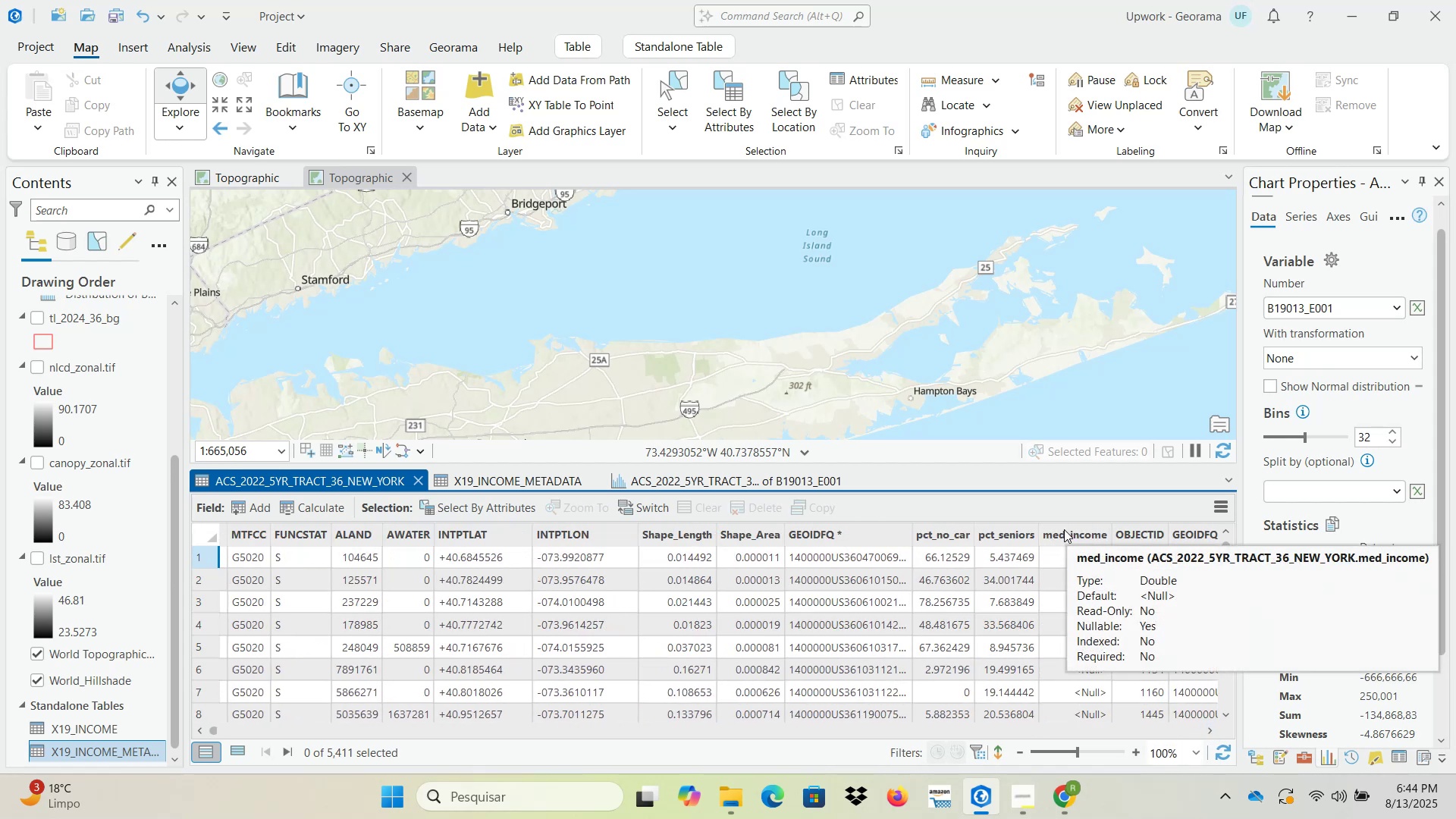 
left_click([1064, 529])
 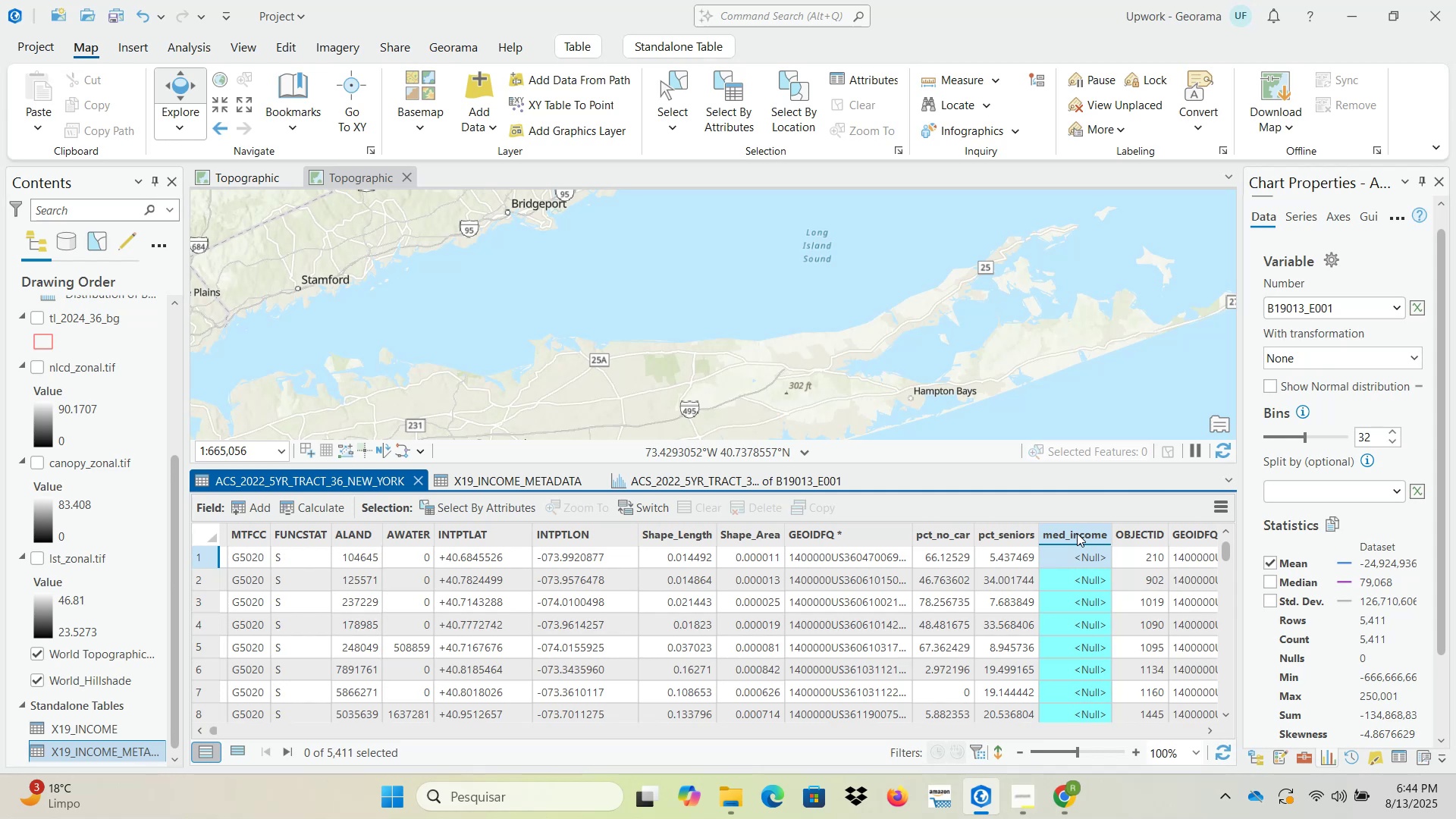 
wait(5.47)
 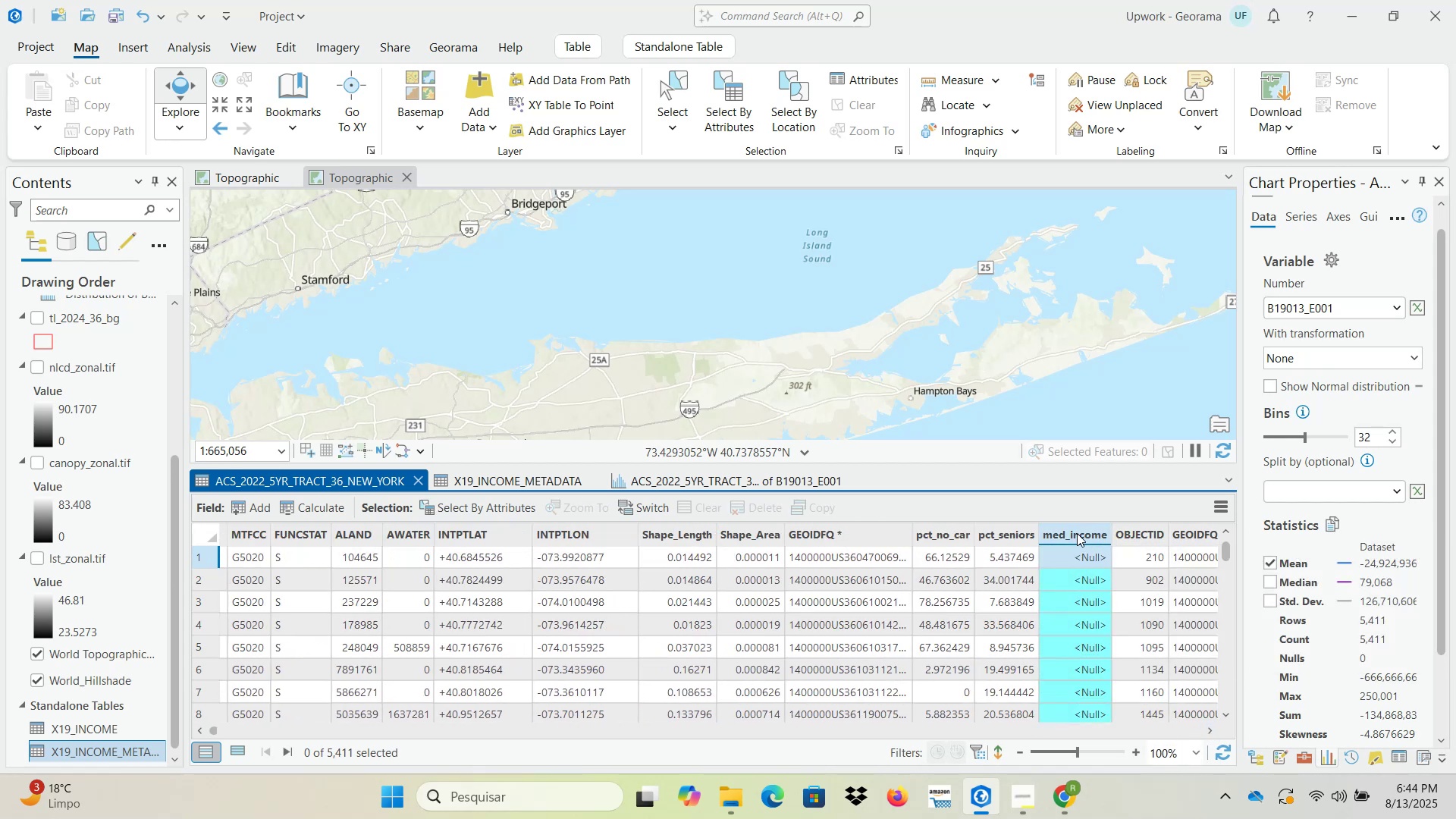 
left_click([1387, 699])
 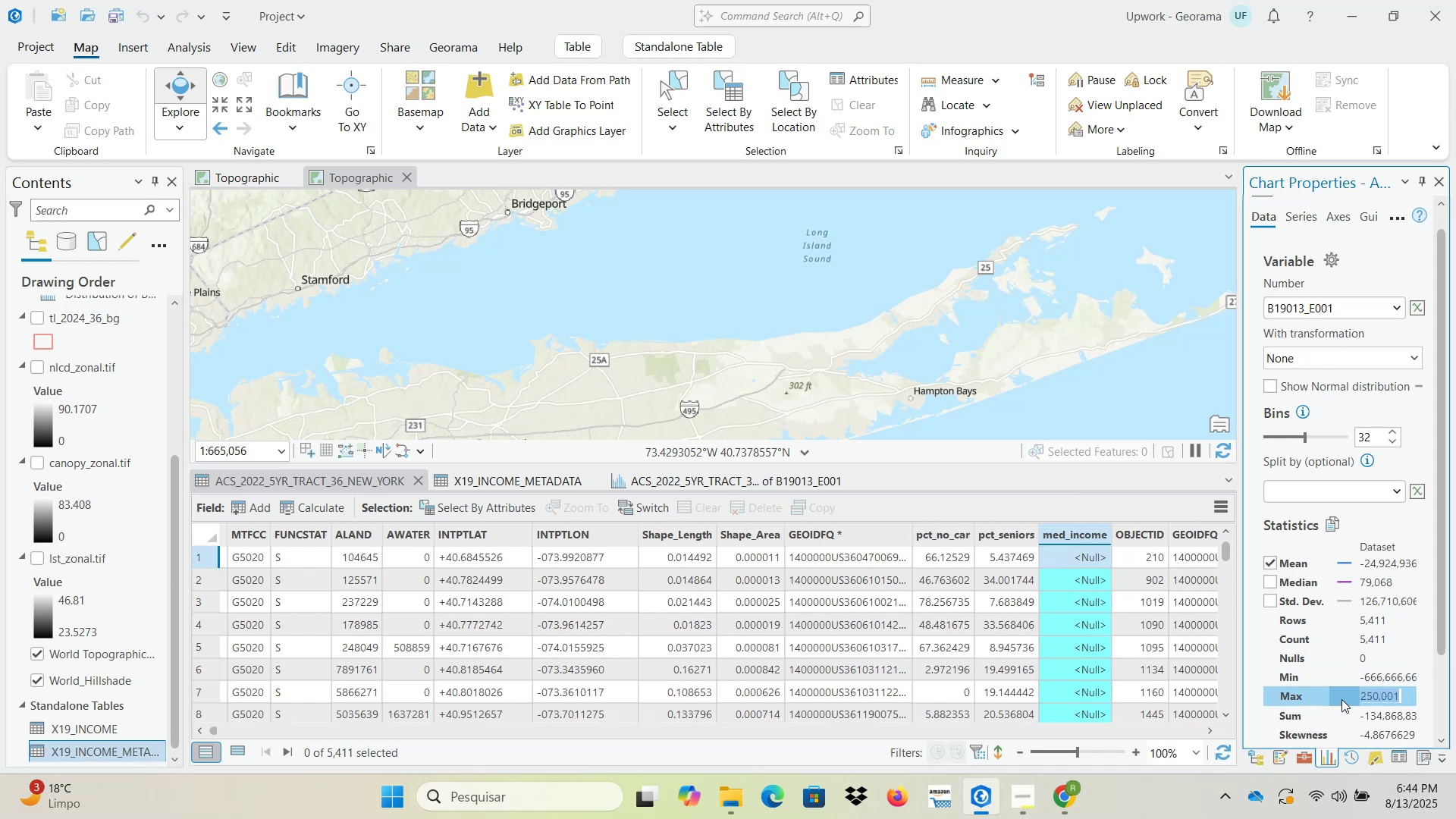 
key(Control+ControlLeft)
 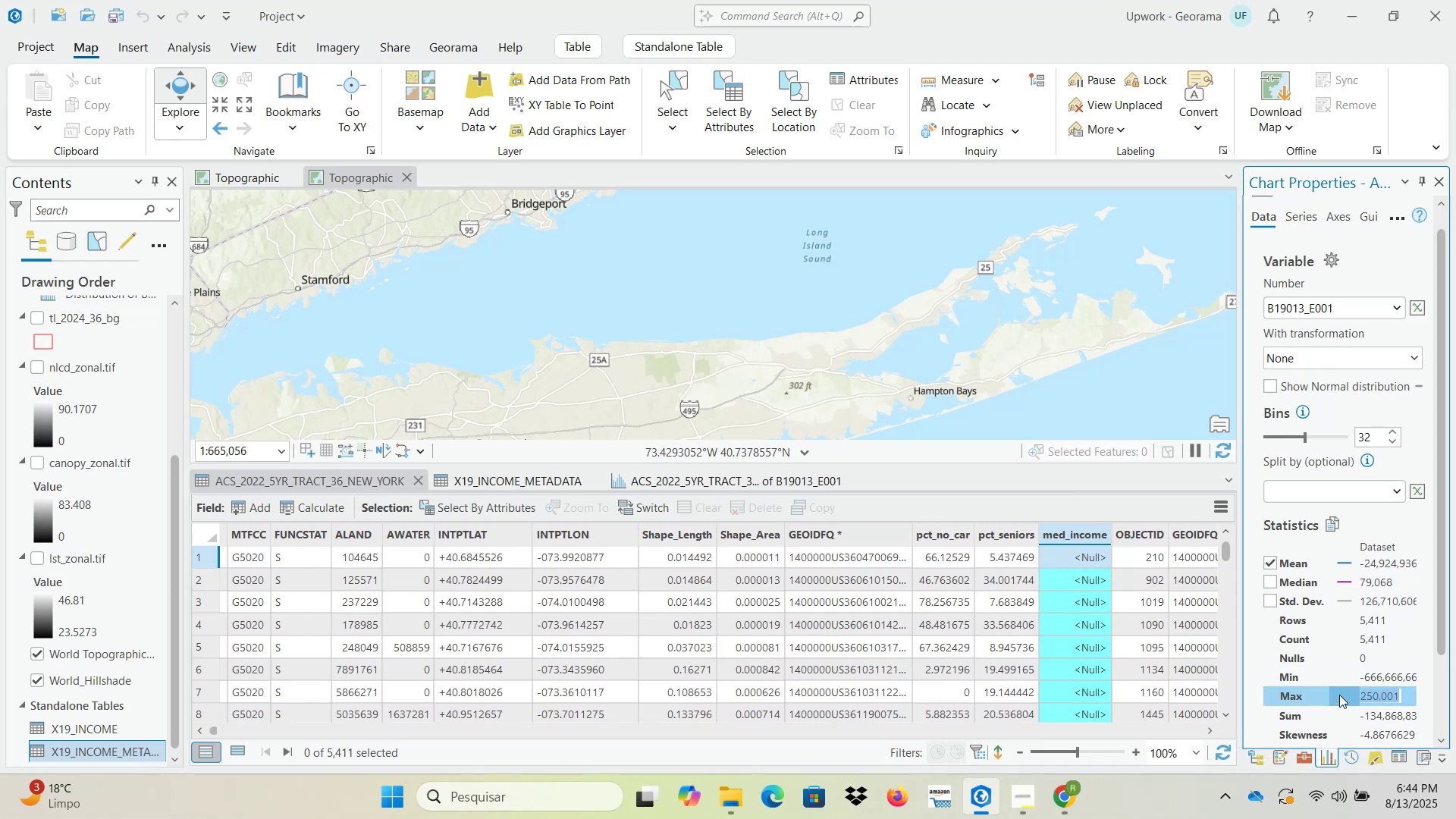 
key(Control+C)
 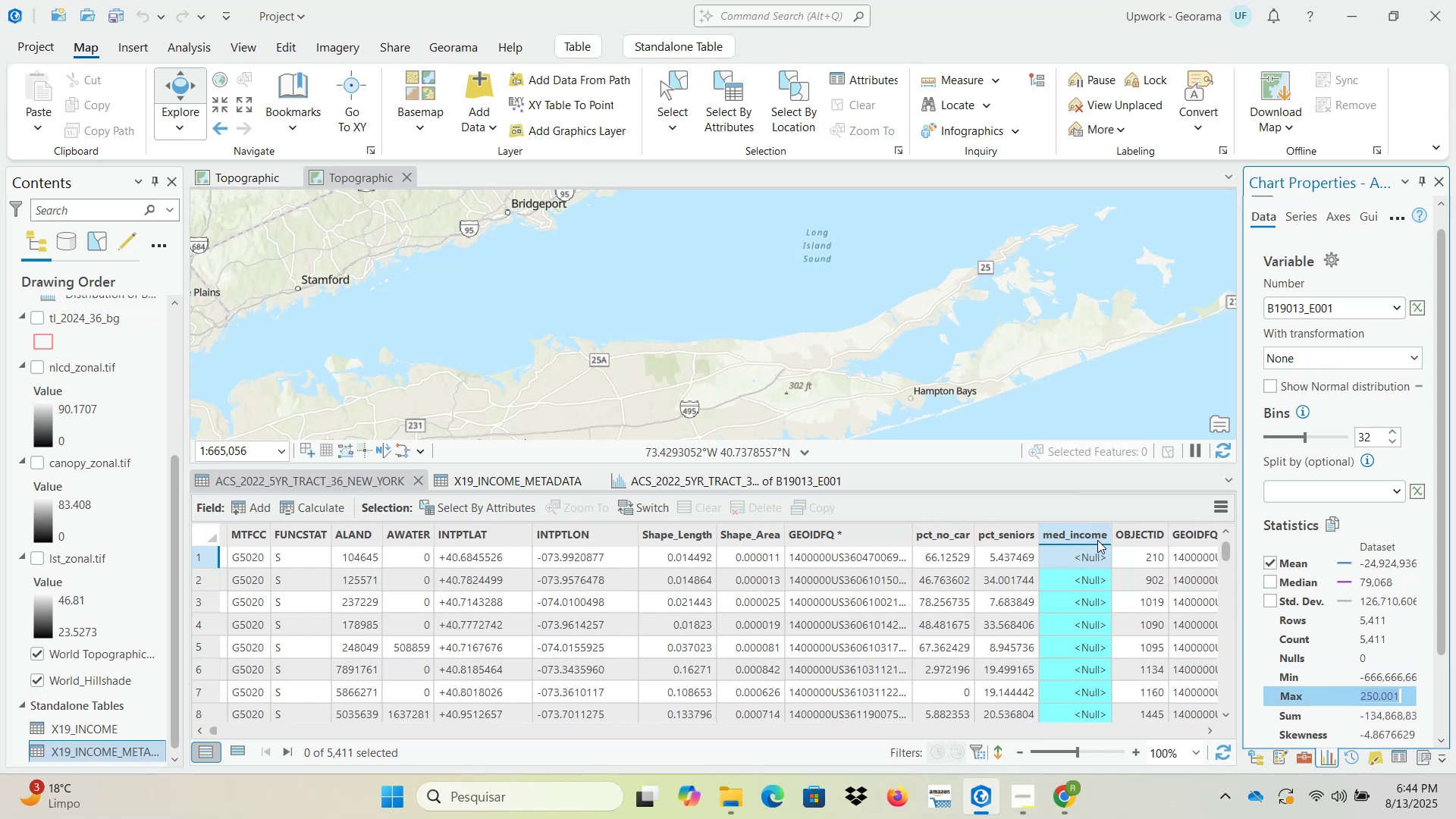 
right_click([1095, 535])
 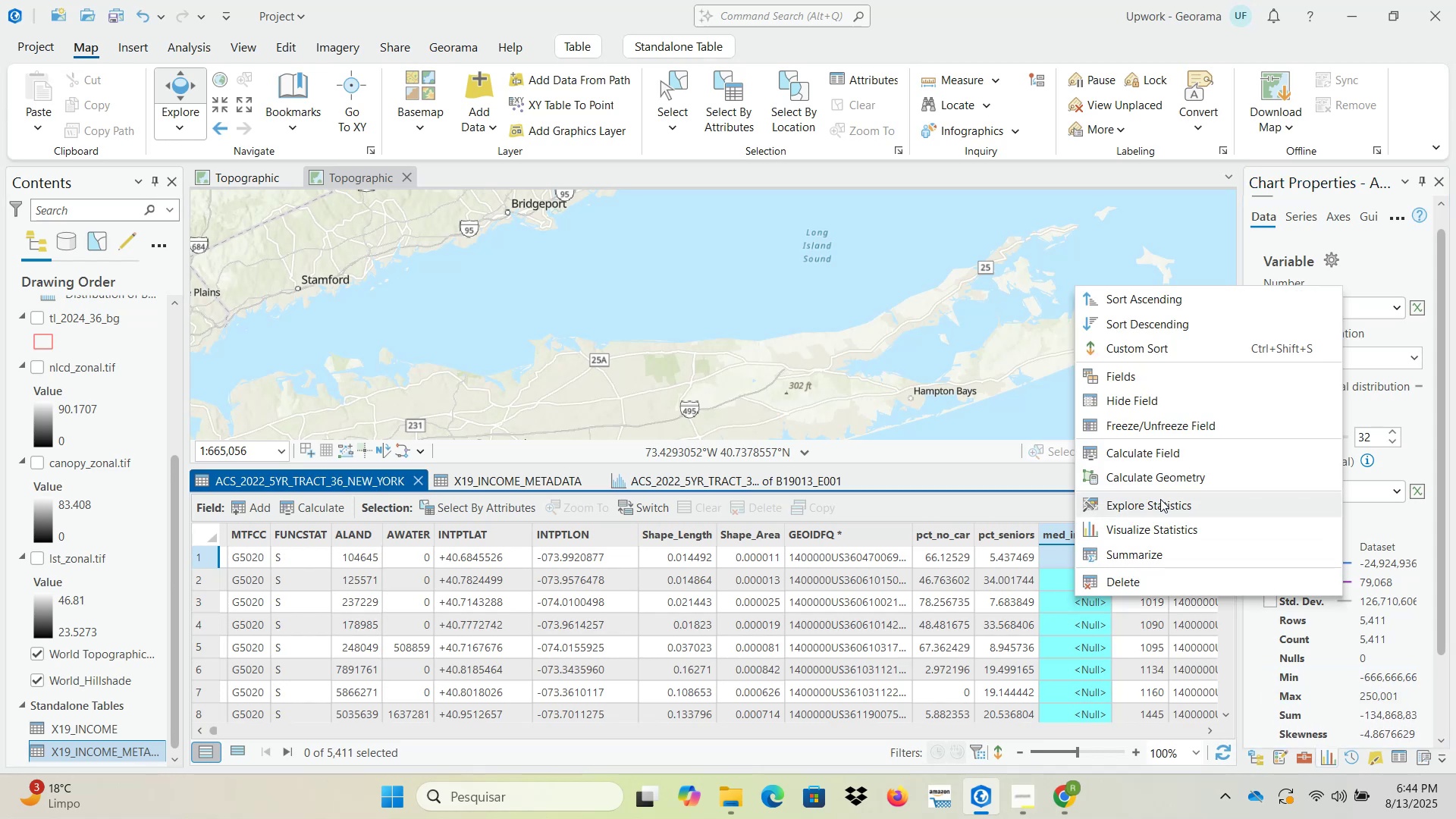 
left_click([1143, 454])
 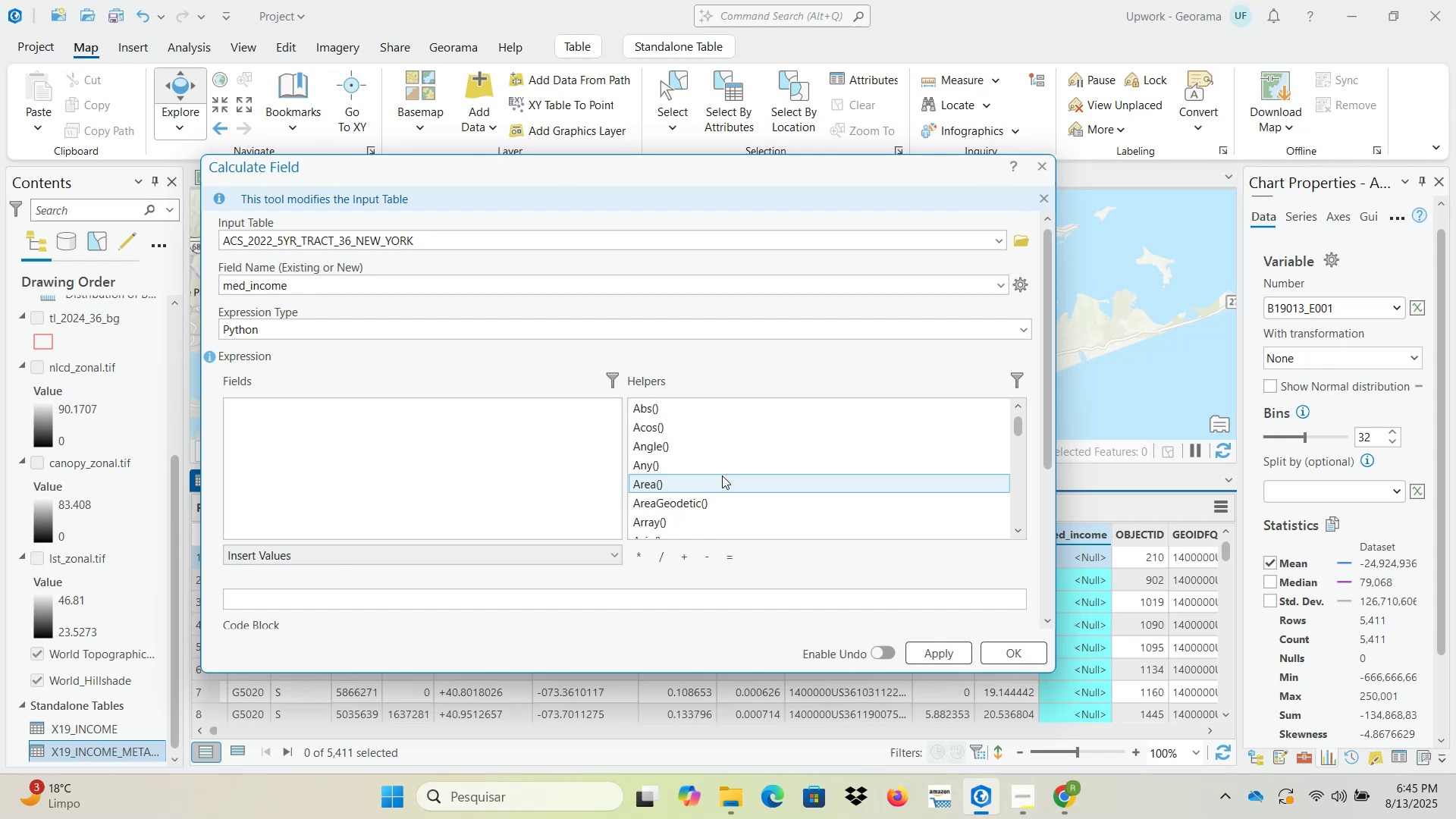 
wait(15.43)
 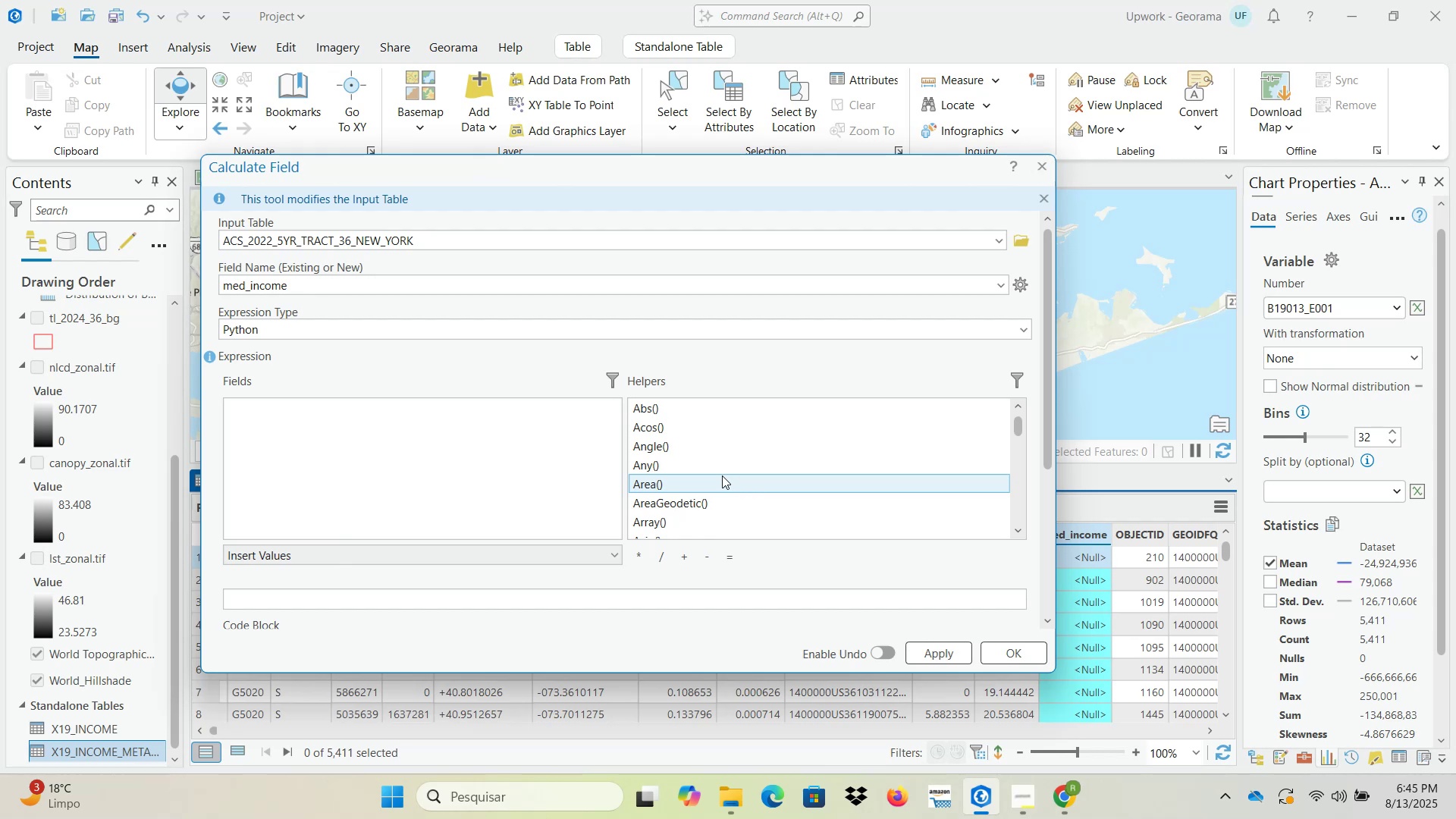 
left_click([453, 600])
 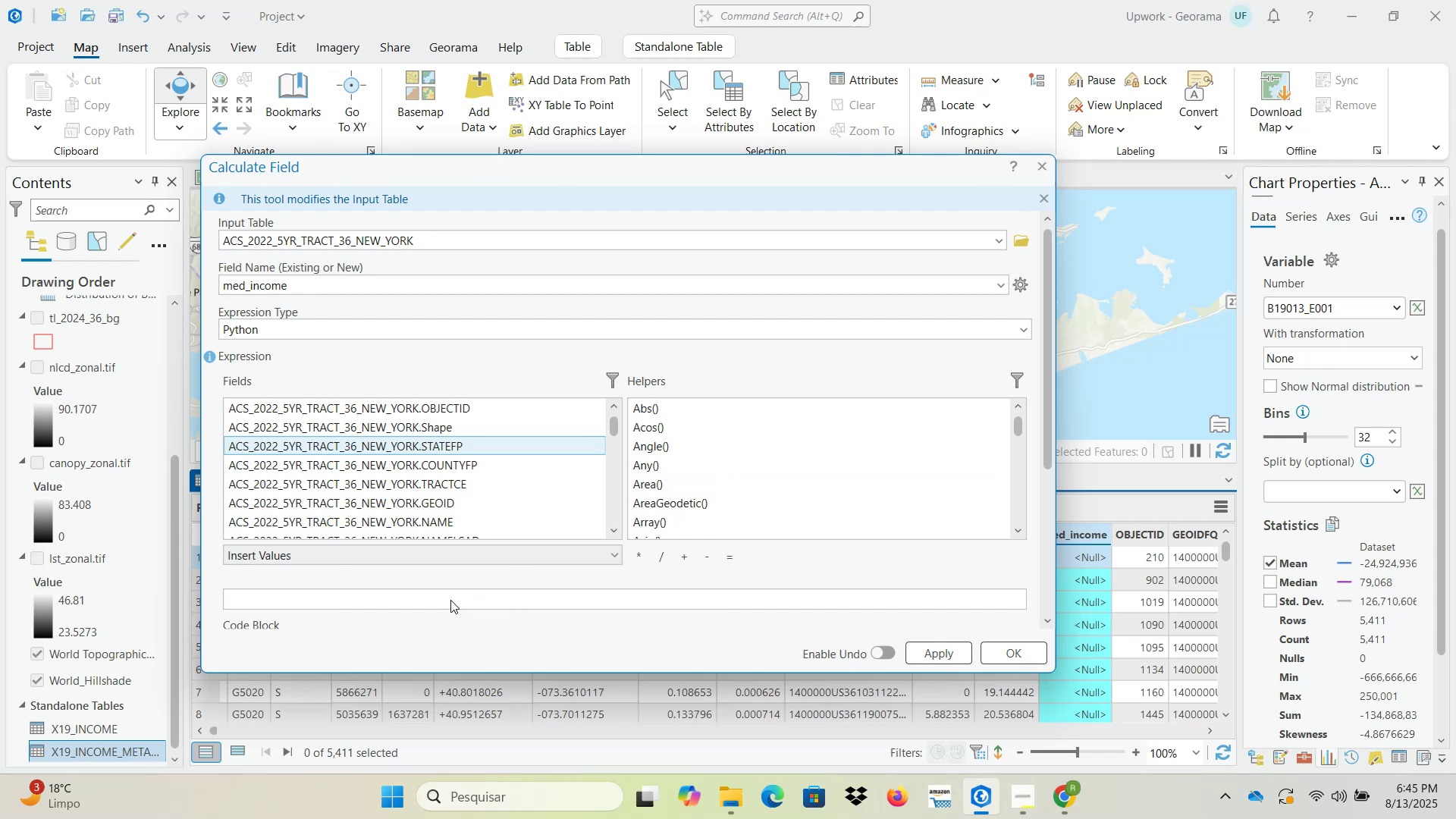 
mouse_move([418, 600])
 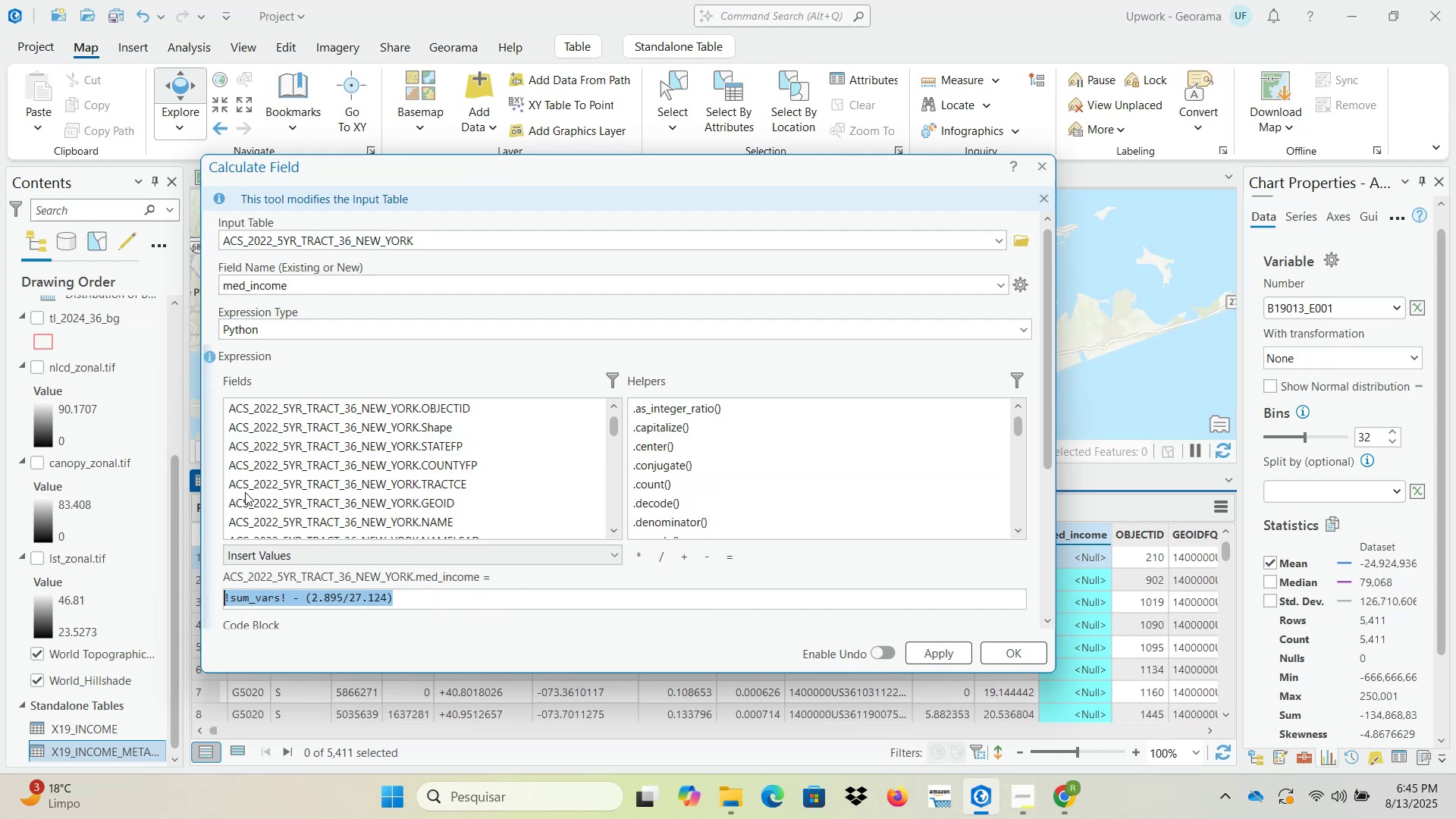 
key(Backspace)
 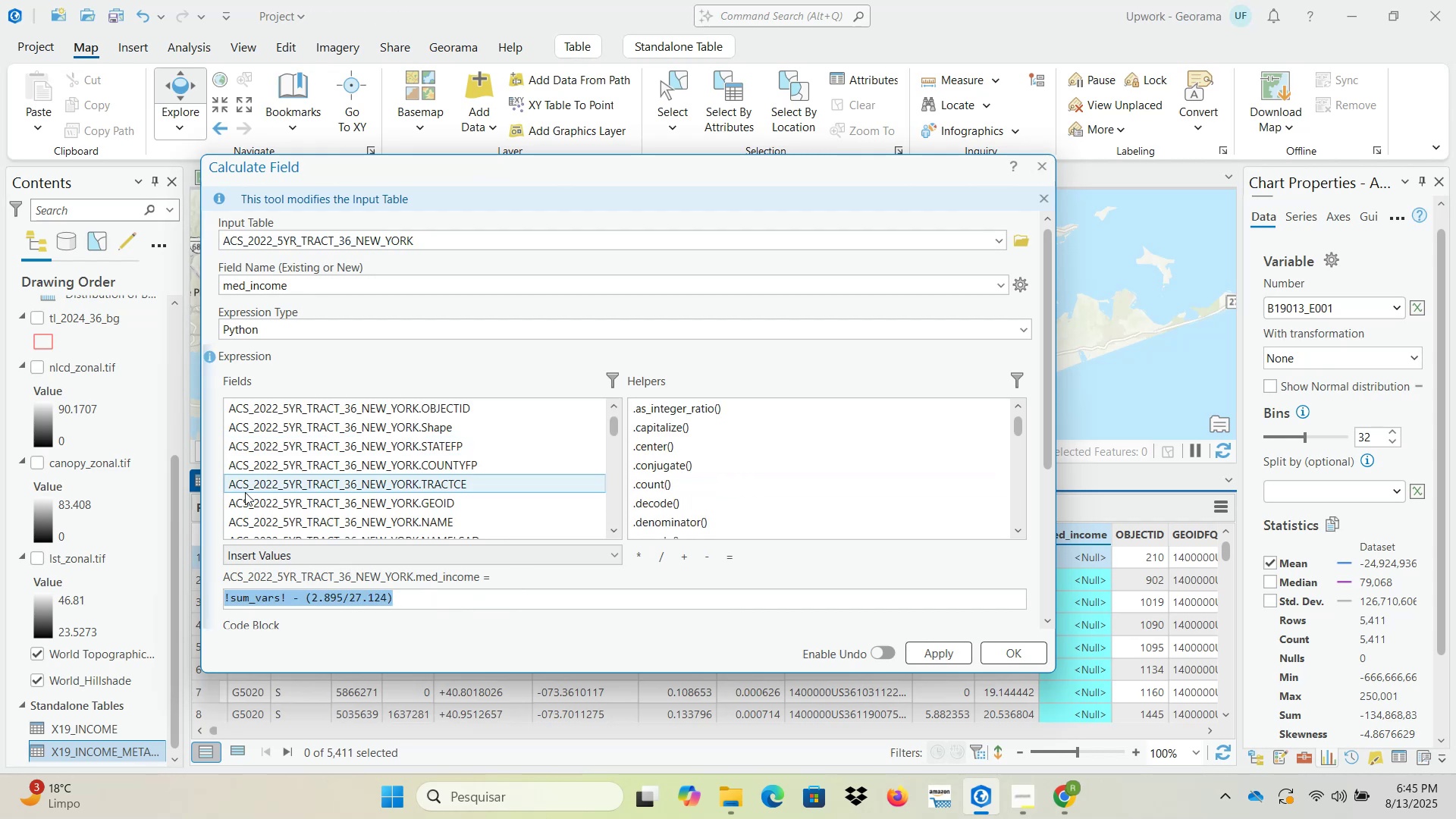 
key(Control+ControlLeft)
 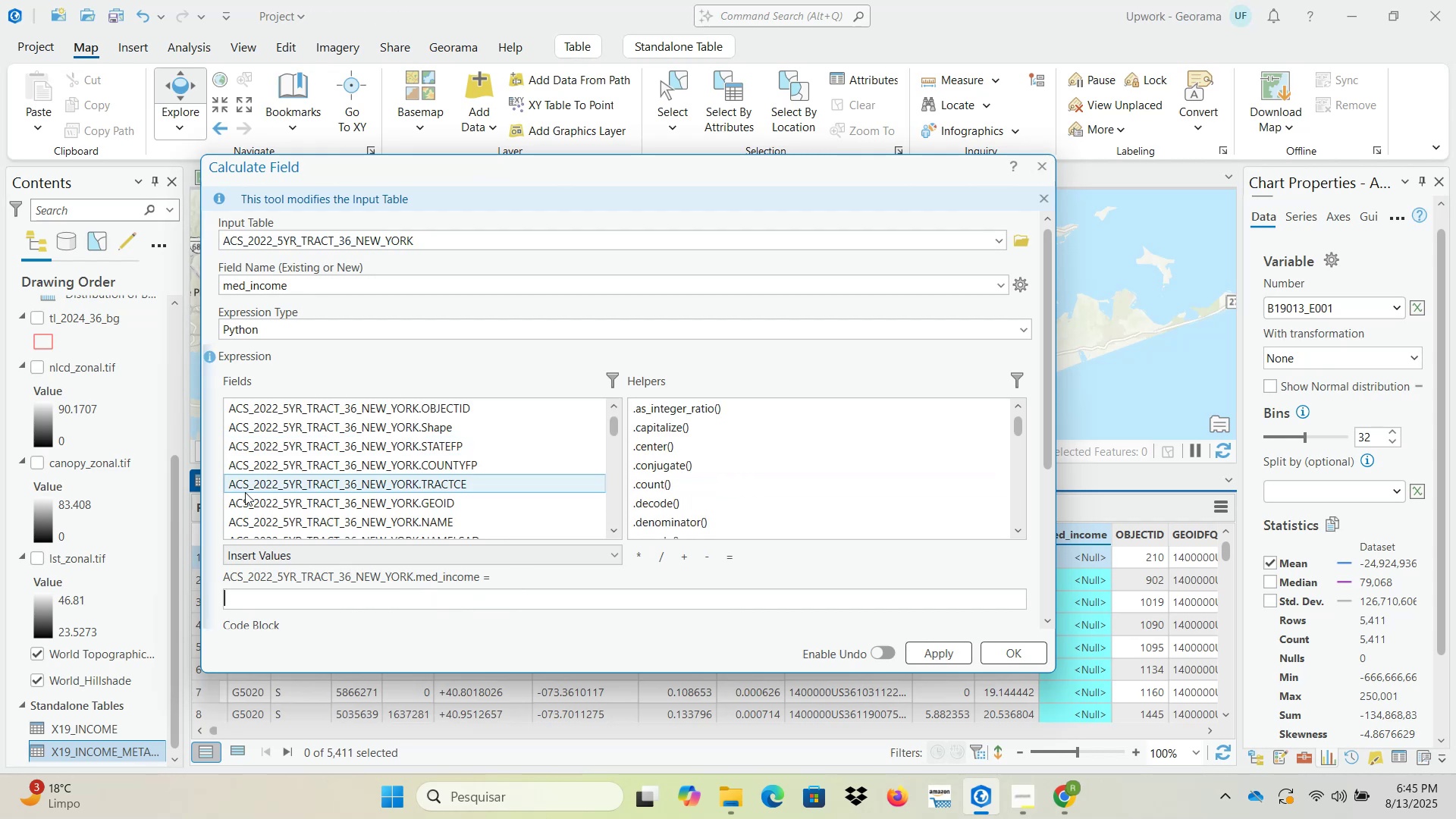 
key(Control+V)
 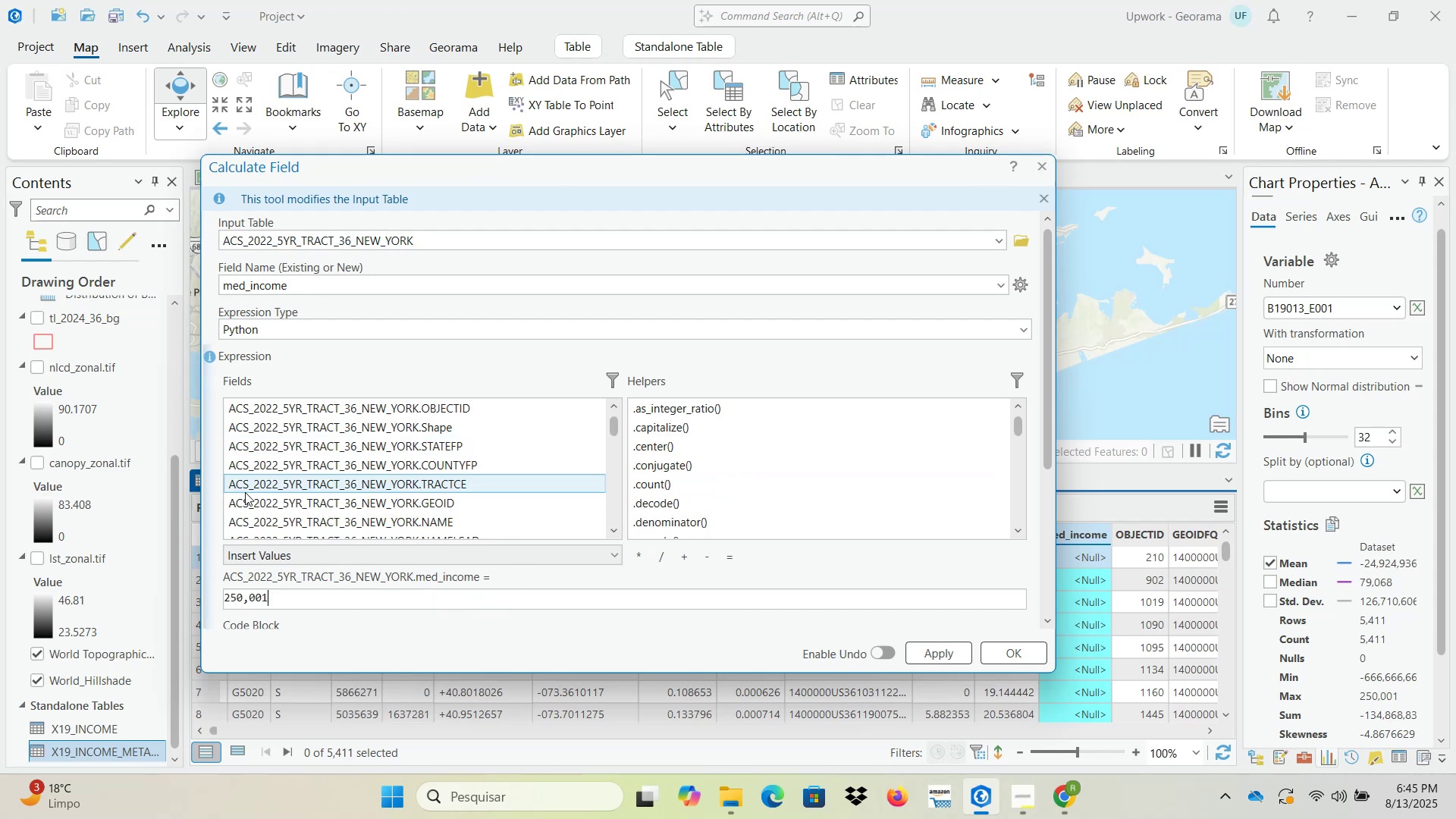 
key(Space)
 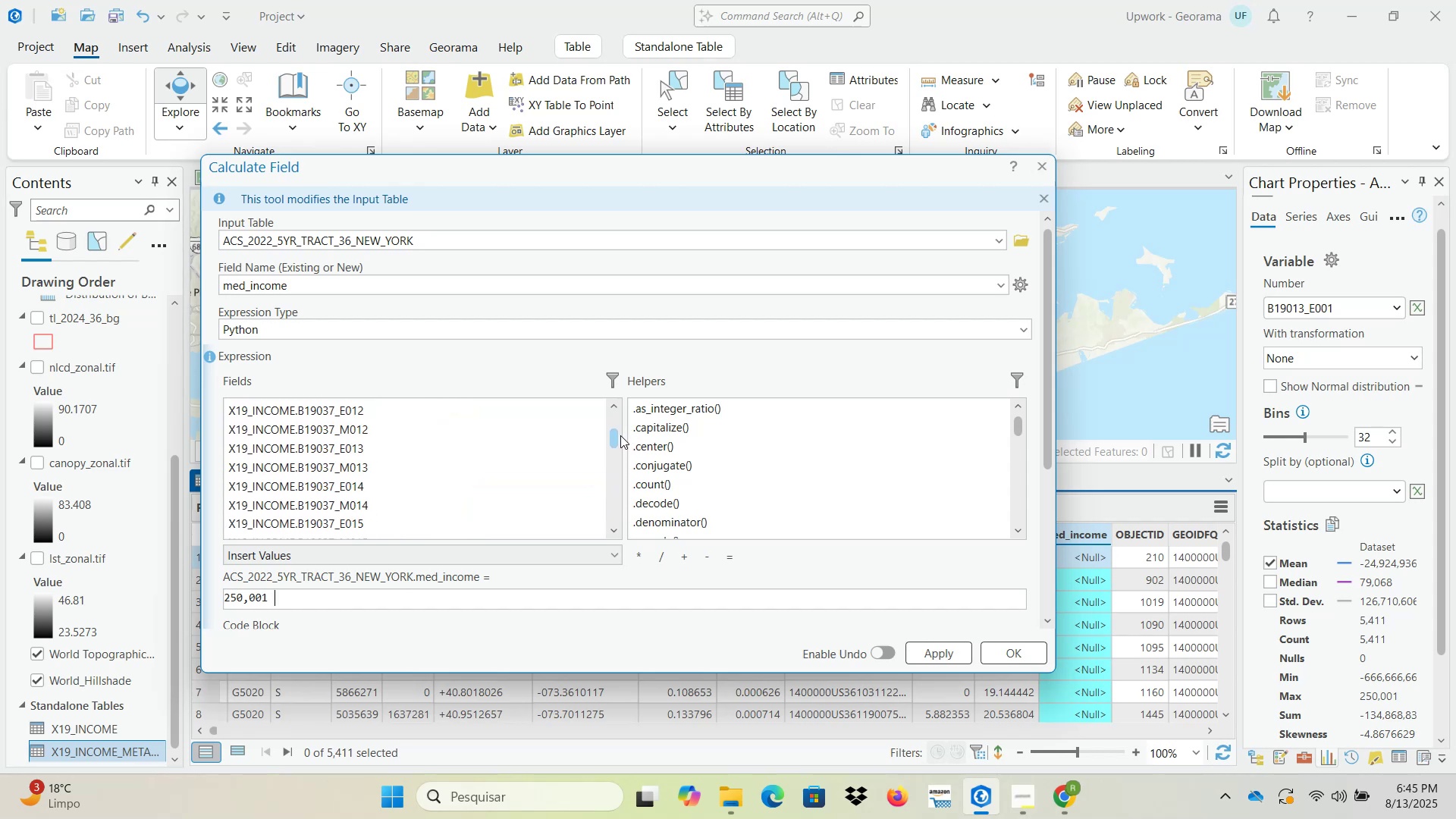 
wait(7.51)
 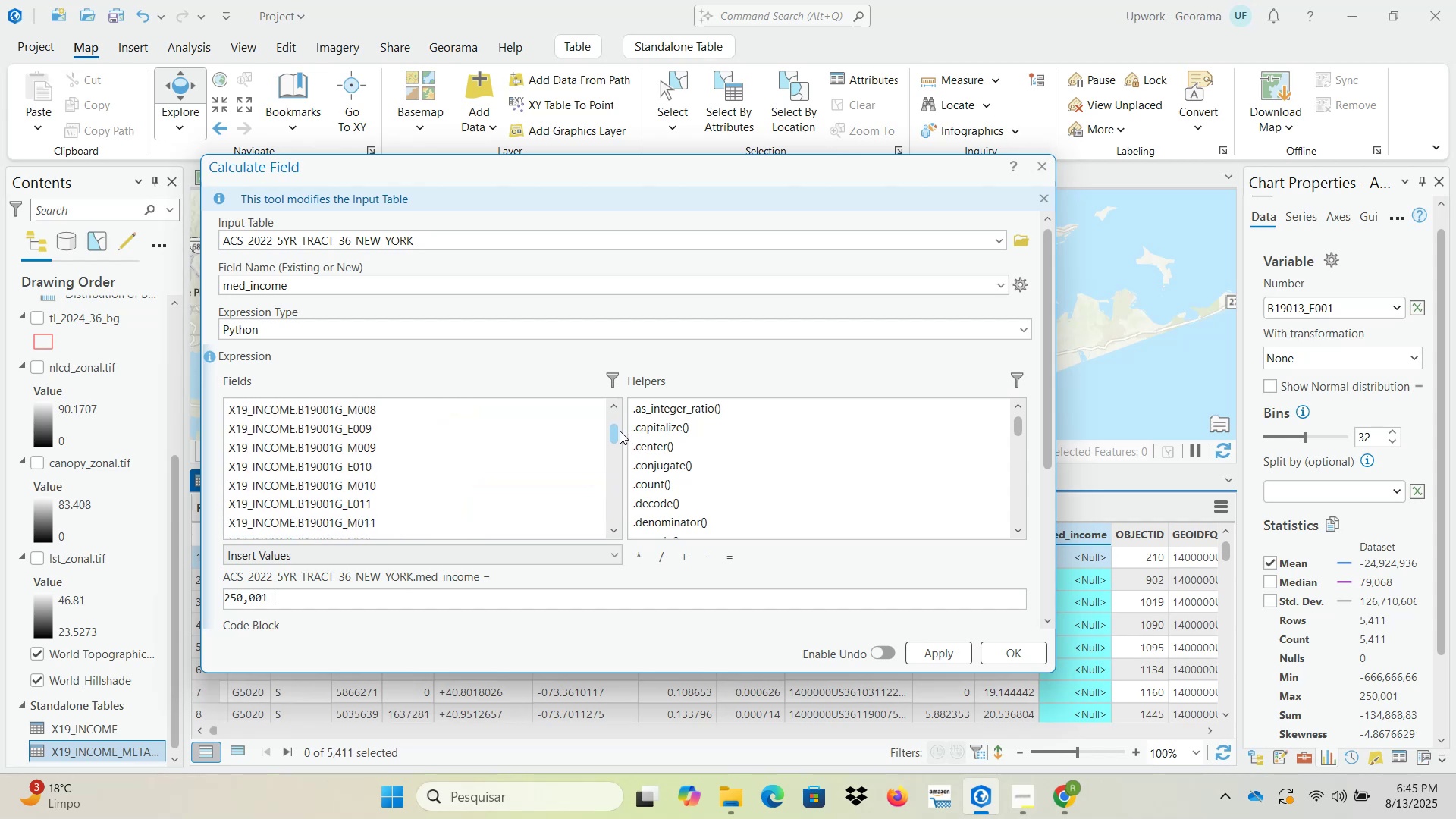 
scroll: coordinate [510, 467], scroll_direction: up, amount: 13.0
 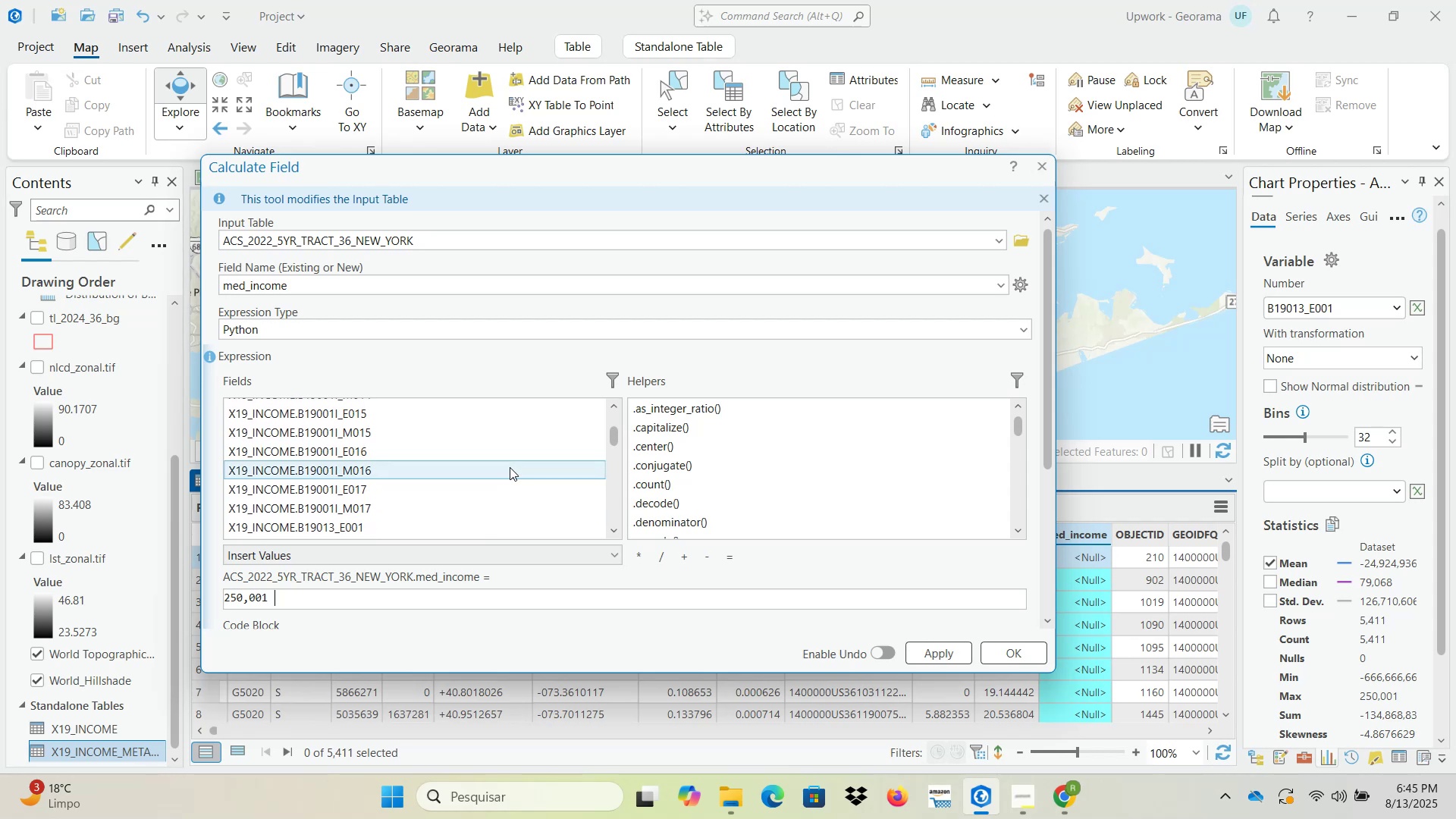 
scroll: coordinate [510, 468], scroll_direction: down, amount: 1.0
 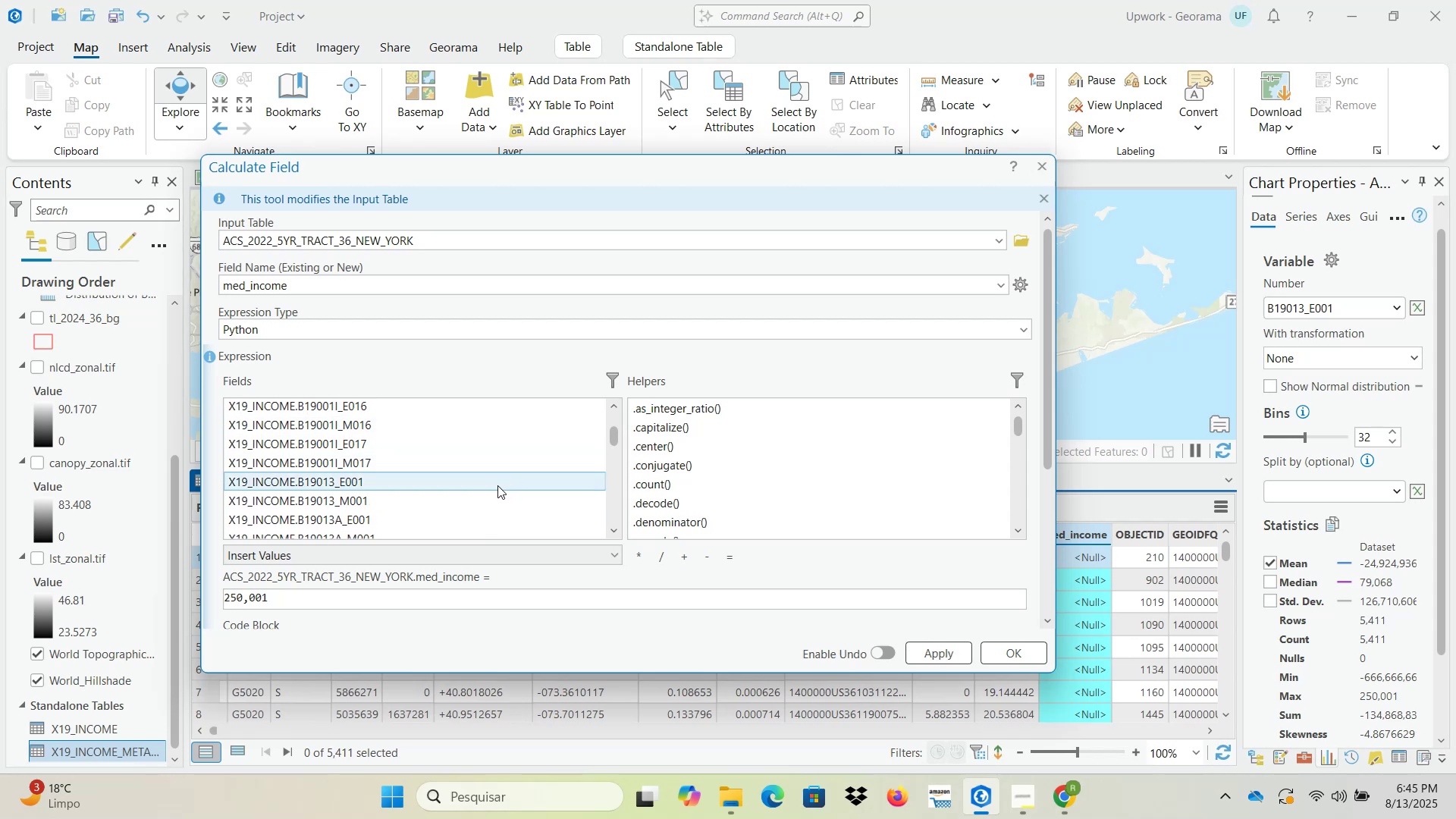 
wait(10.25)
 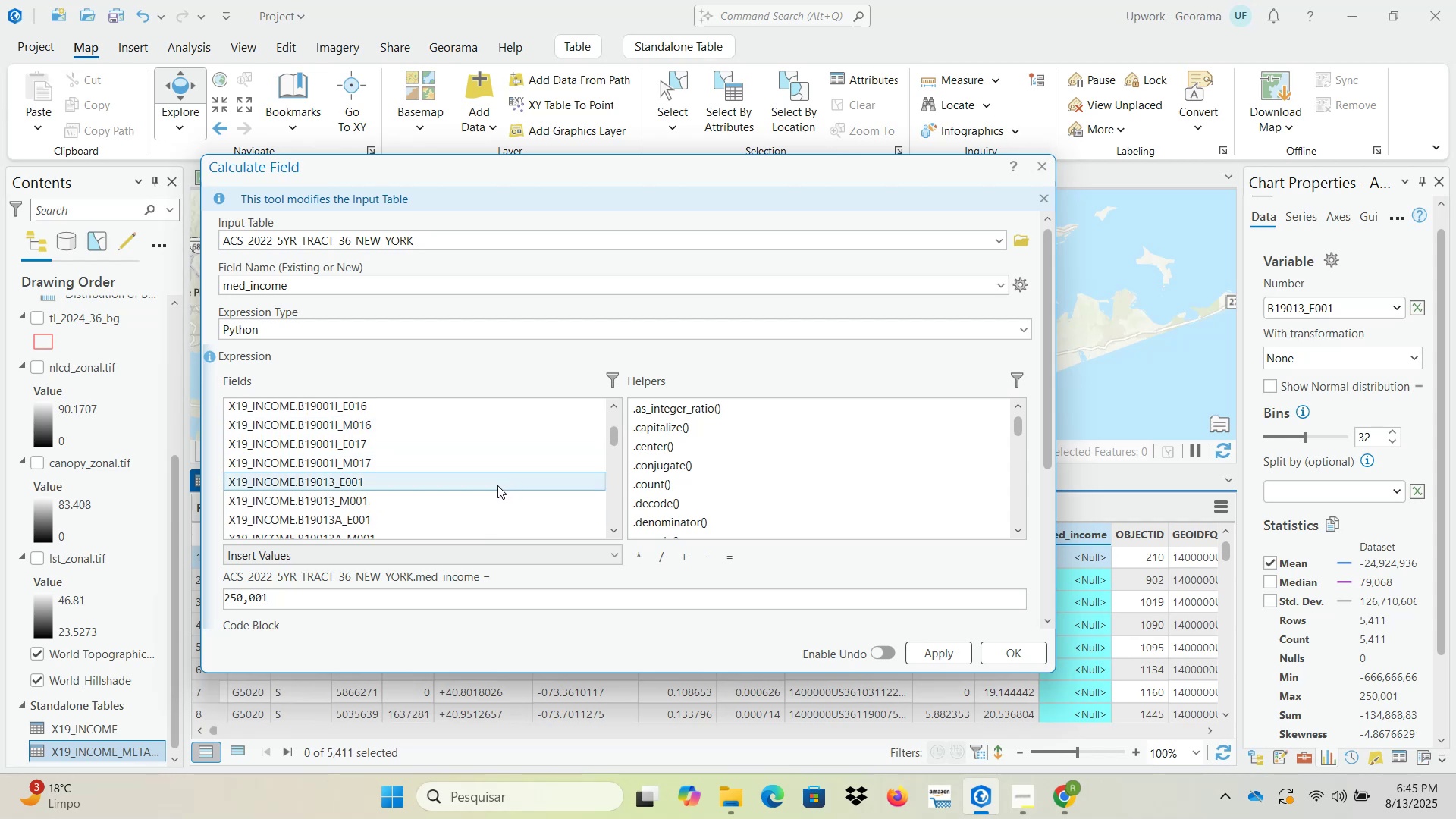 
left_click([227, 598])
 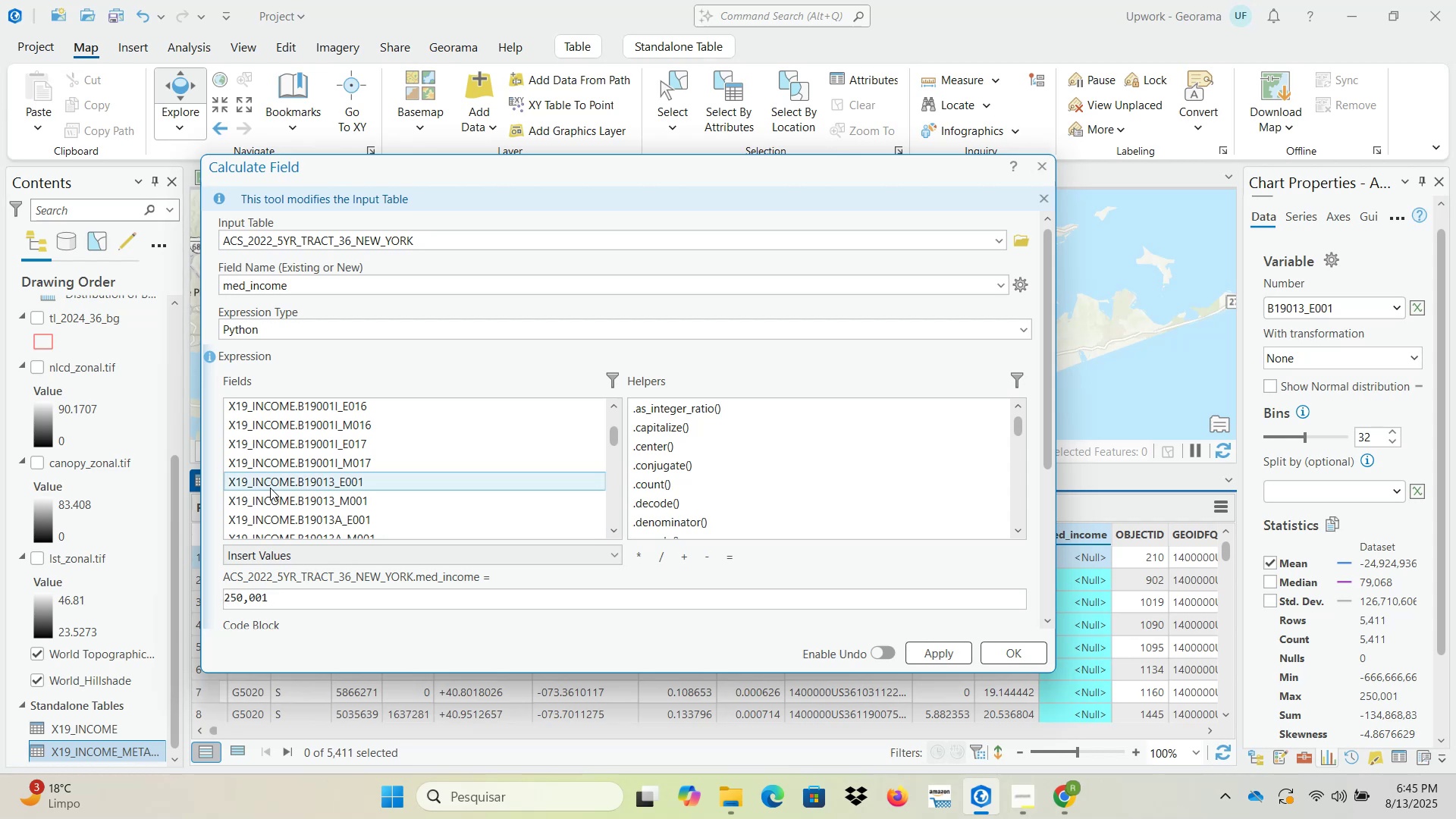 
key(Numpad1)
 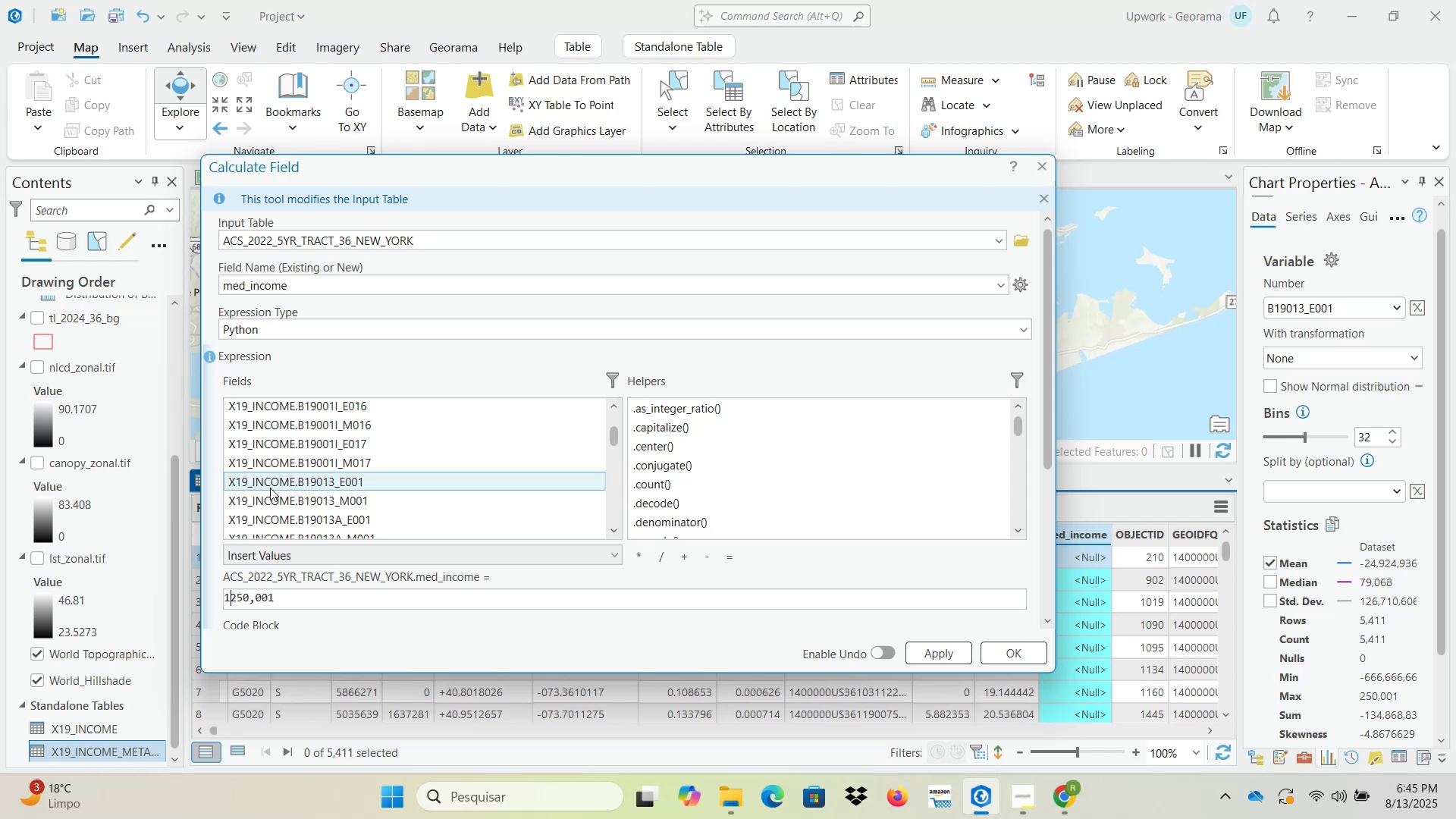 
key(Numpad0)
 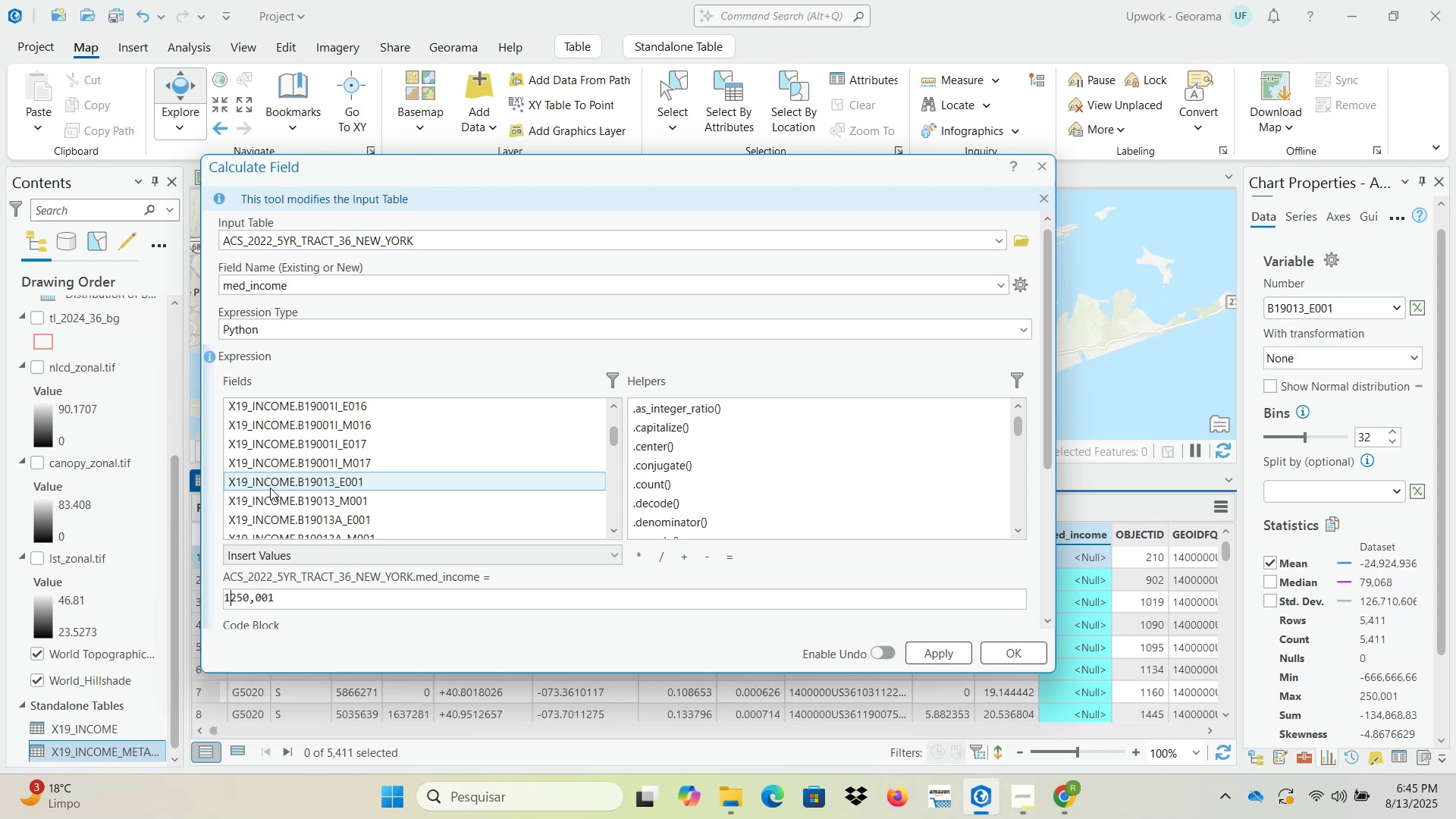 
key(Numpad0)
 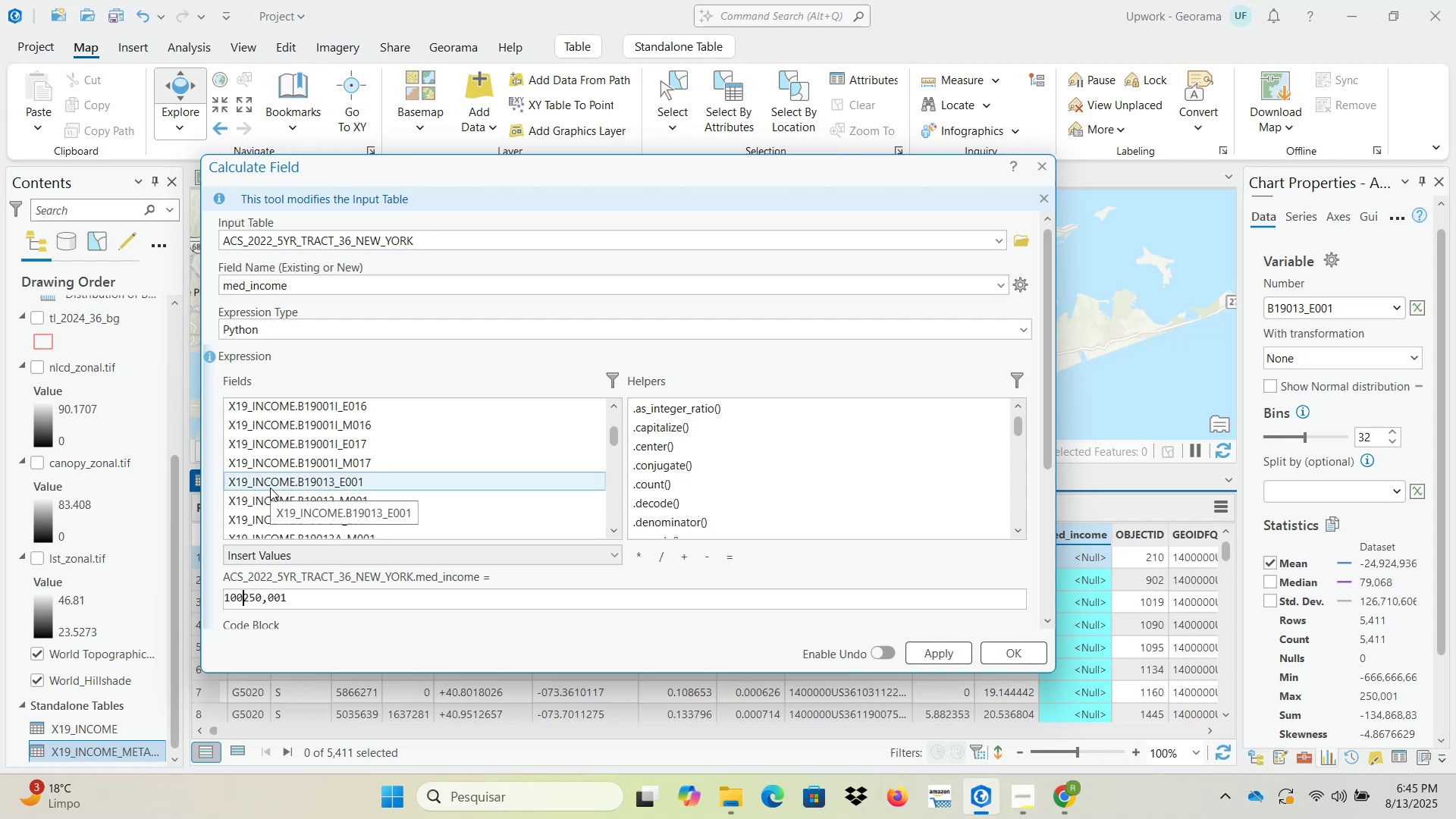 
key(Space)
 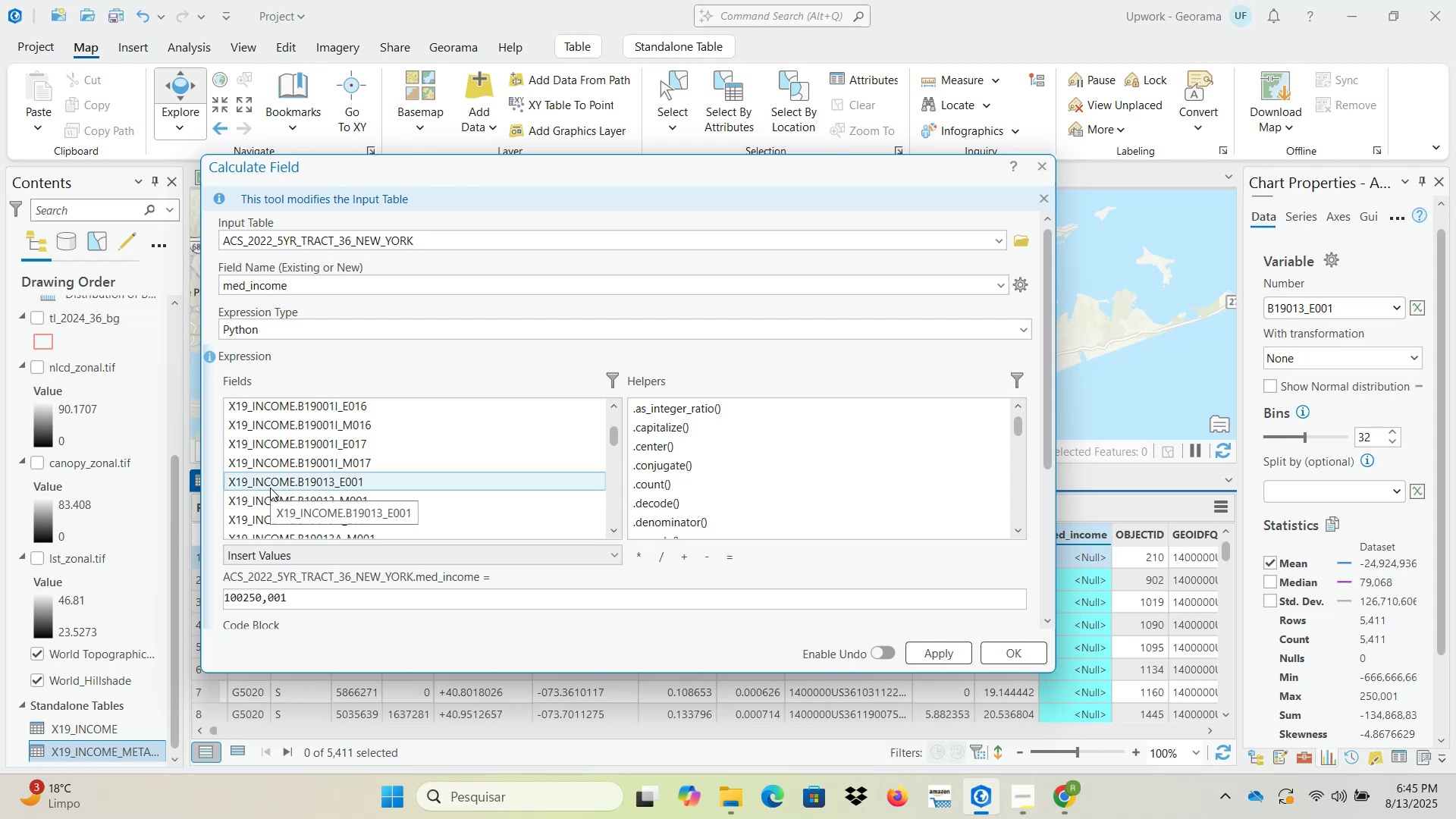 
key(Minus)
 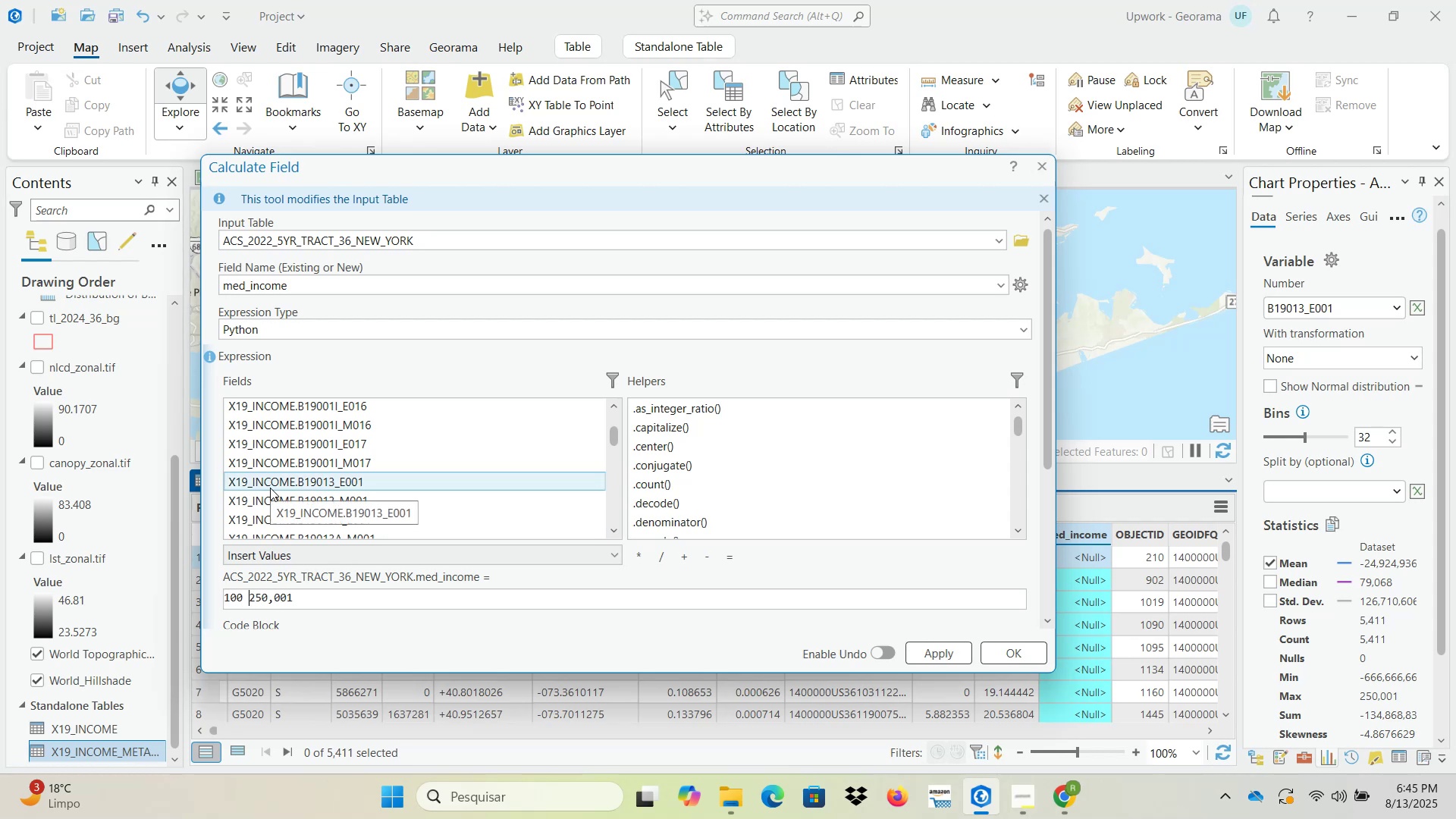 
key(Space)
 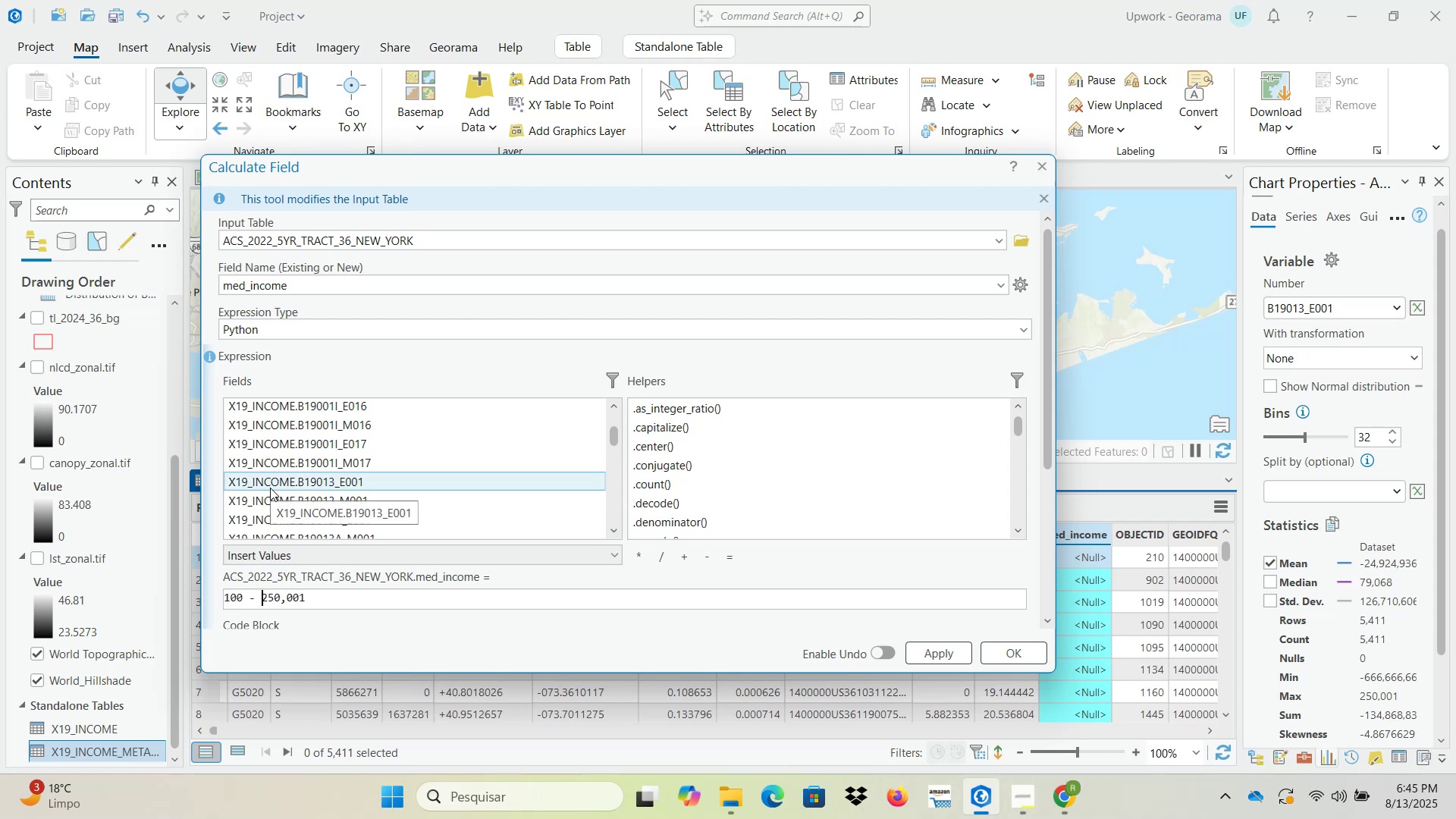 
key(Shift+9)
 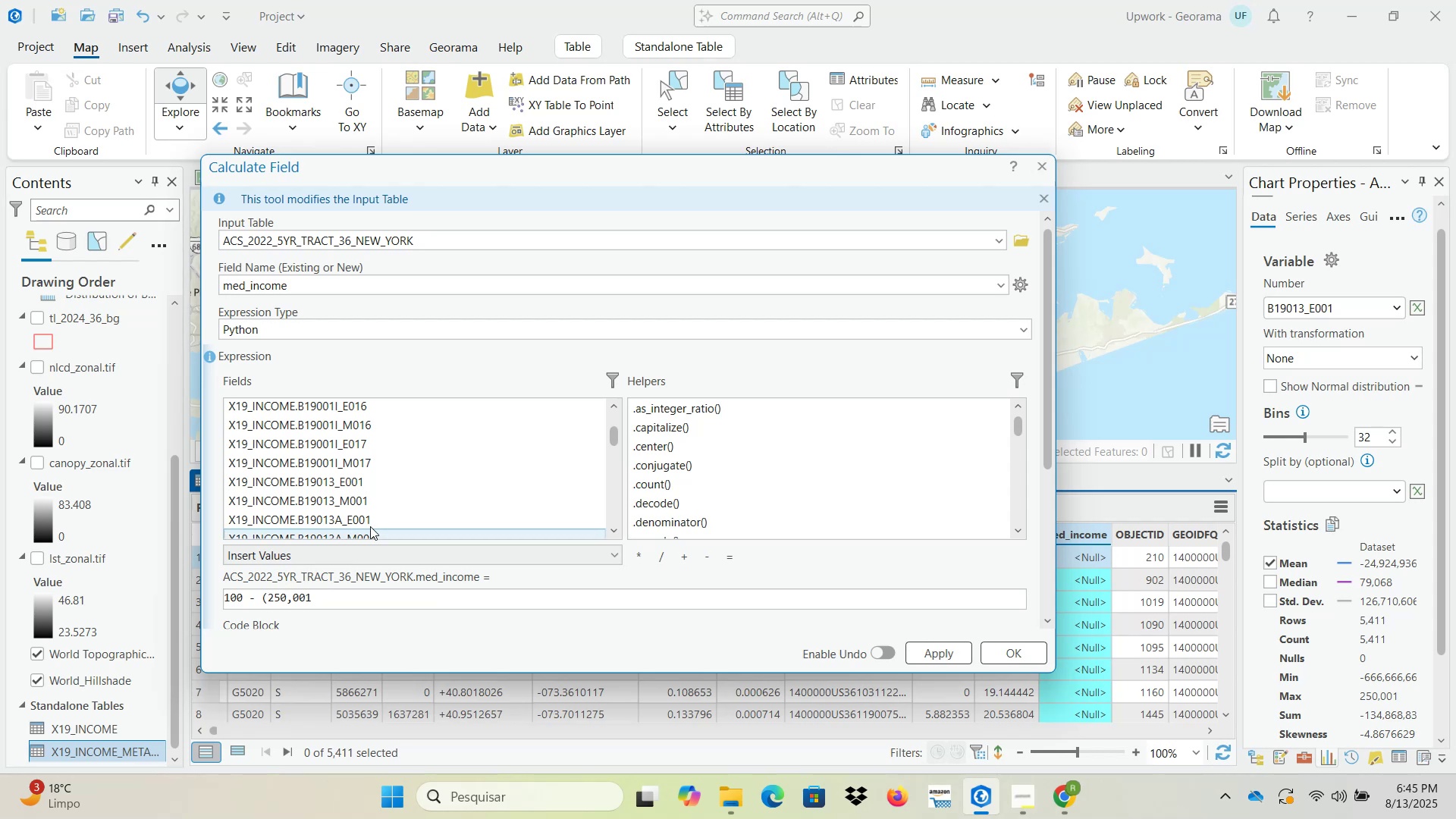 
double_click([384, 482])
 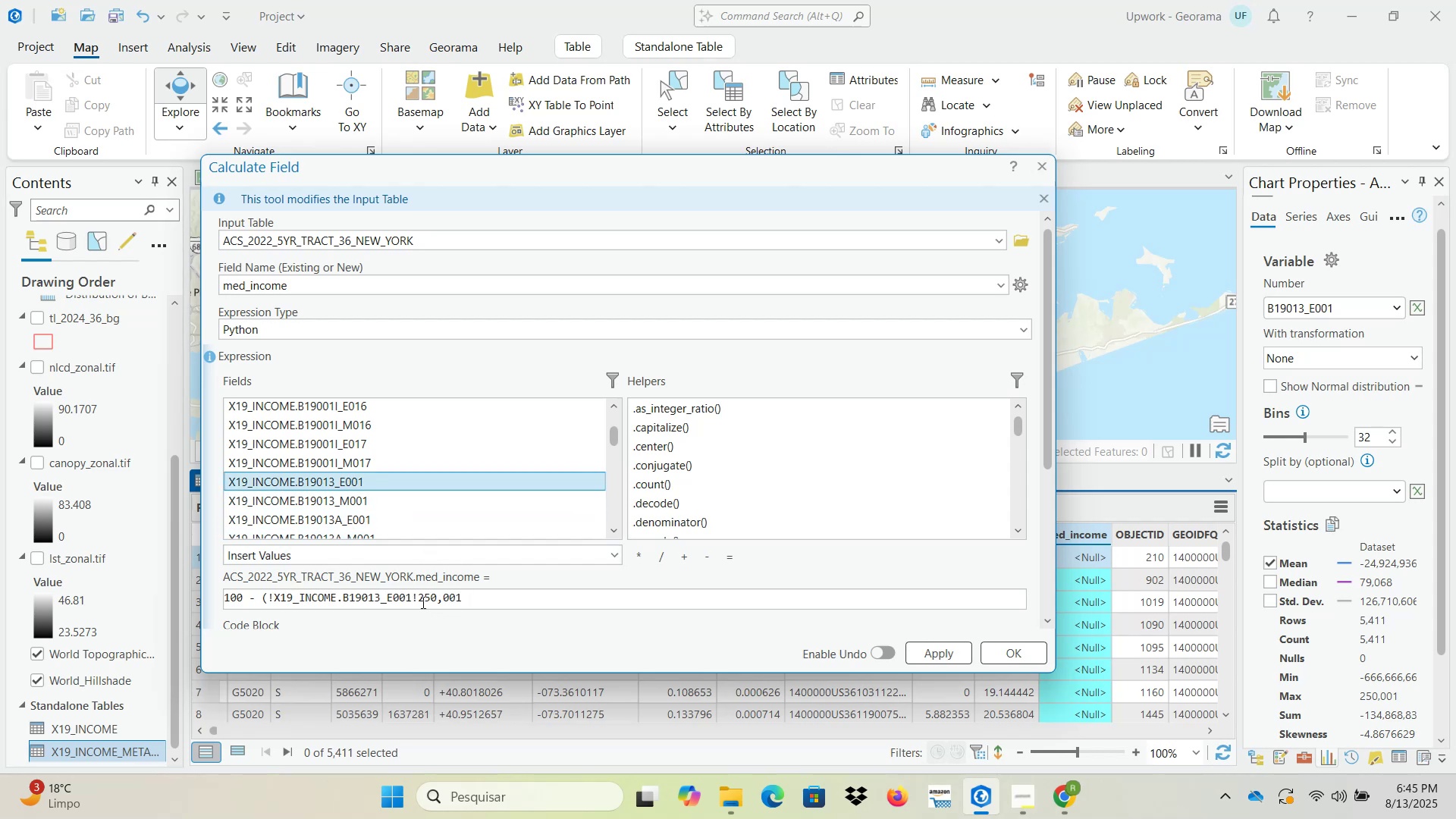 
left_click([418, 598])
 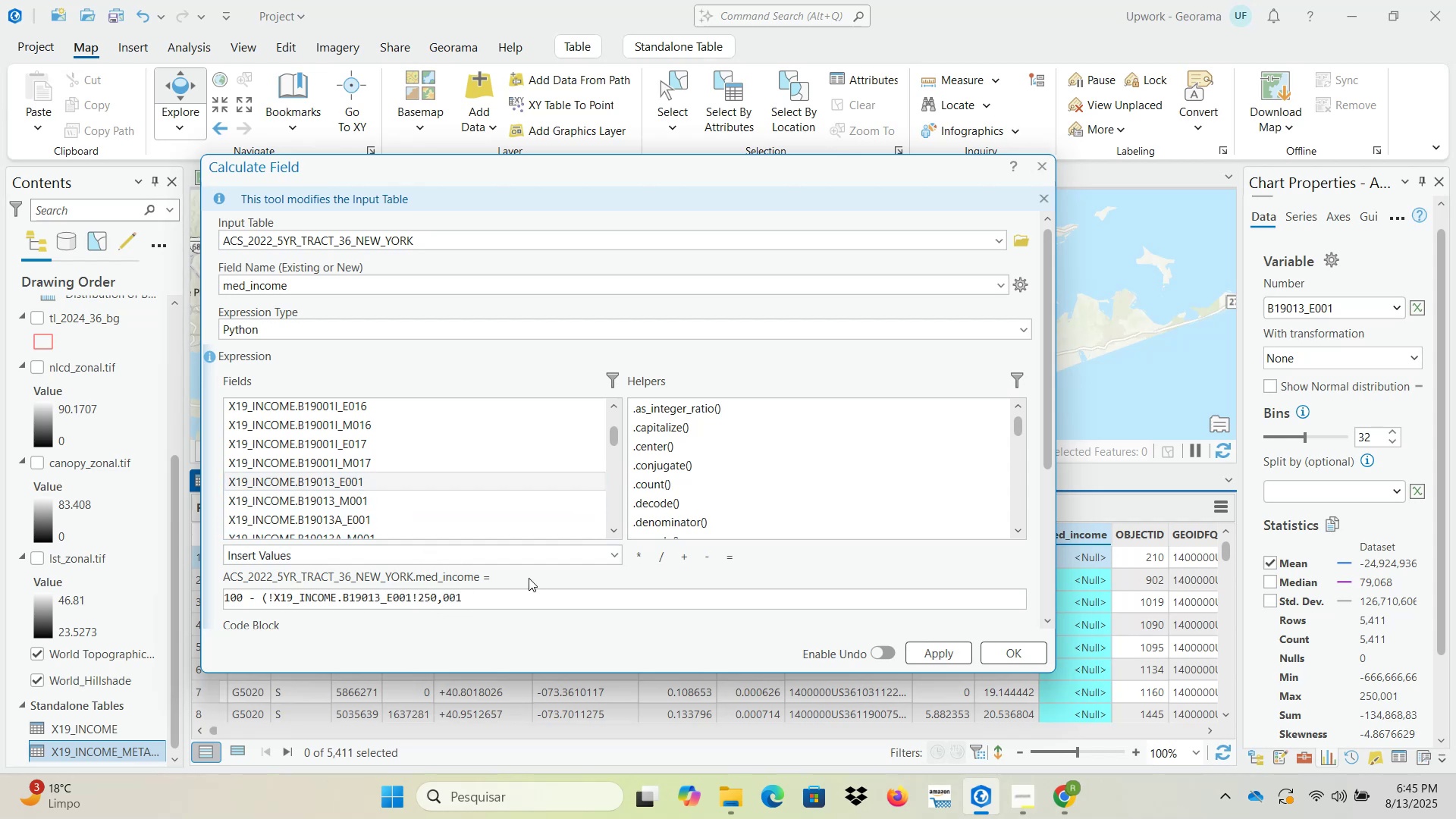 
key(Space)
 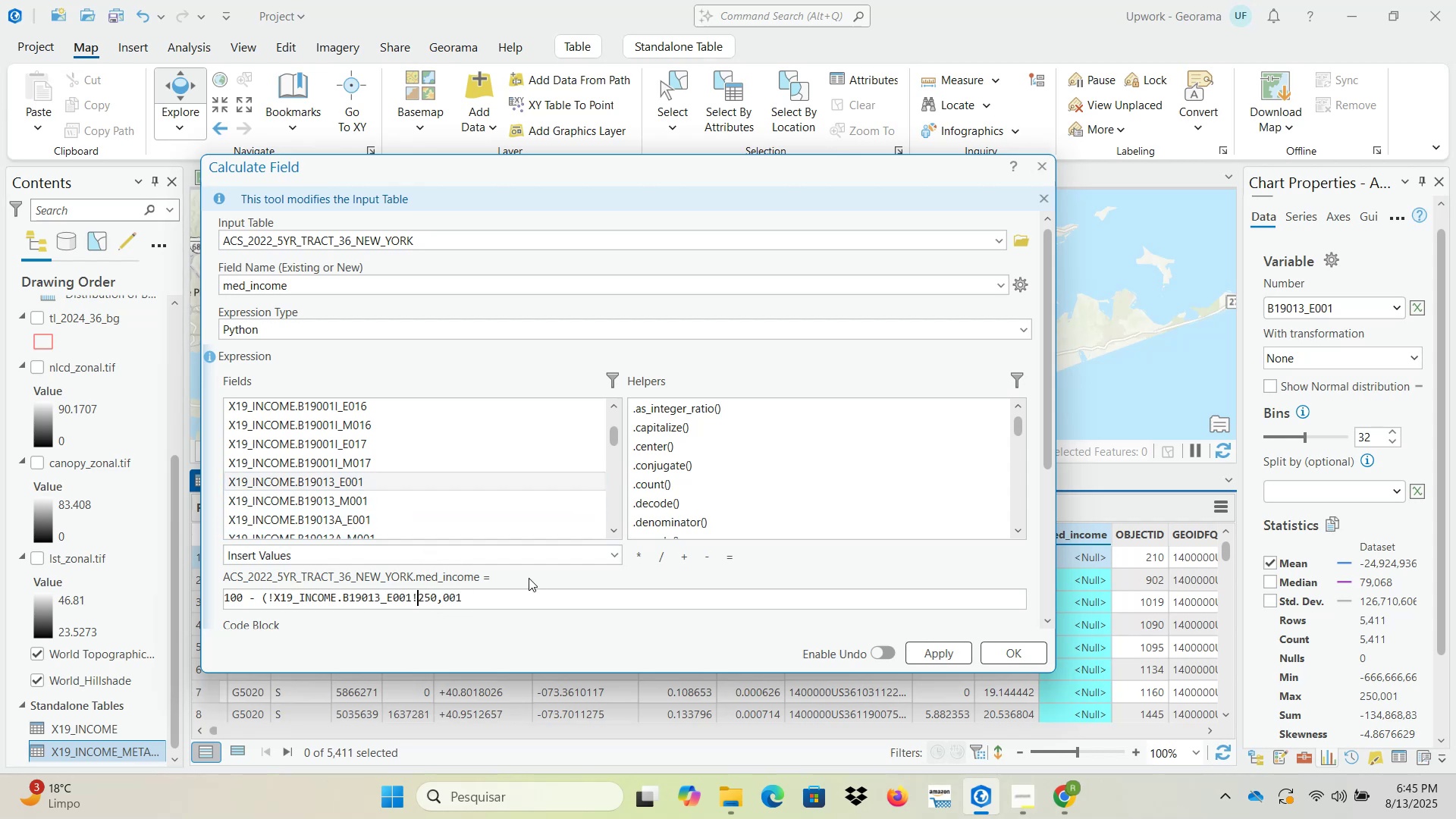 
key(NumpadDivide)
 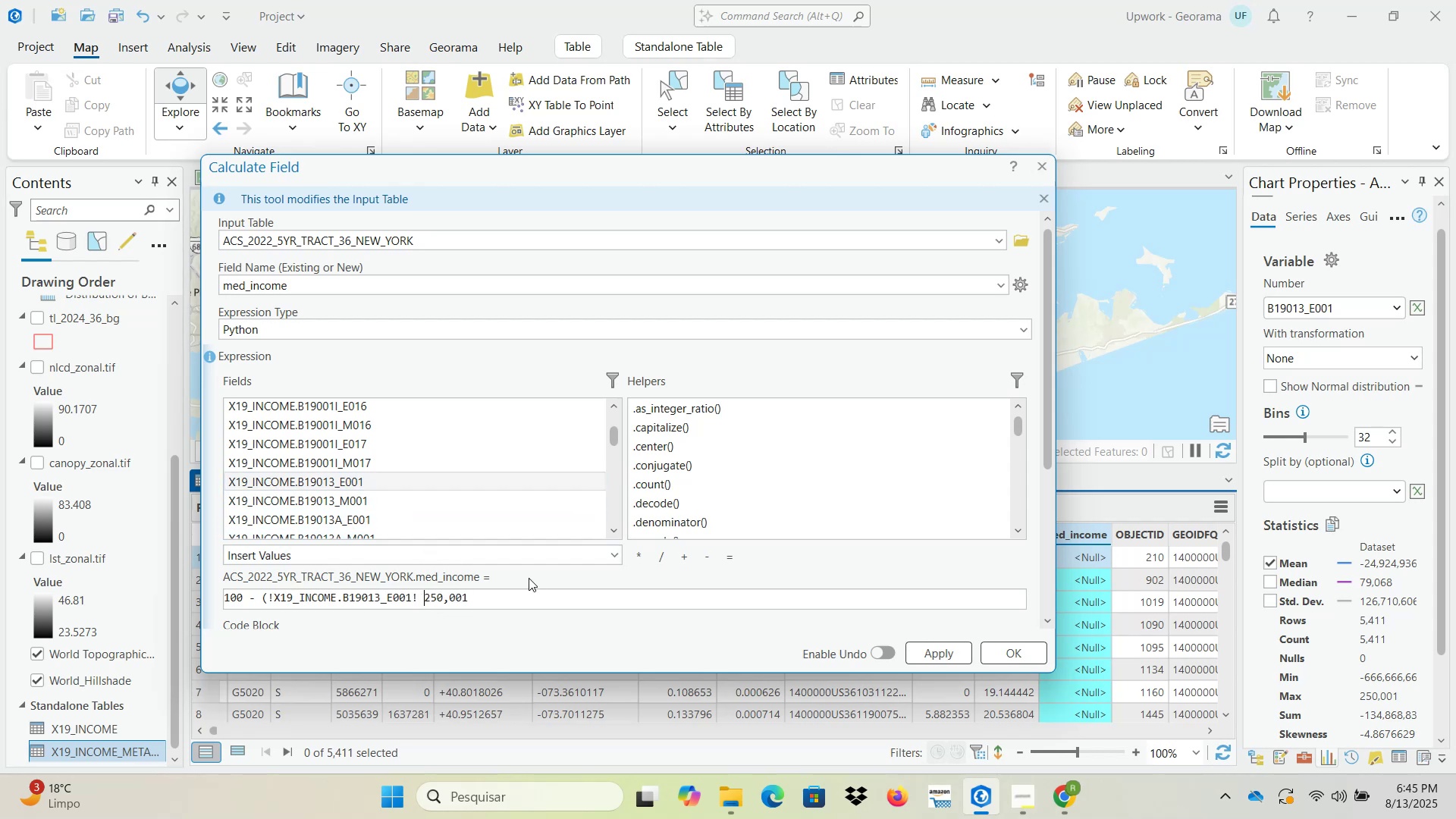 
key(Space)
 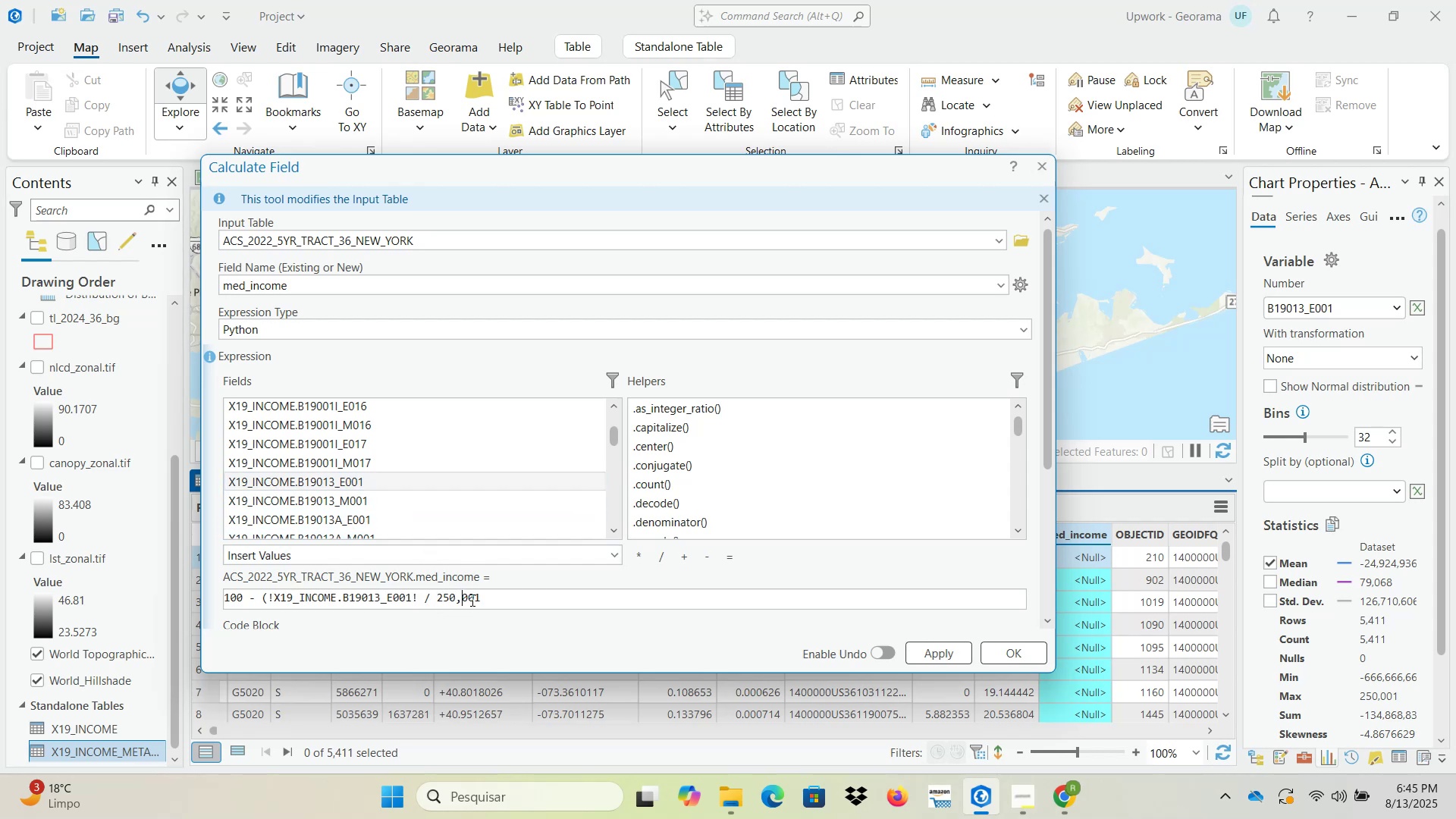 
key(Backspace)
 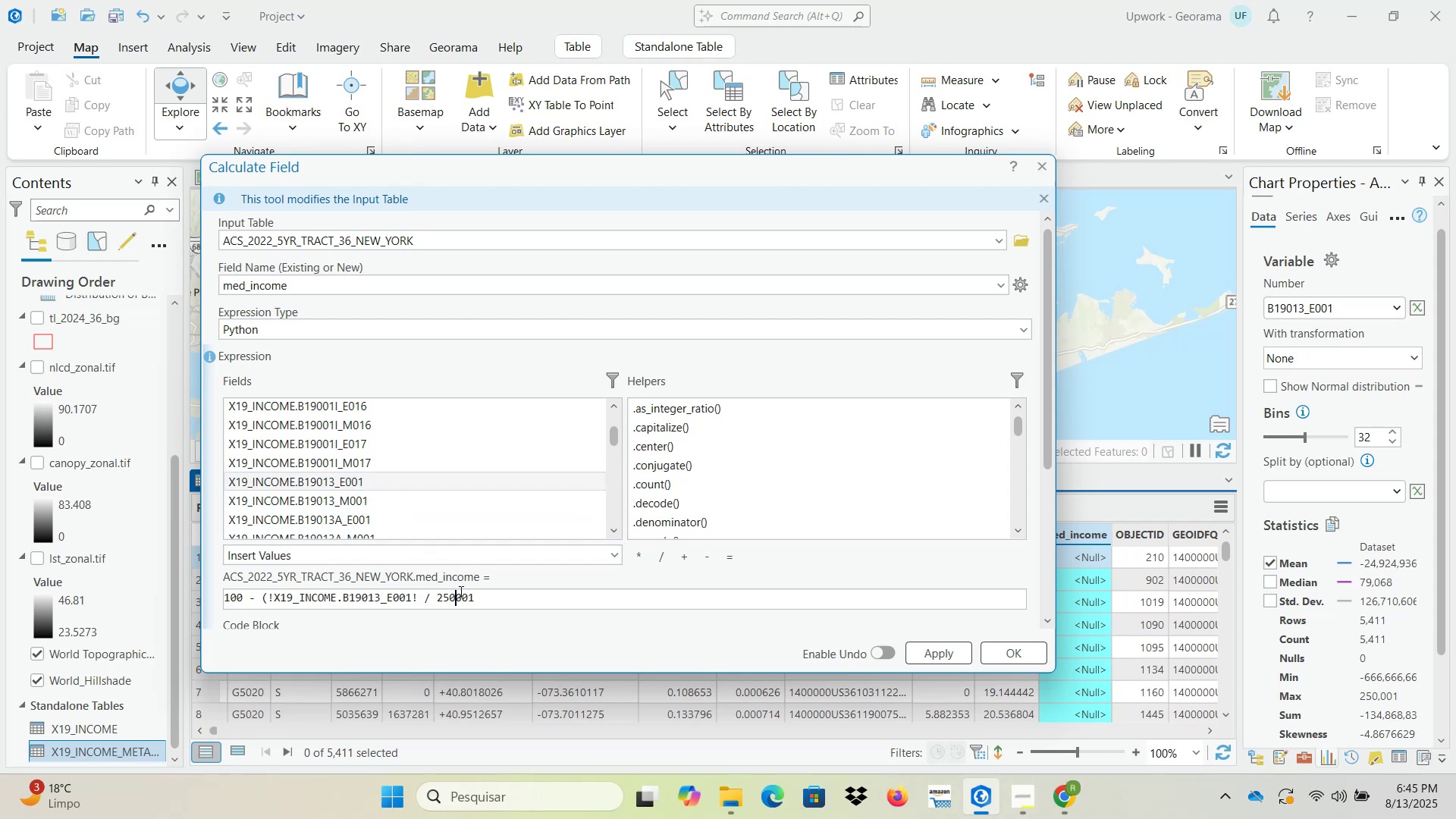 
key(Period)
 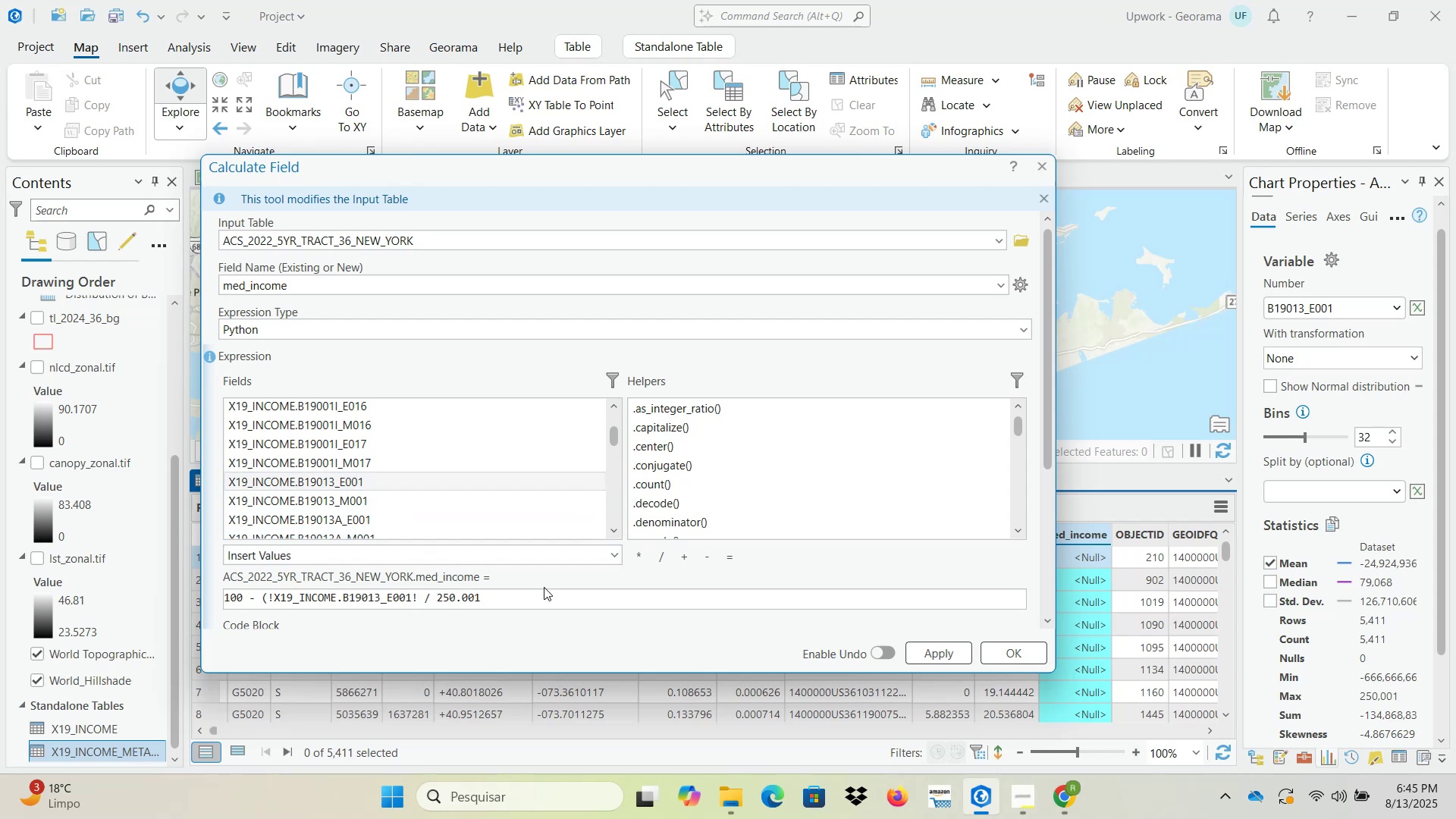 
left_click([544, 601])
 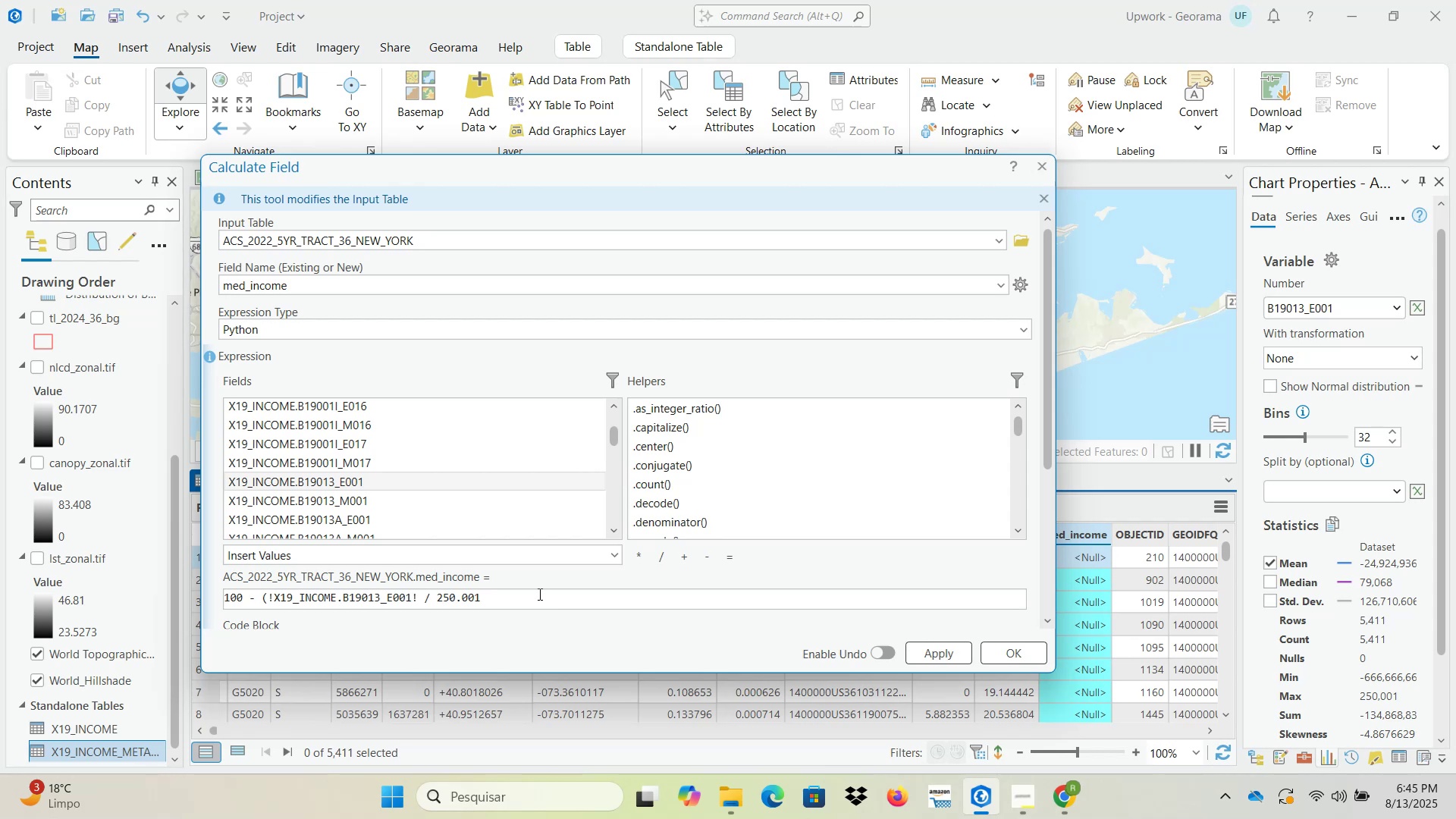 
key(Backspace)
 